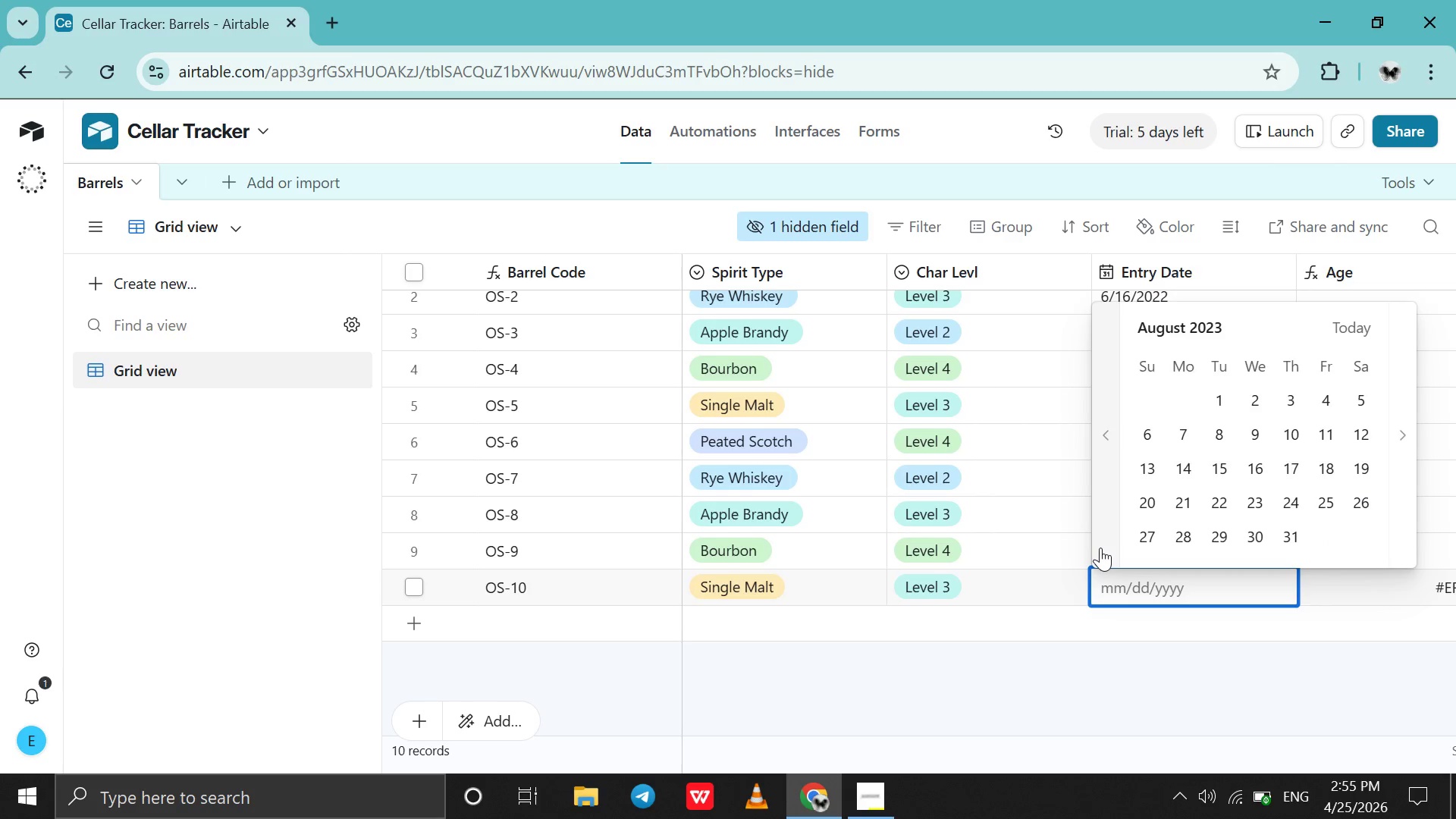 
triple_click([1100, 548])
 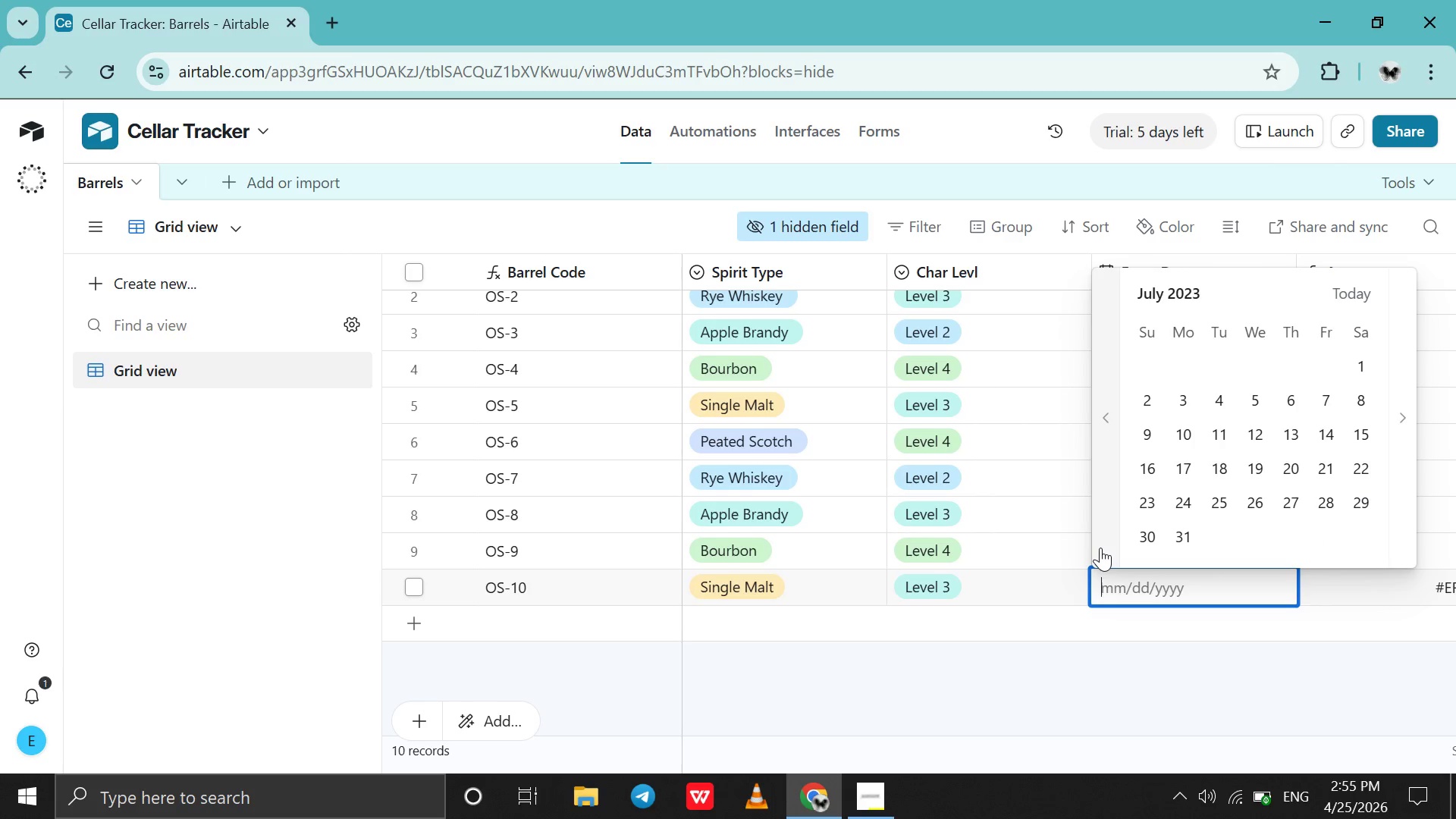 
triple_click([1100, 548])
 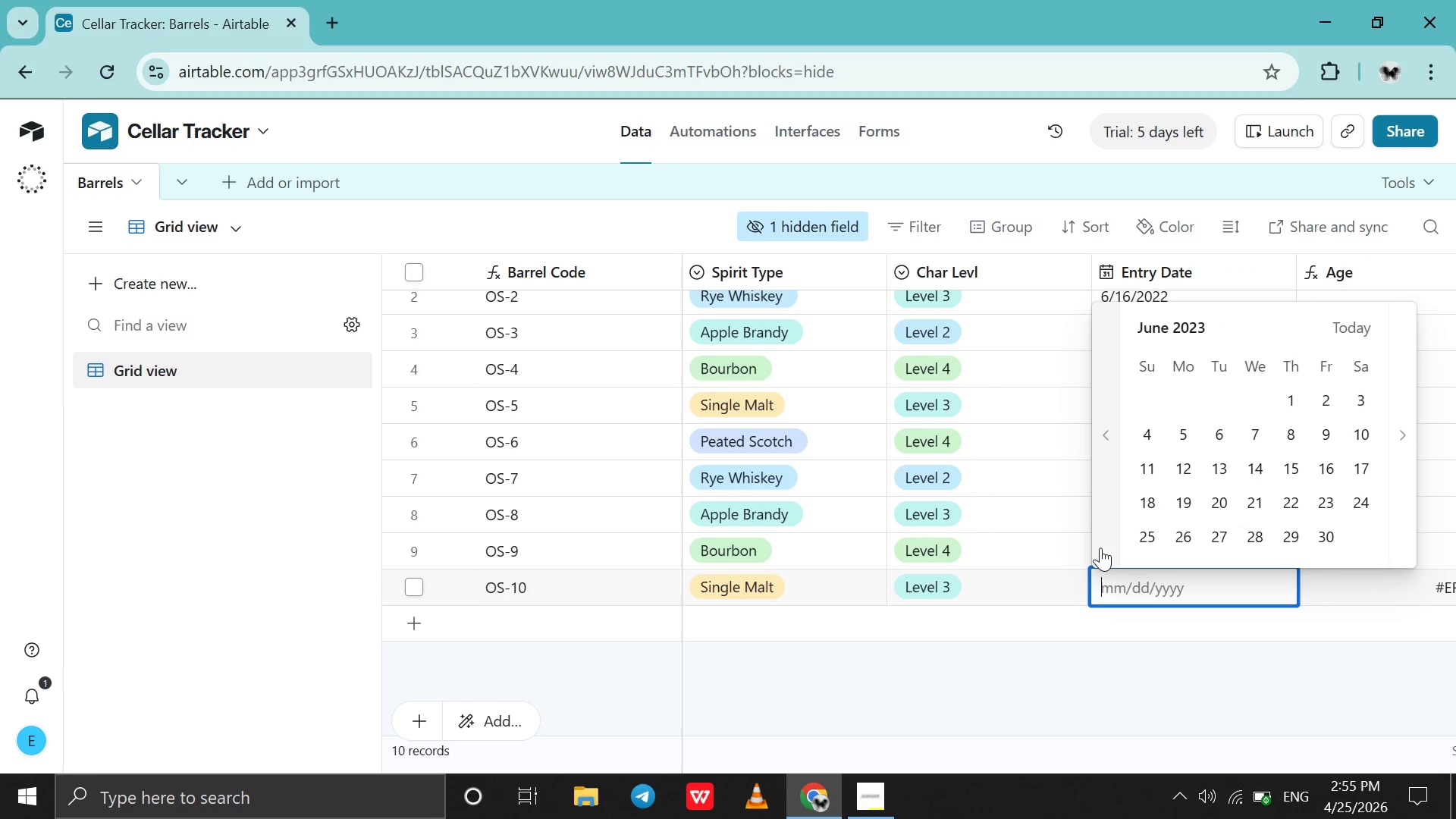 
triple_click([1100, 548])
 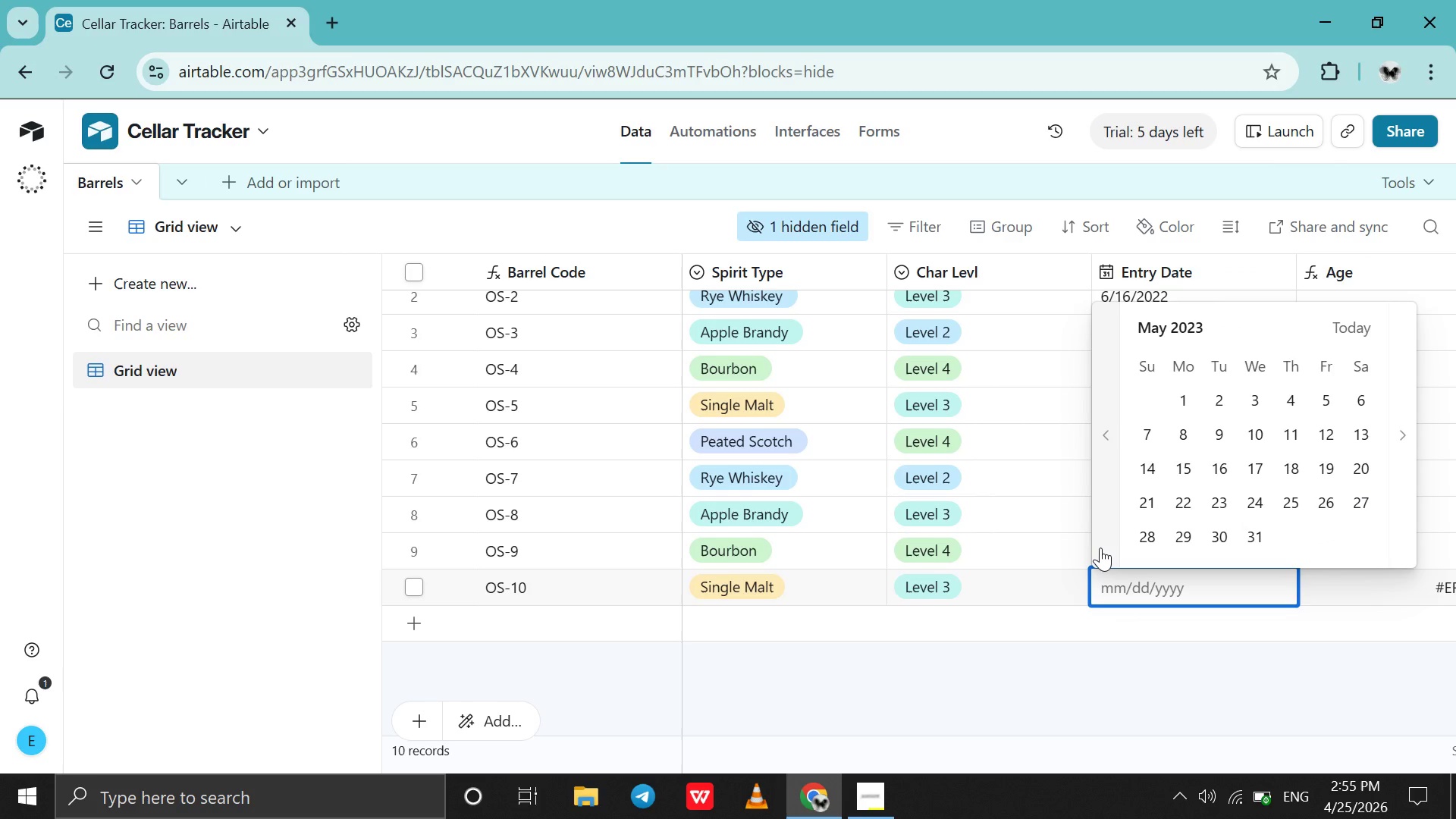 
triple_click([1100, 548])
 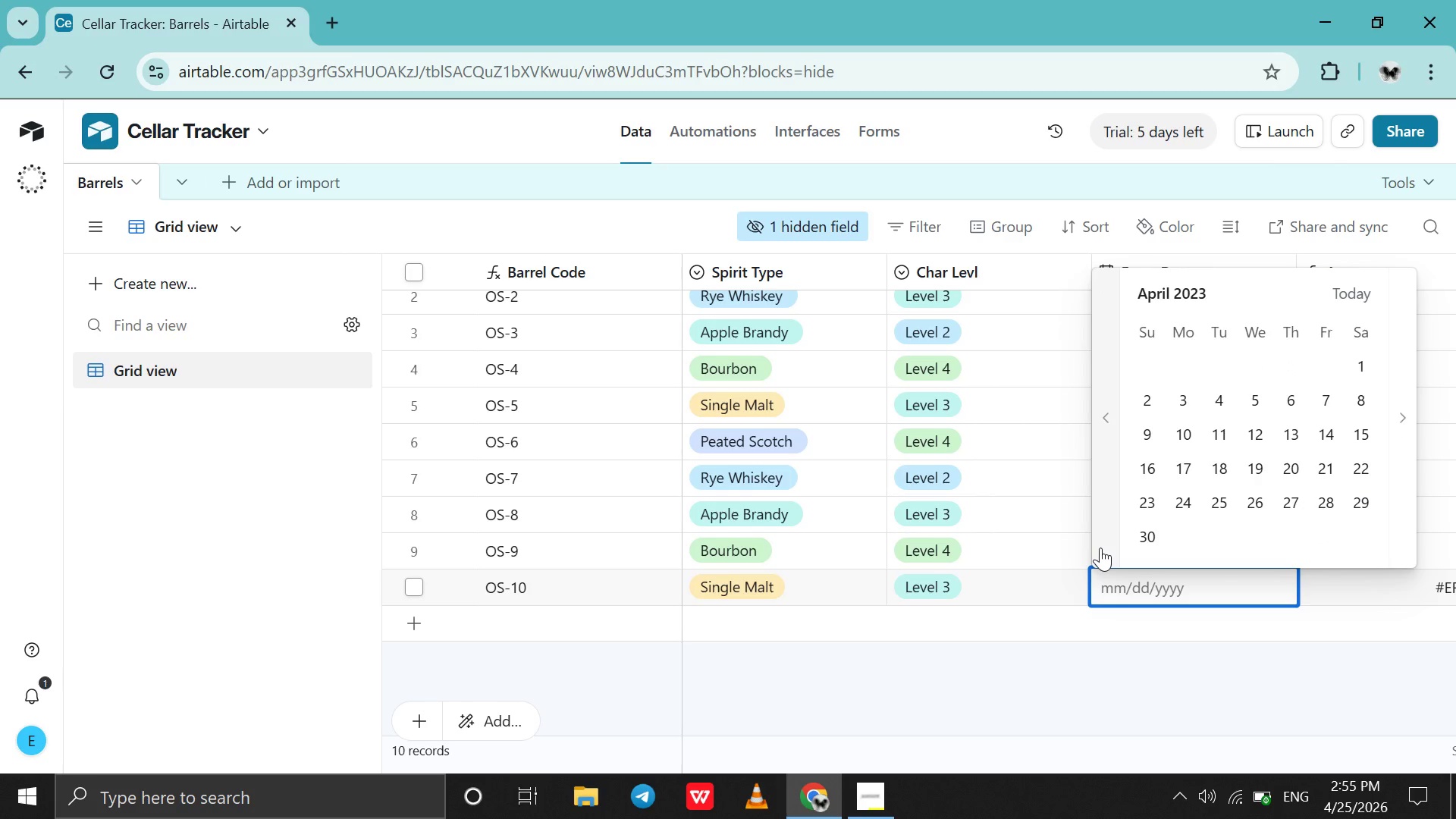 
triple_click([1100, 548])
 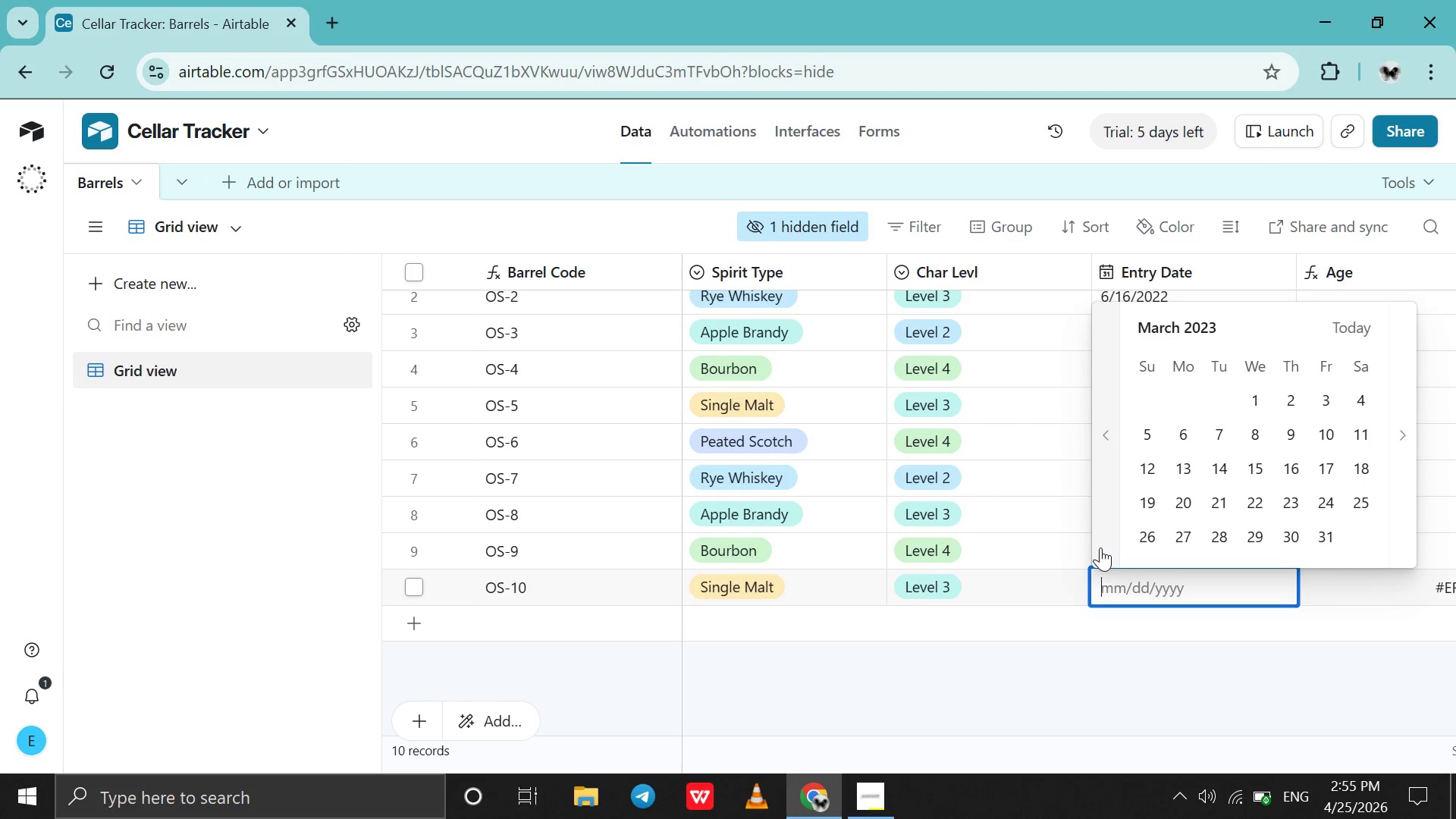 
triple_click([1100, 548])
 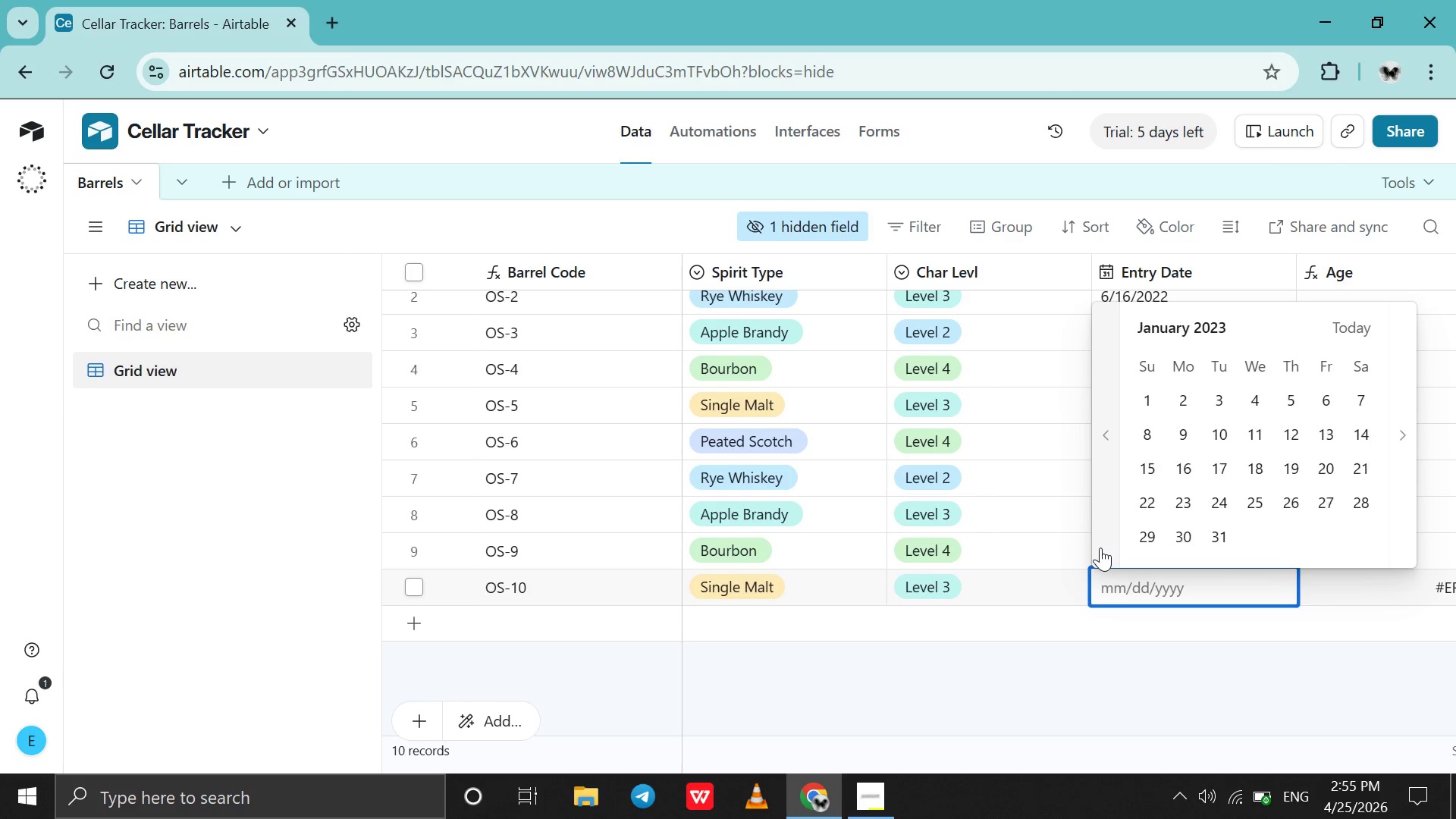 
double_click([1100, 548])
 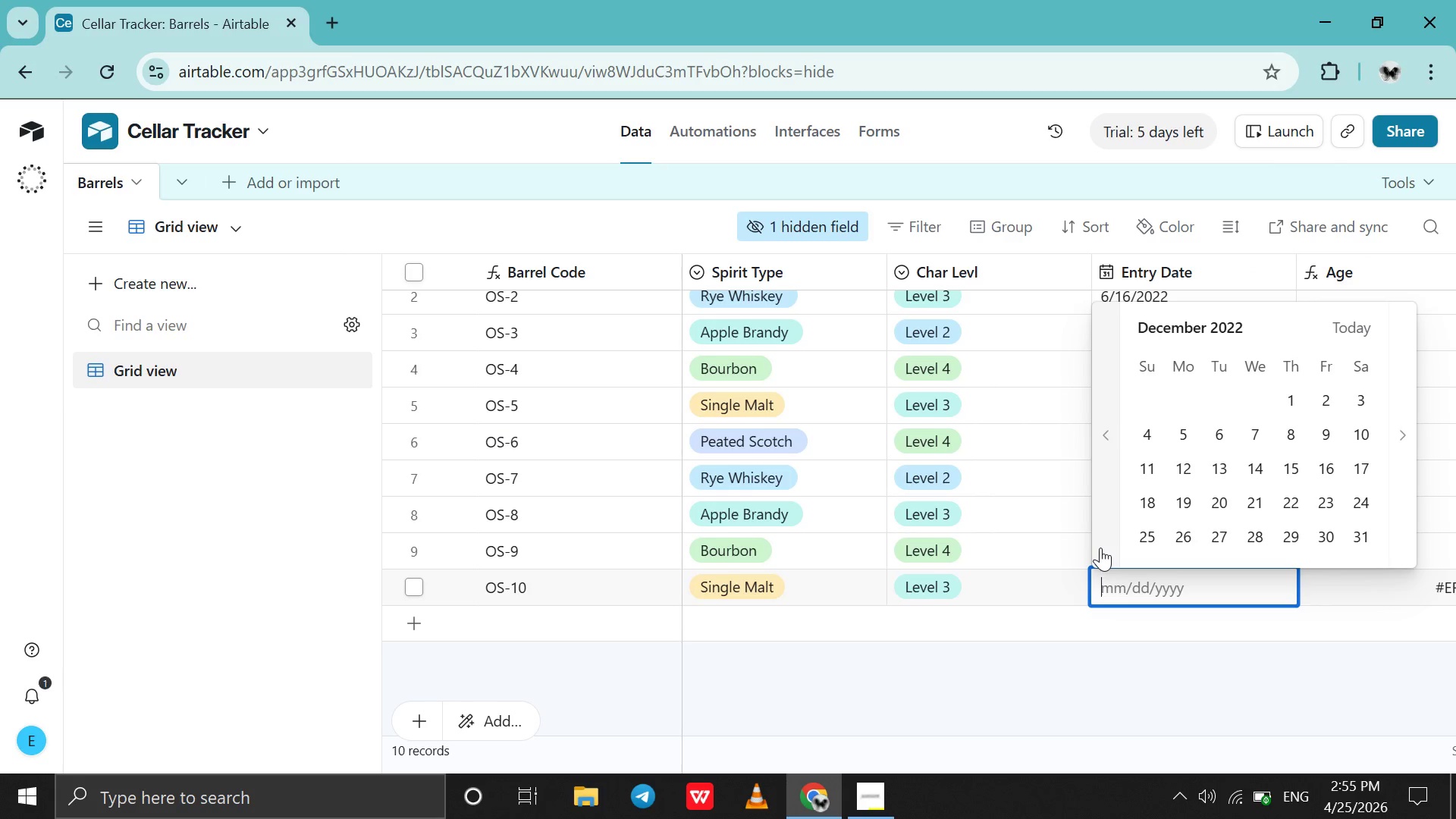 
triple_click([1100, 548])
 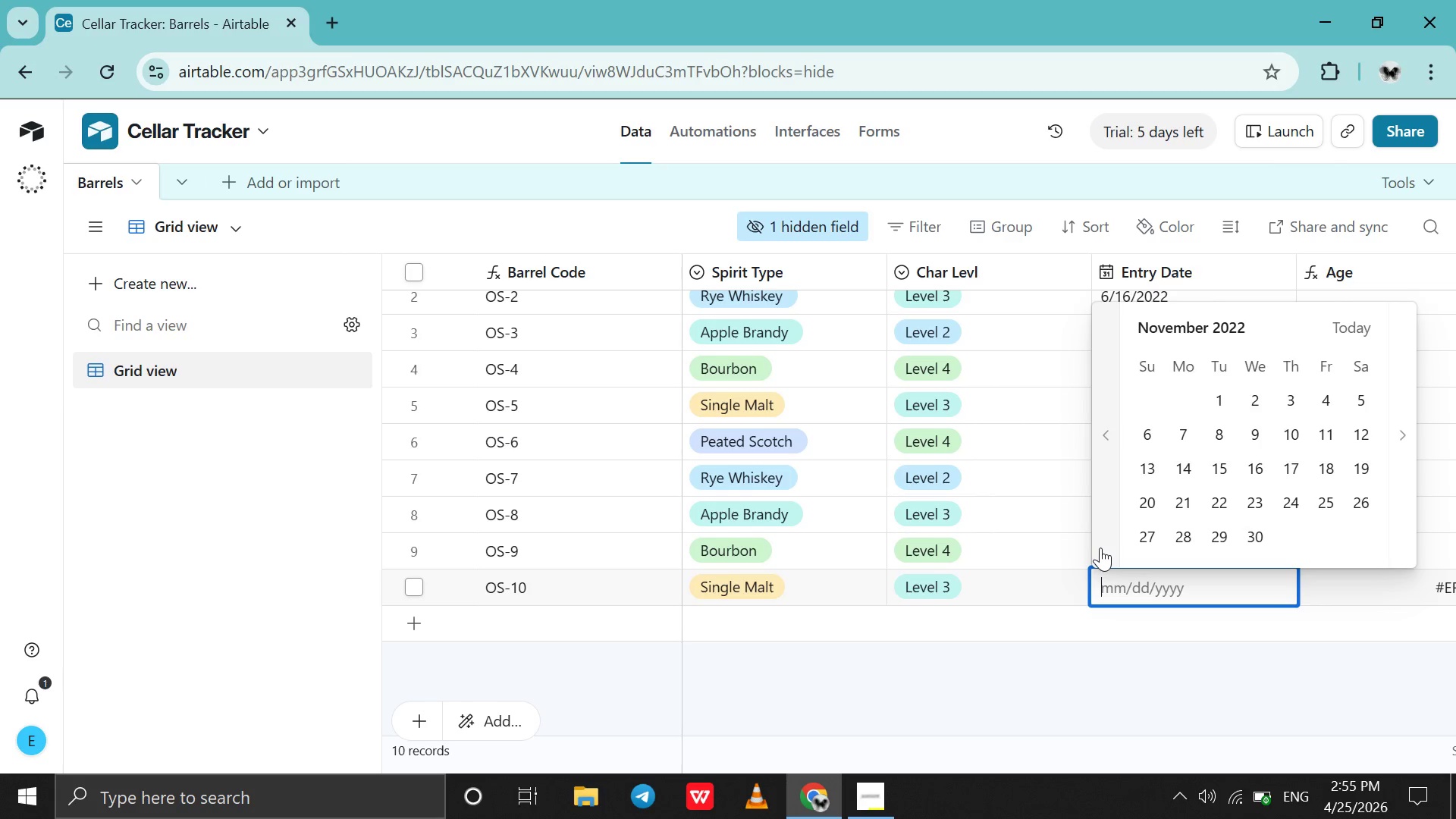 
triple_click([1100, 548])
 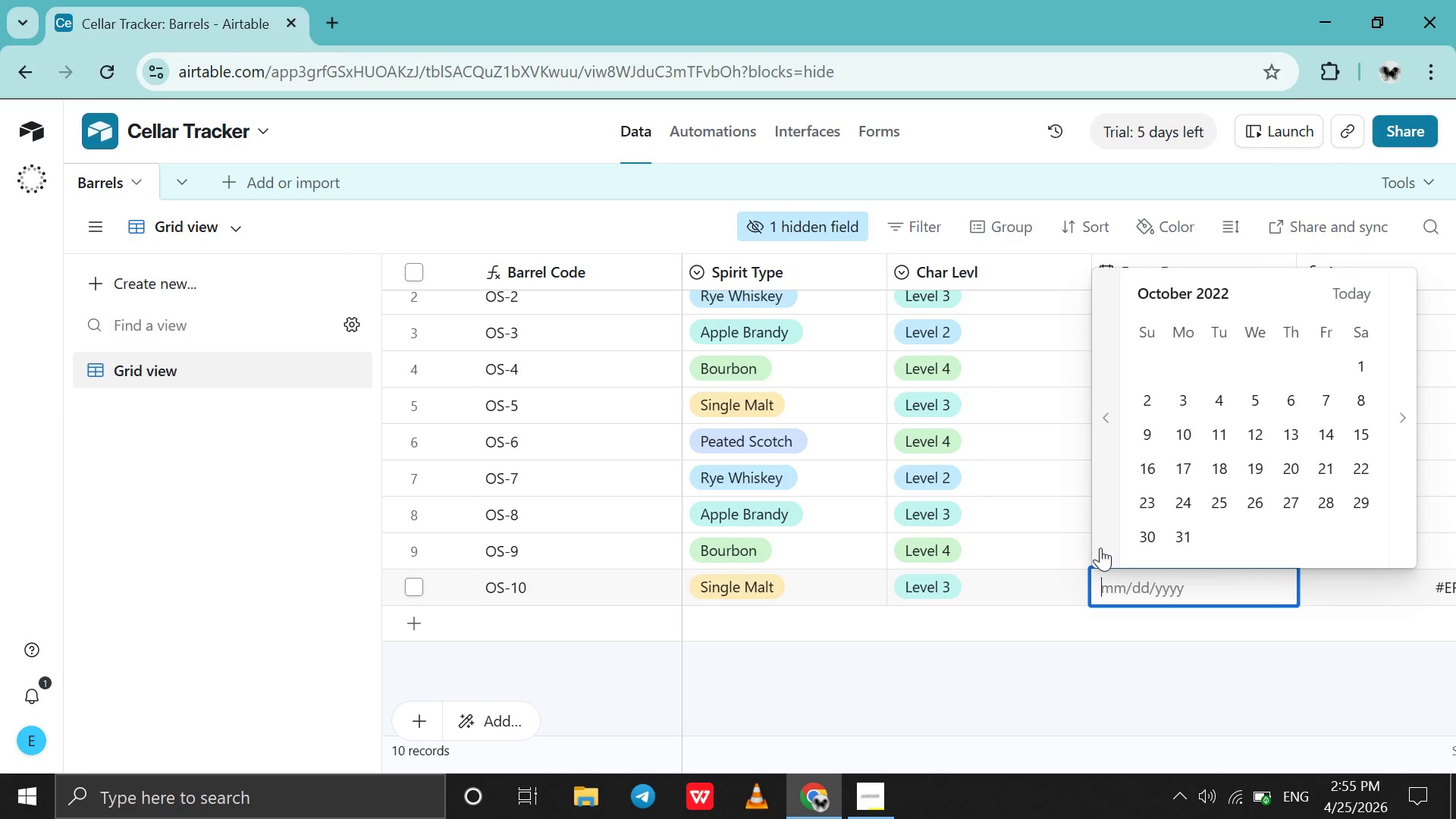 
triple_click([1100, 548])
 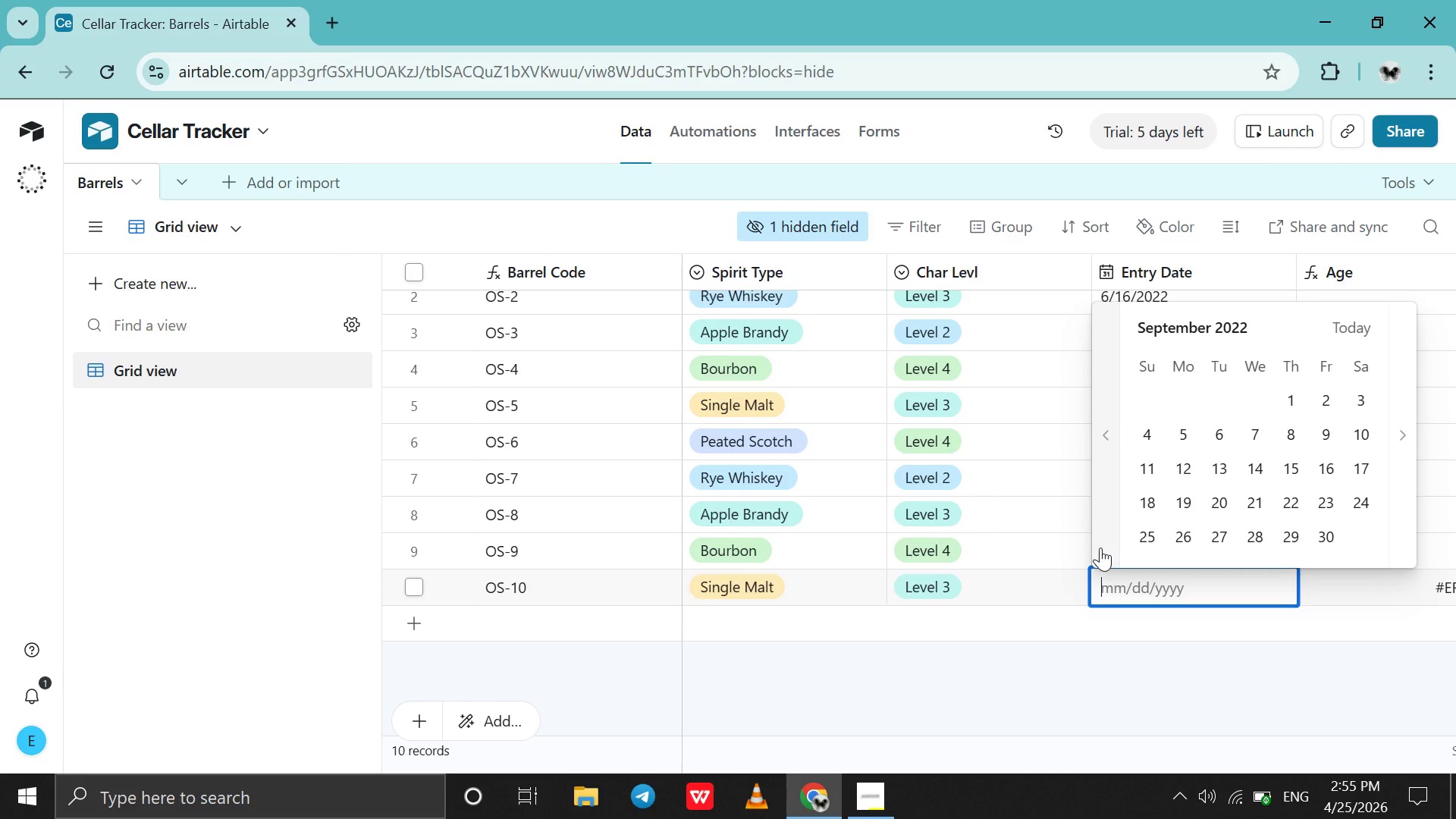 
double_click([1100, 548])
 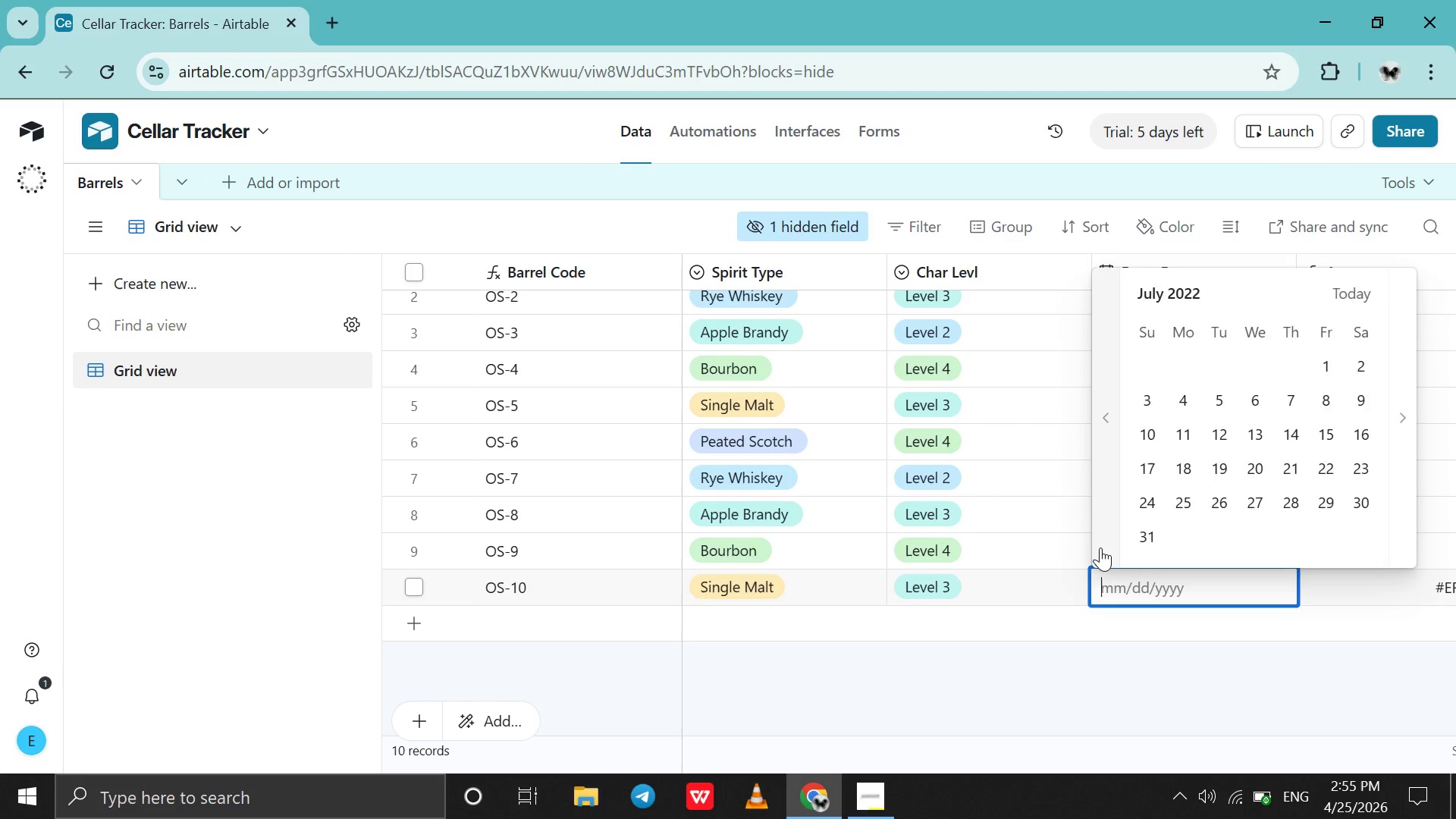 
triple_click([1100, 548])
 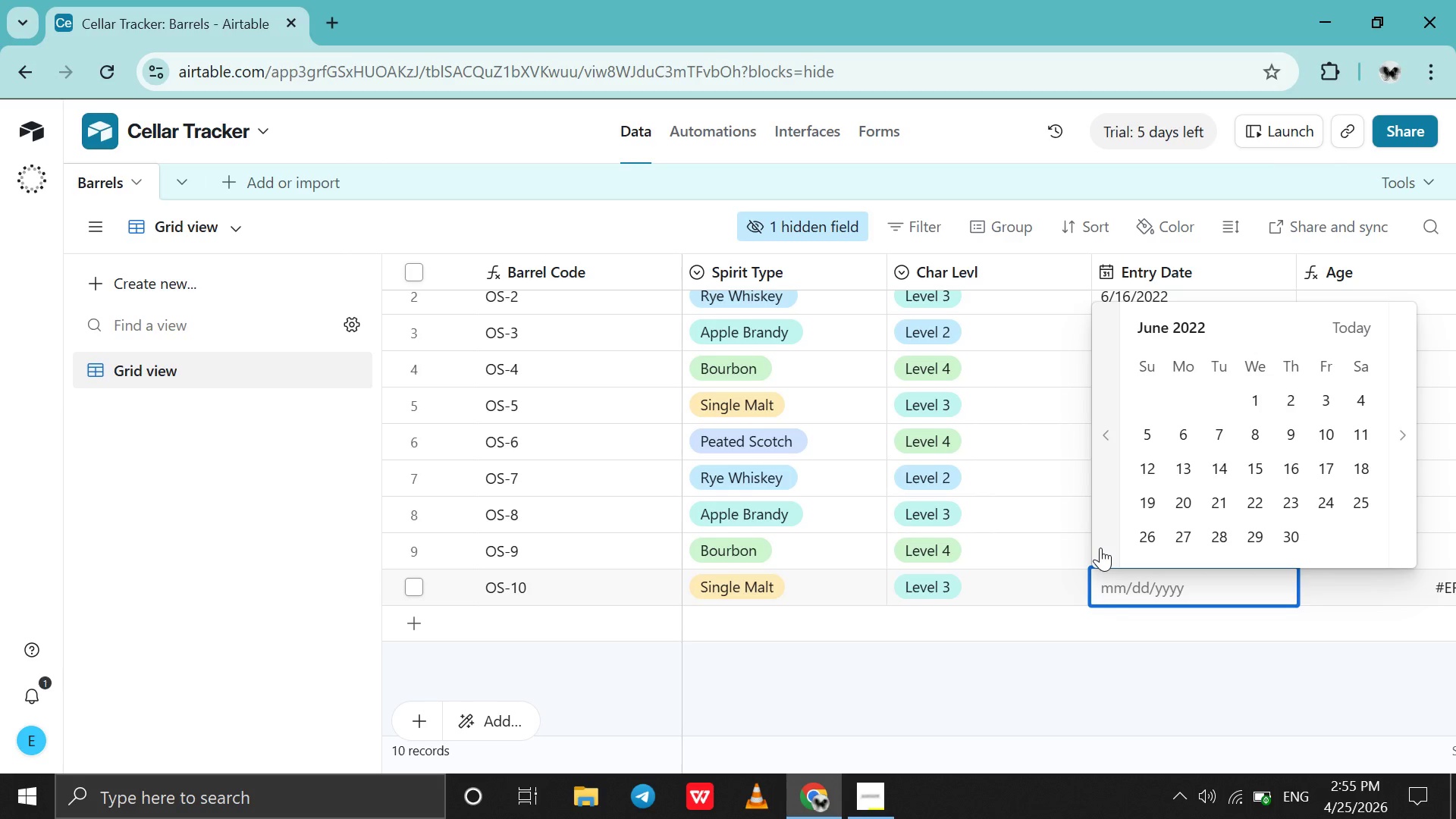 
triple_click([1100, 548])
 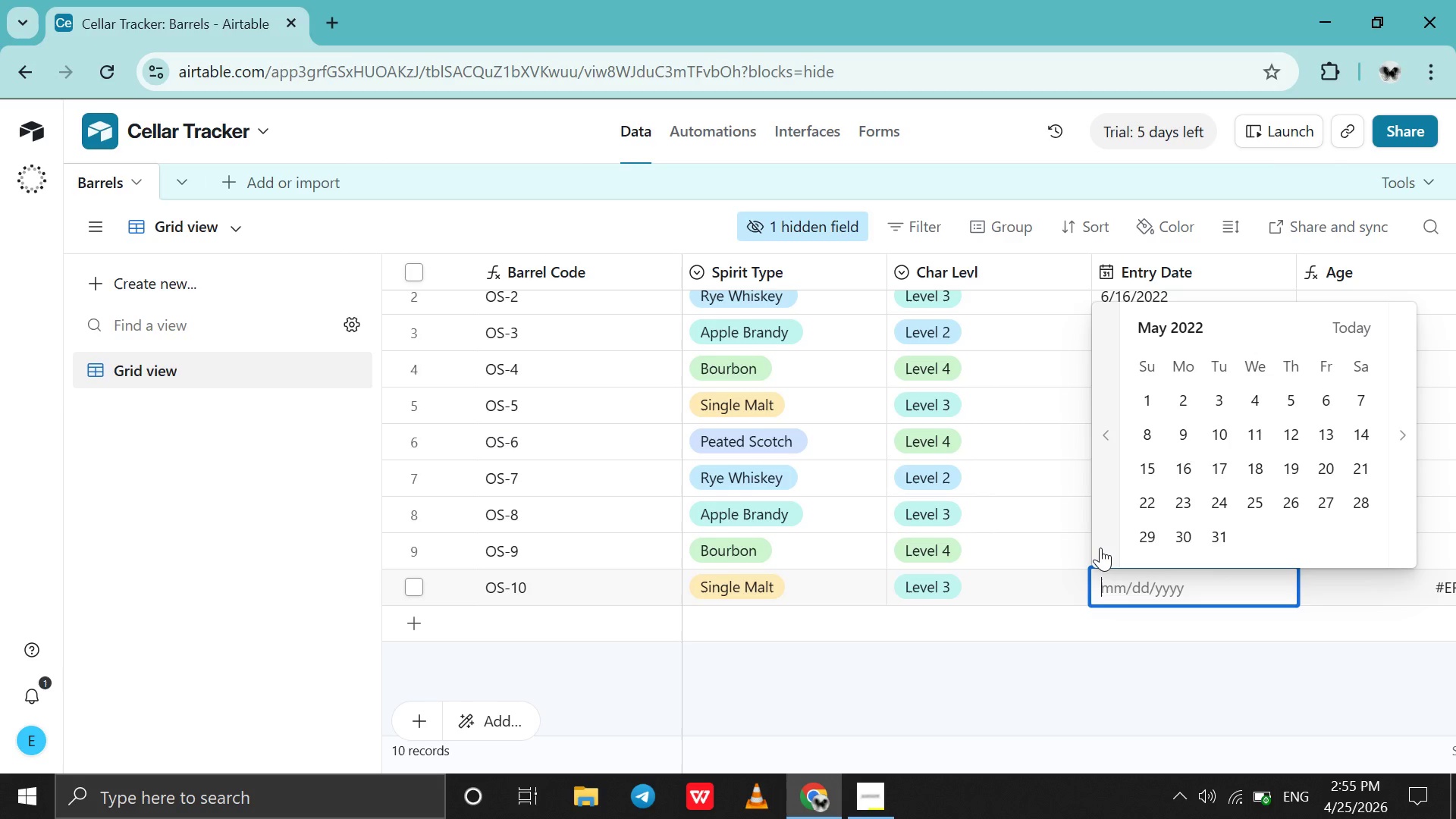 
left_click([1100, 548])
 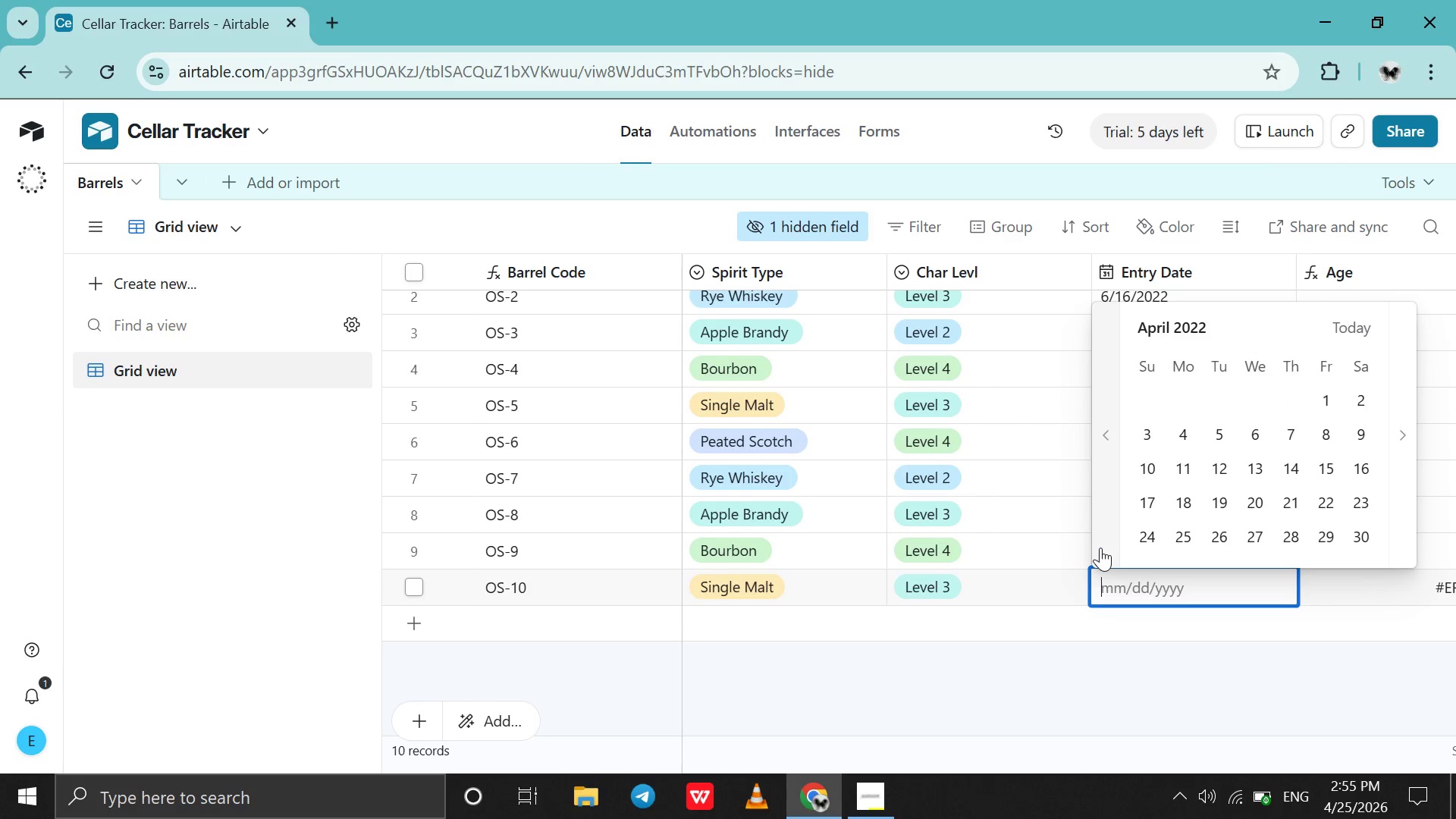 
double_click([1100, 548])
 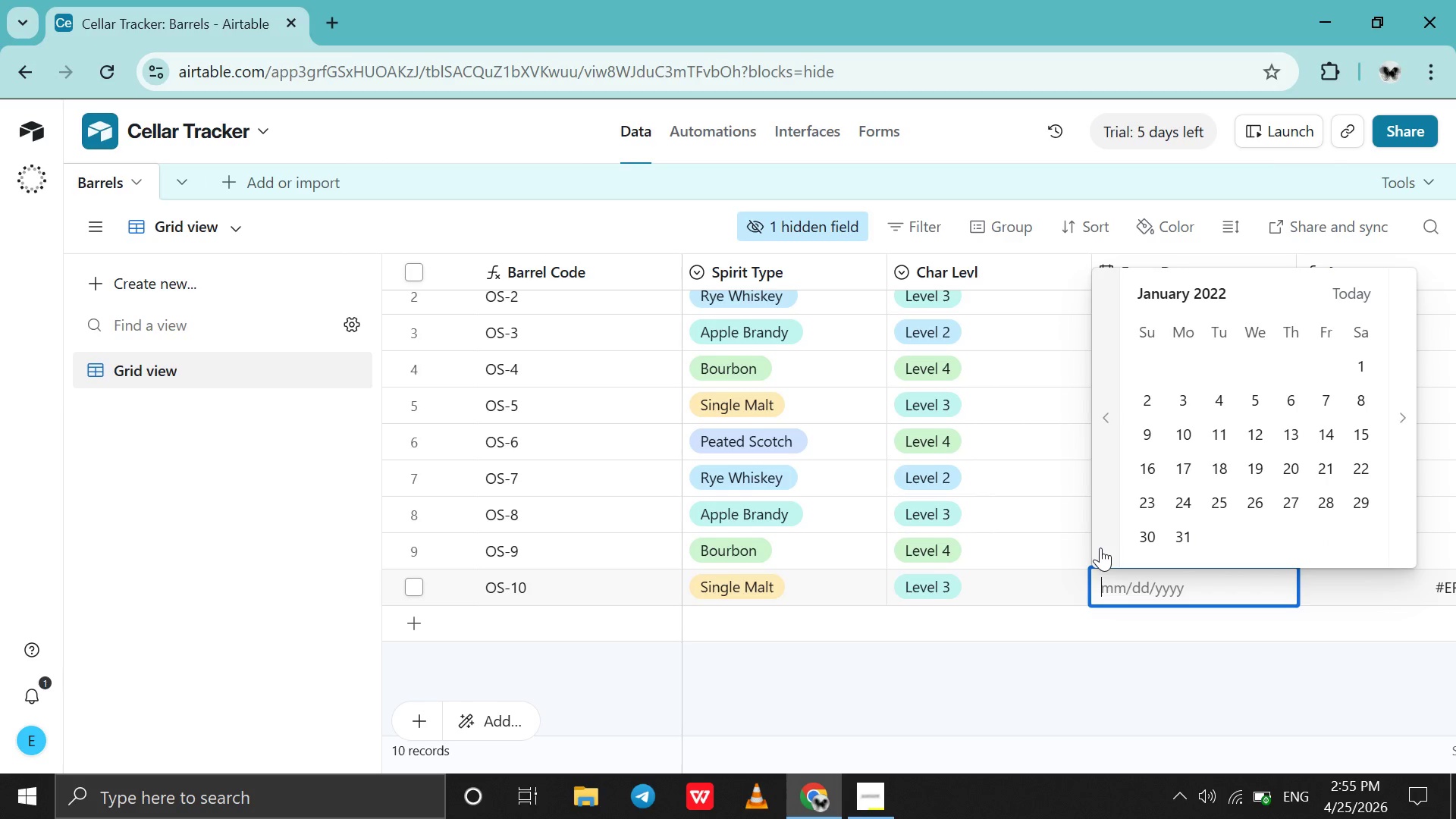 
double_click([1100, 548])
 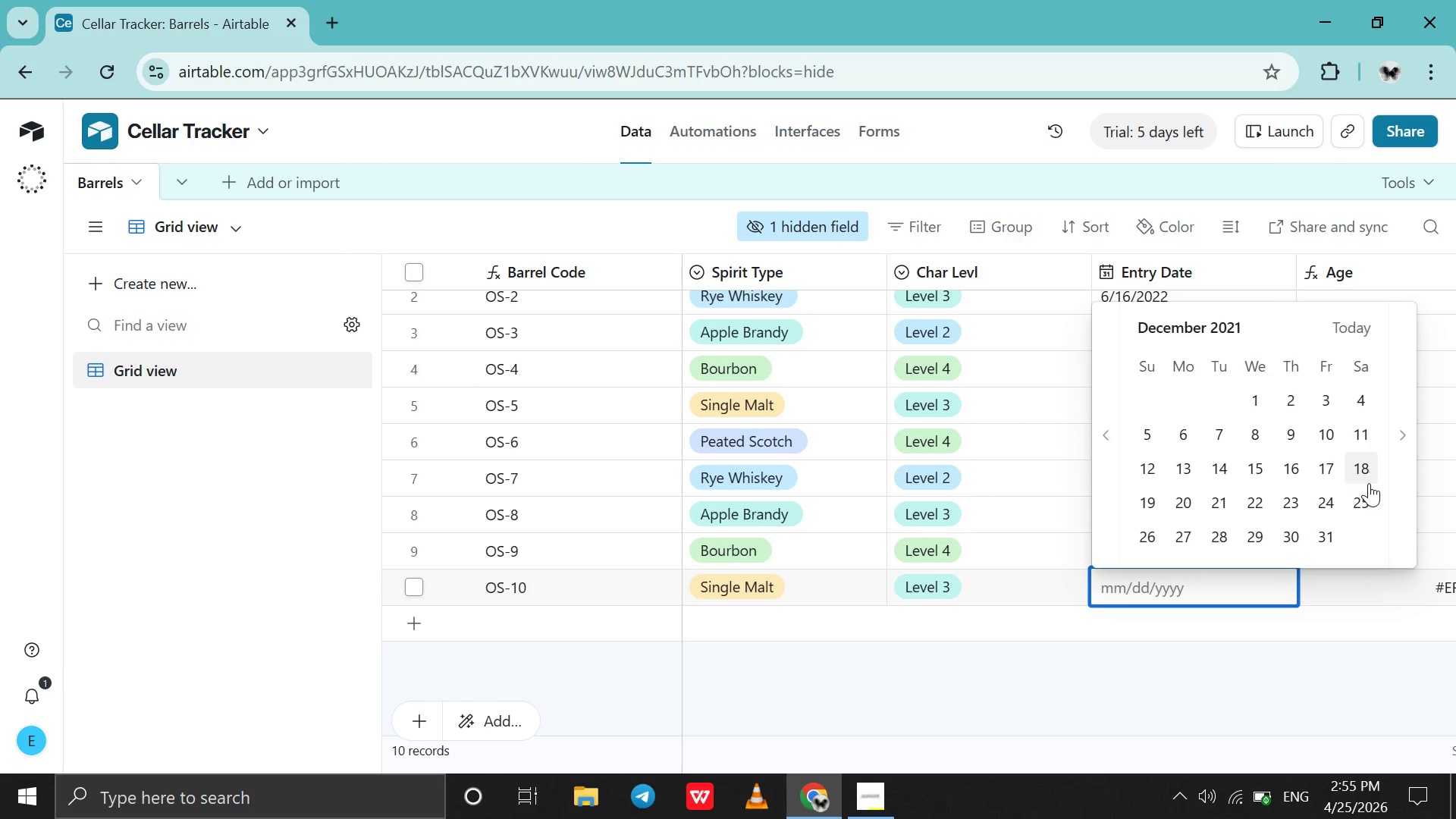 
left_click([1398, 473])
 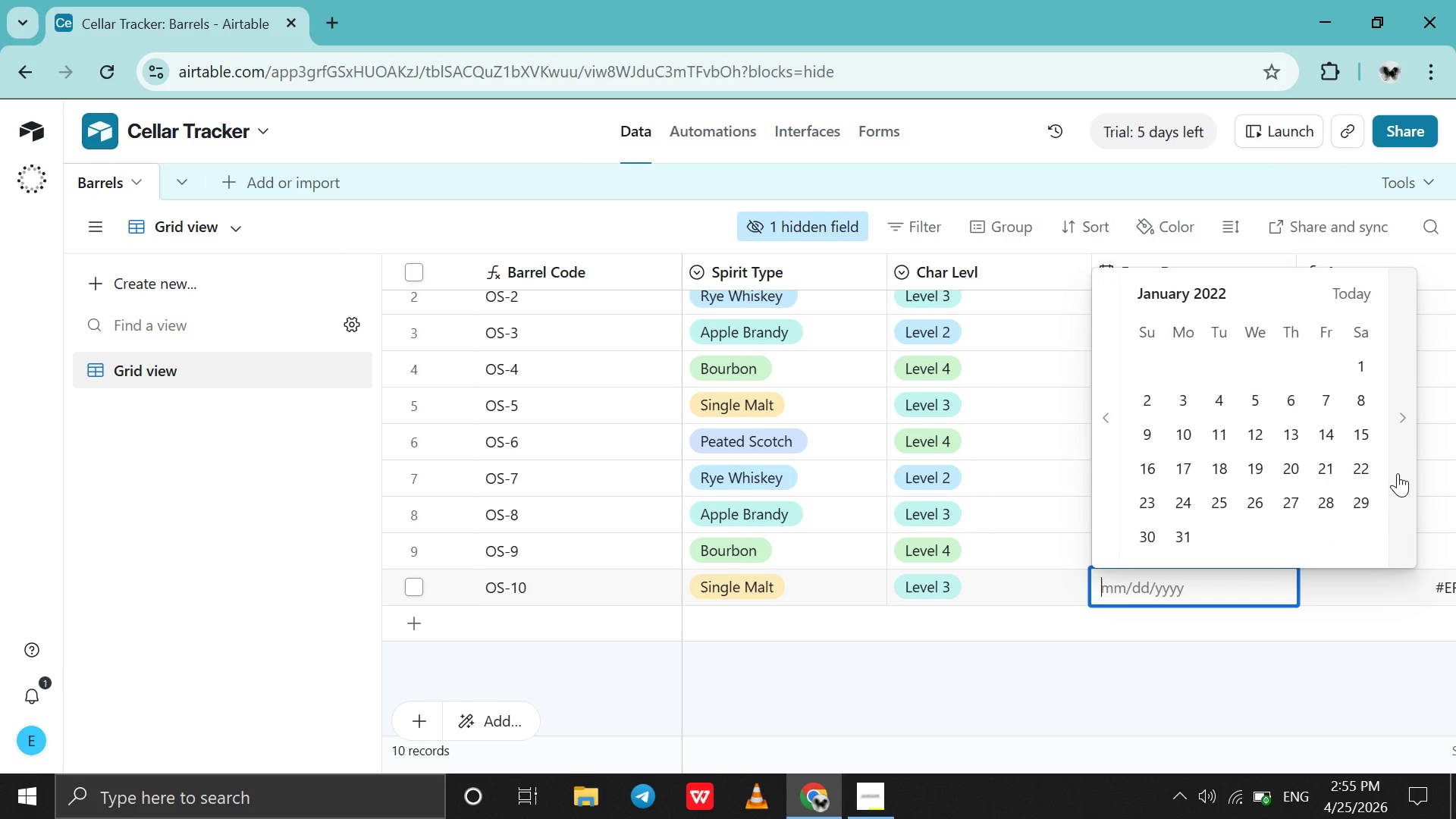 
left_click([1398, 473])
 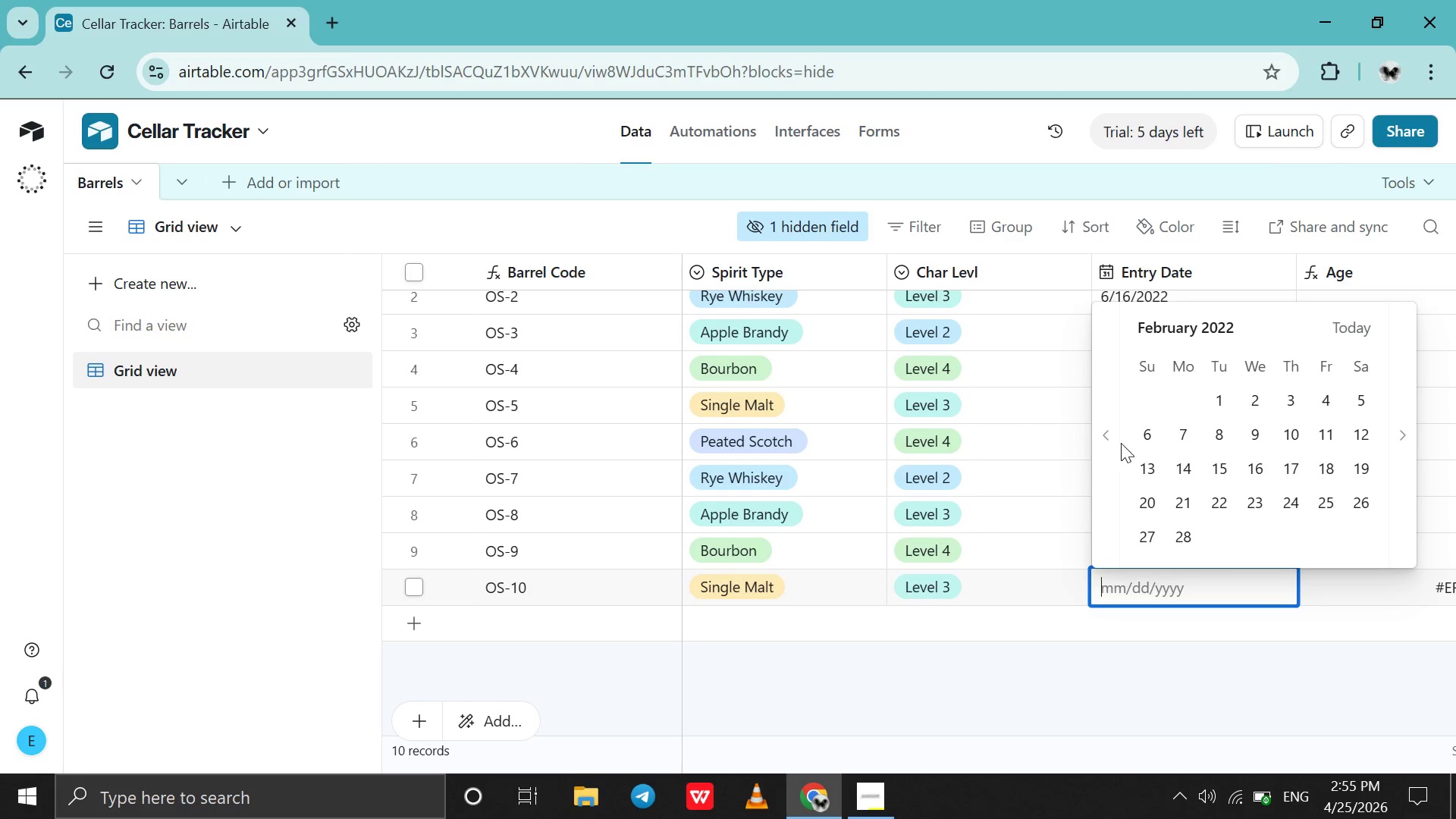 
left_click([1117, 444])
 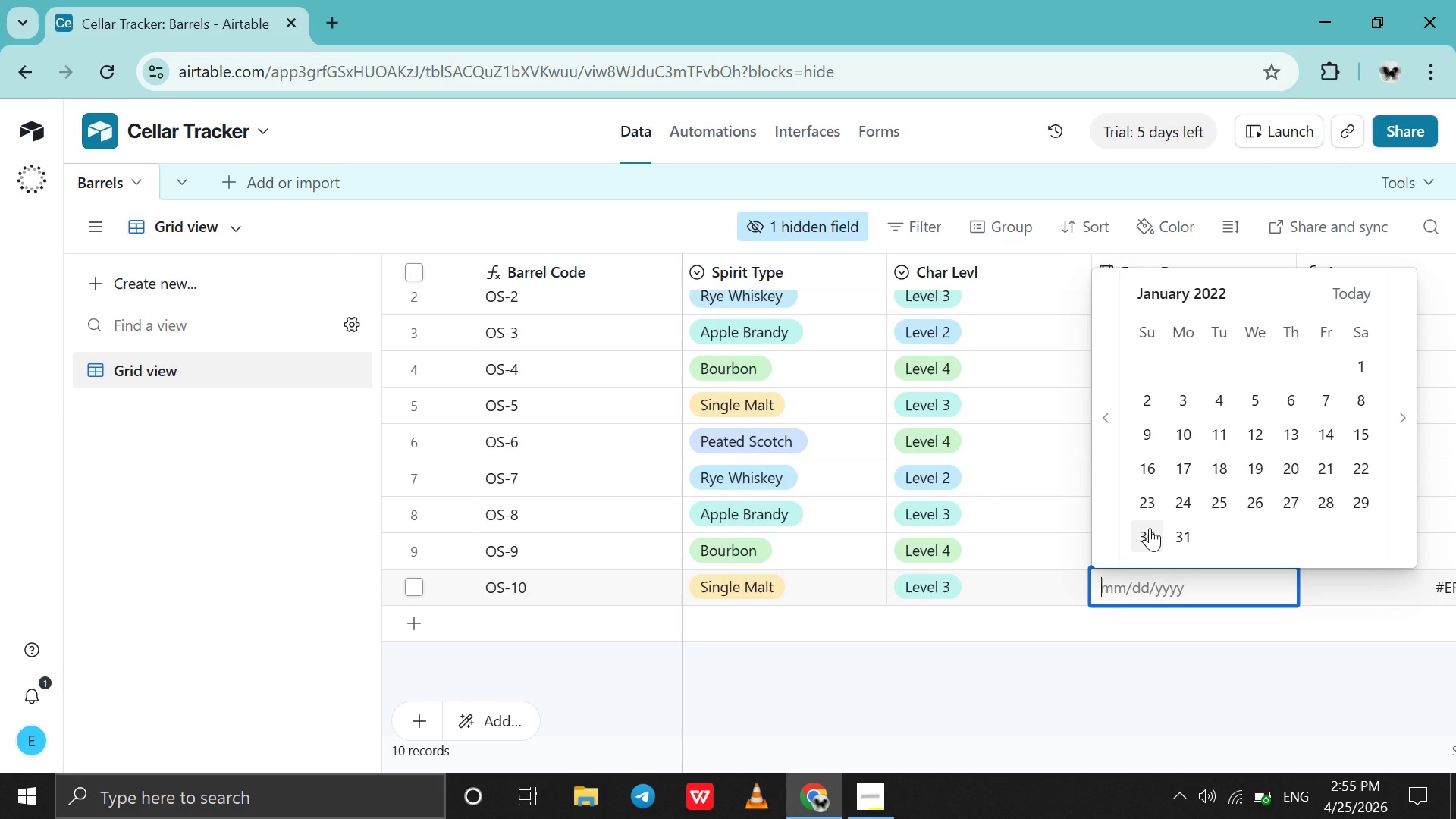 
left_click([1147, 528])
 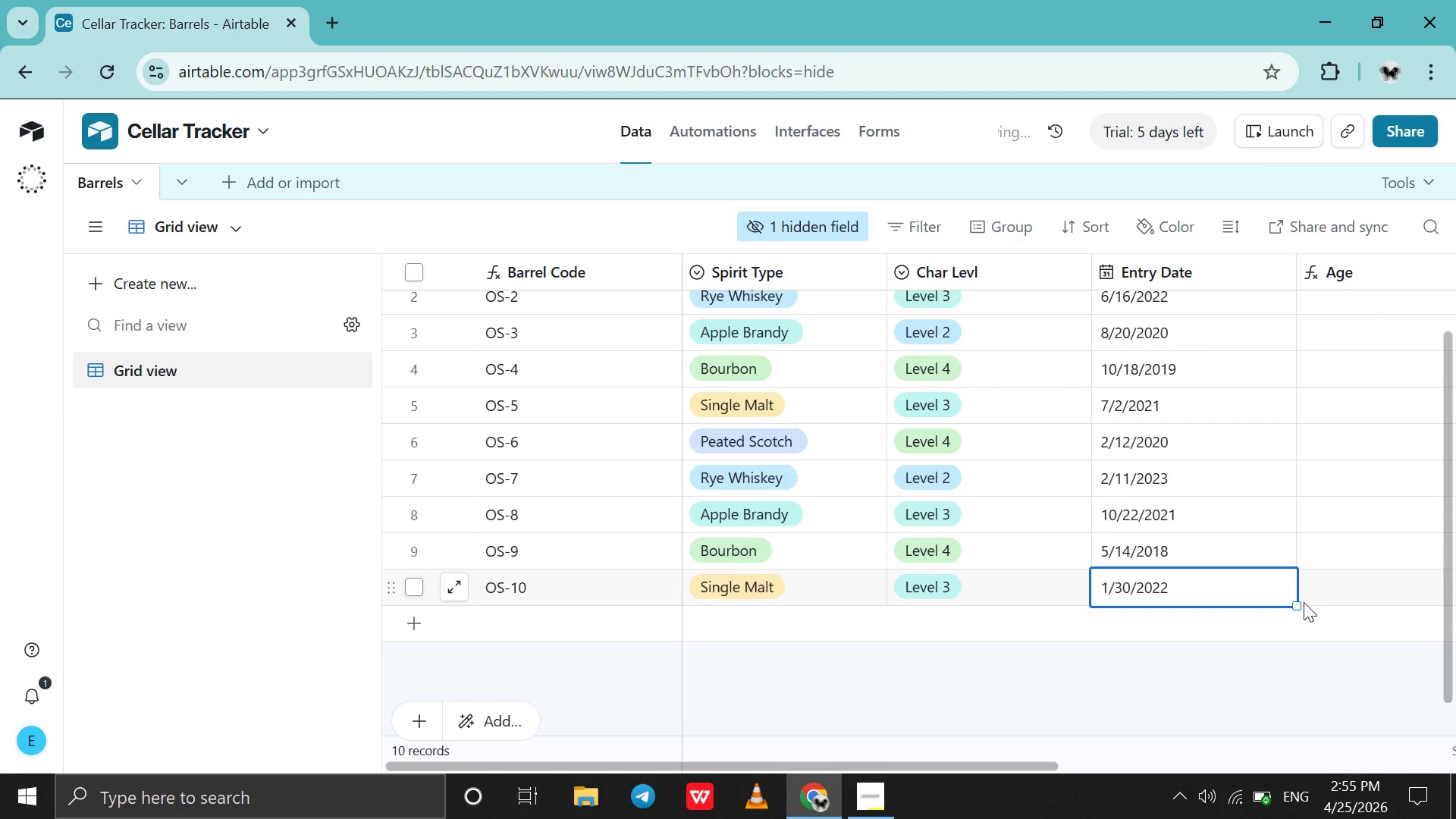 
scroll: coordinate [1304, 602], scroll_direction: down, amount: 7.0
 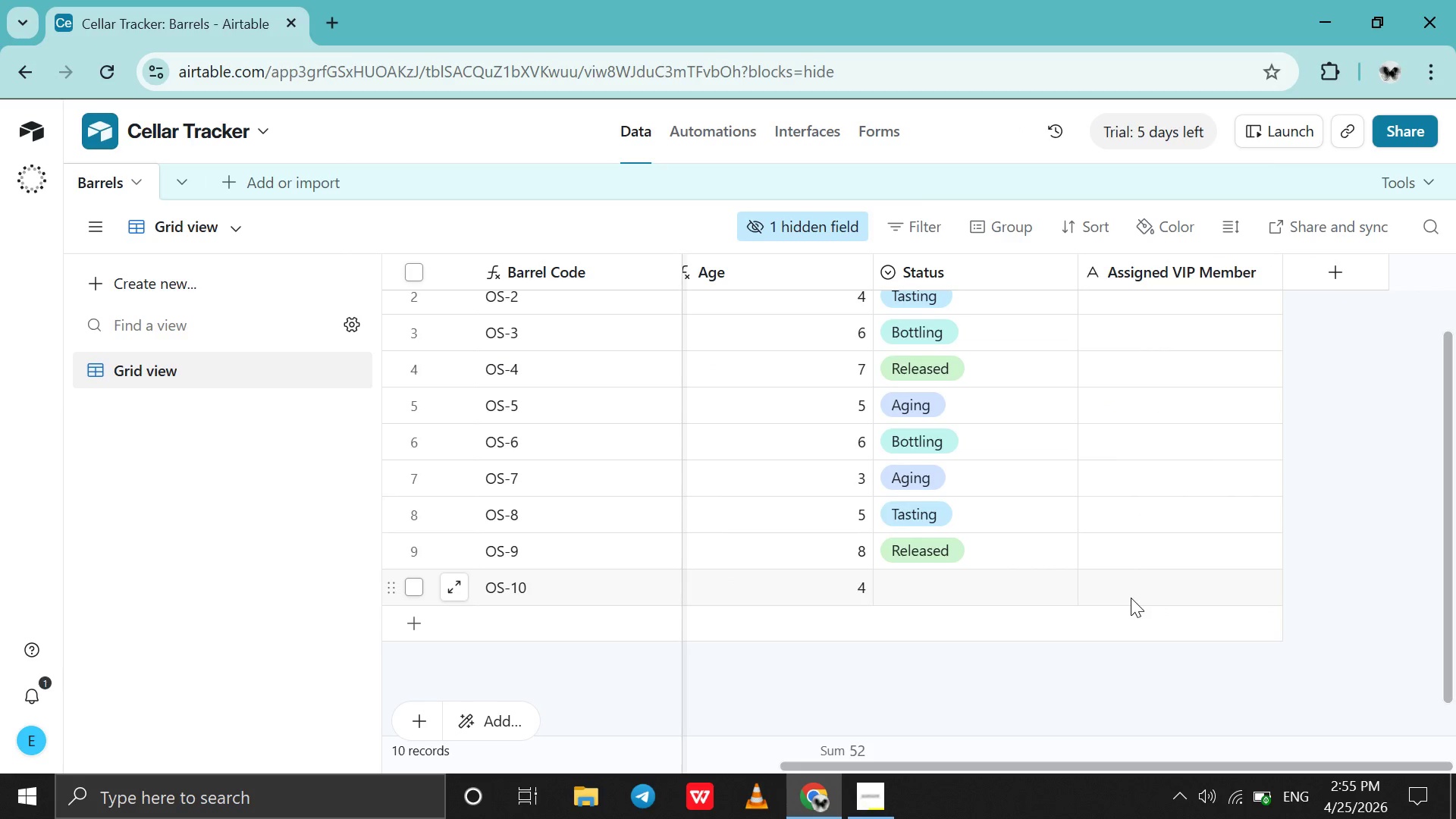 
wait(7.47)
 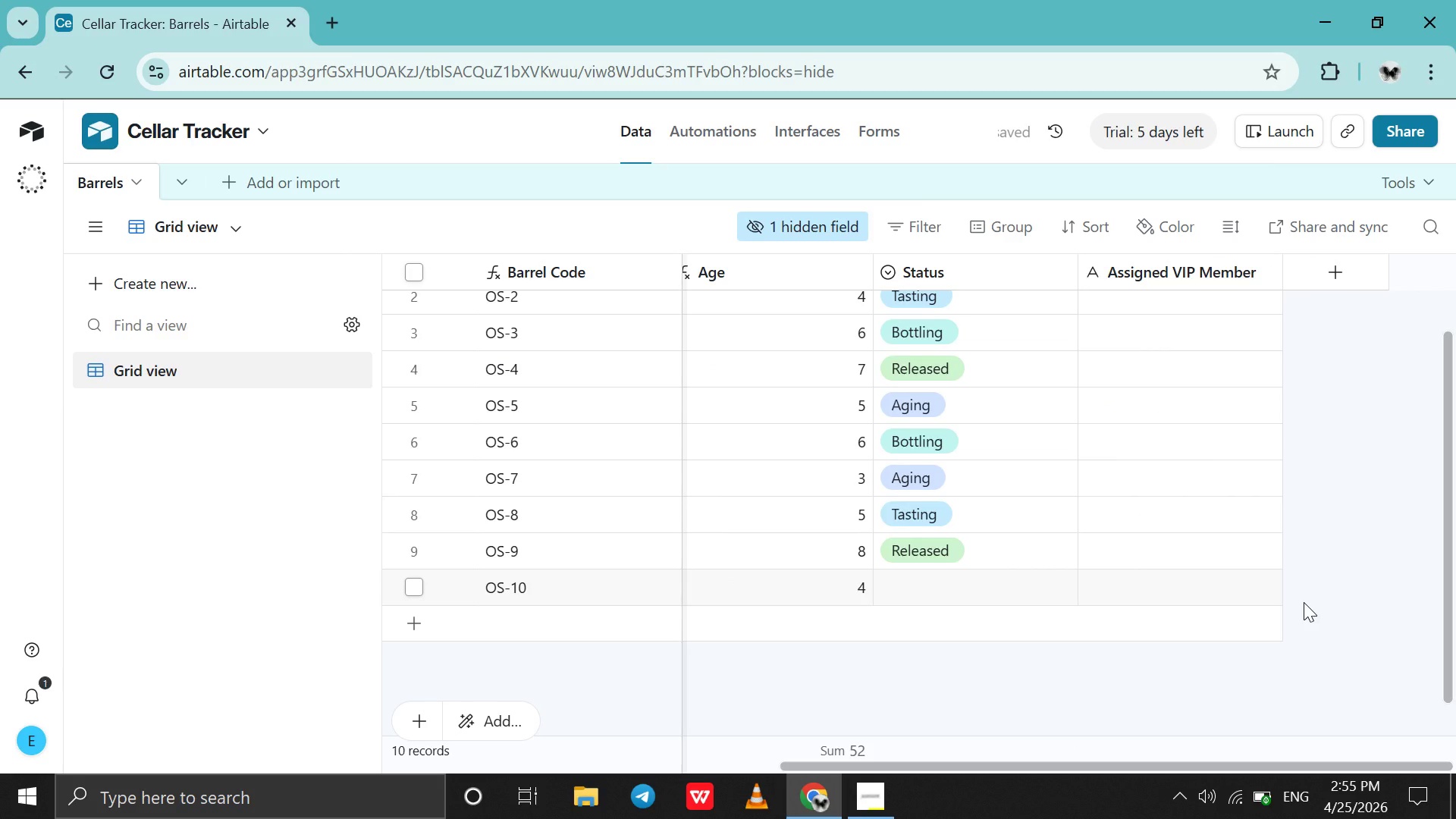 
double_click([1031, 576])
 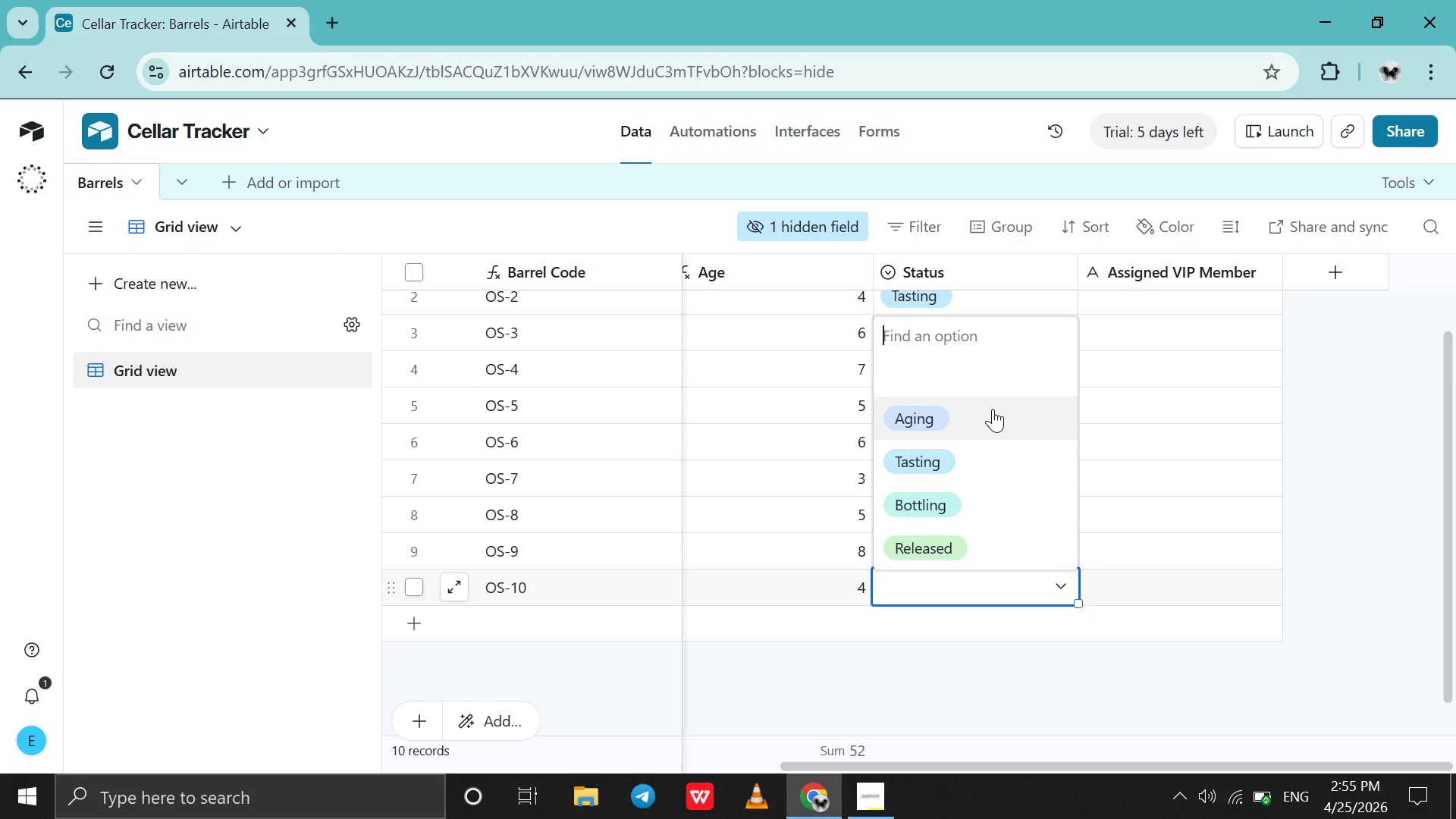 
left_click([993, 408])
 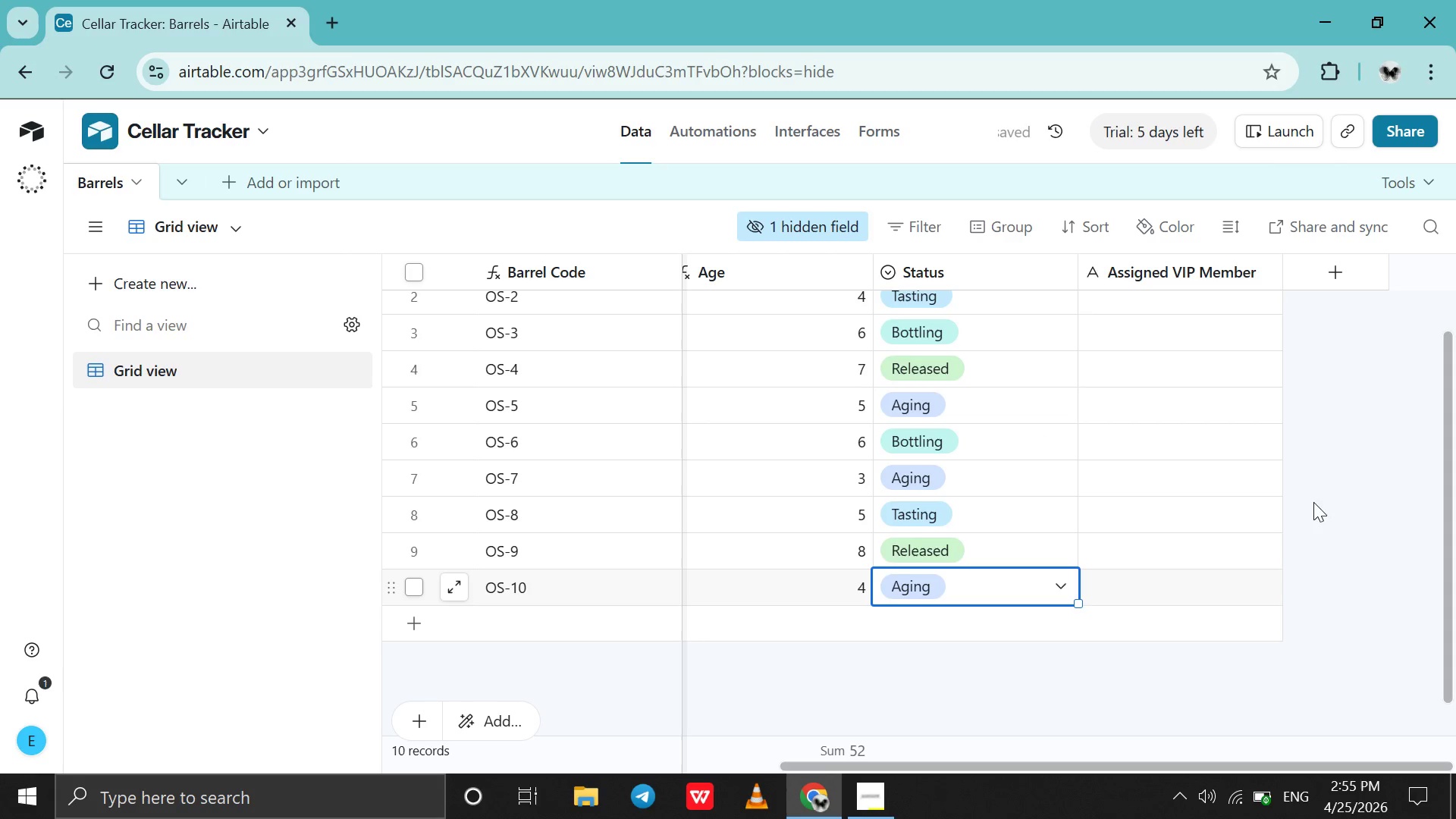 
scroll: coordinate [1298, 687], scroll_direction: up, amount: 87.0
 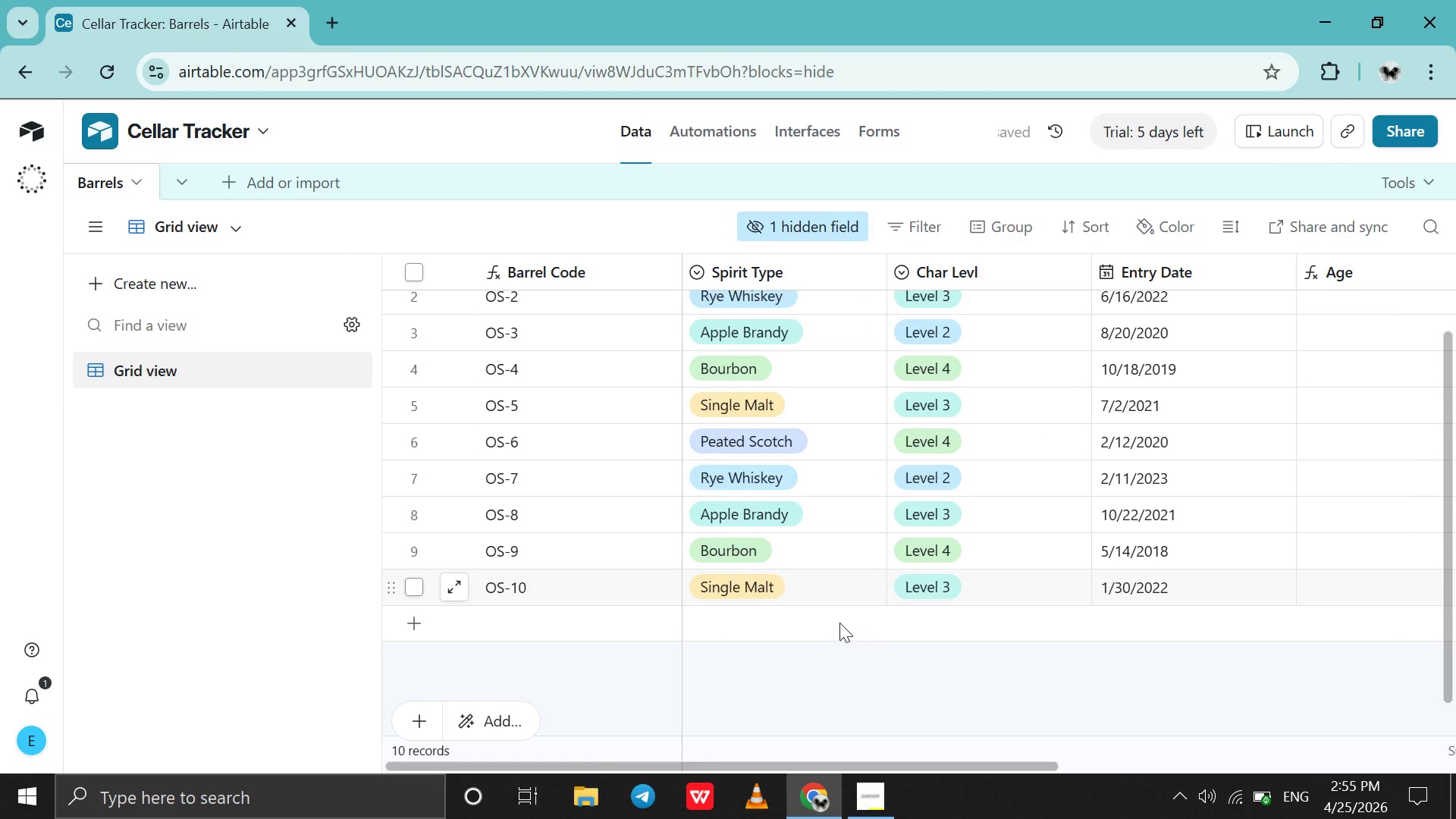 
double_click([836, 623])
 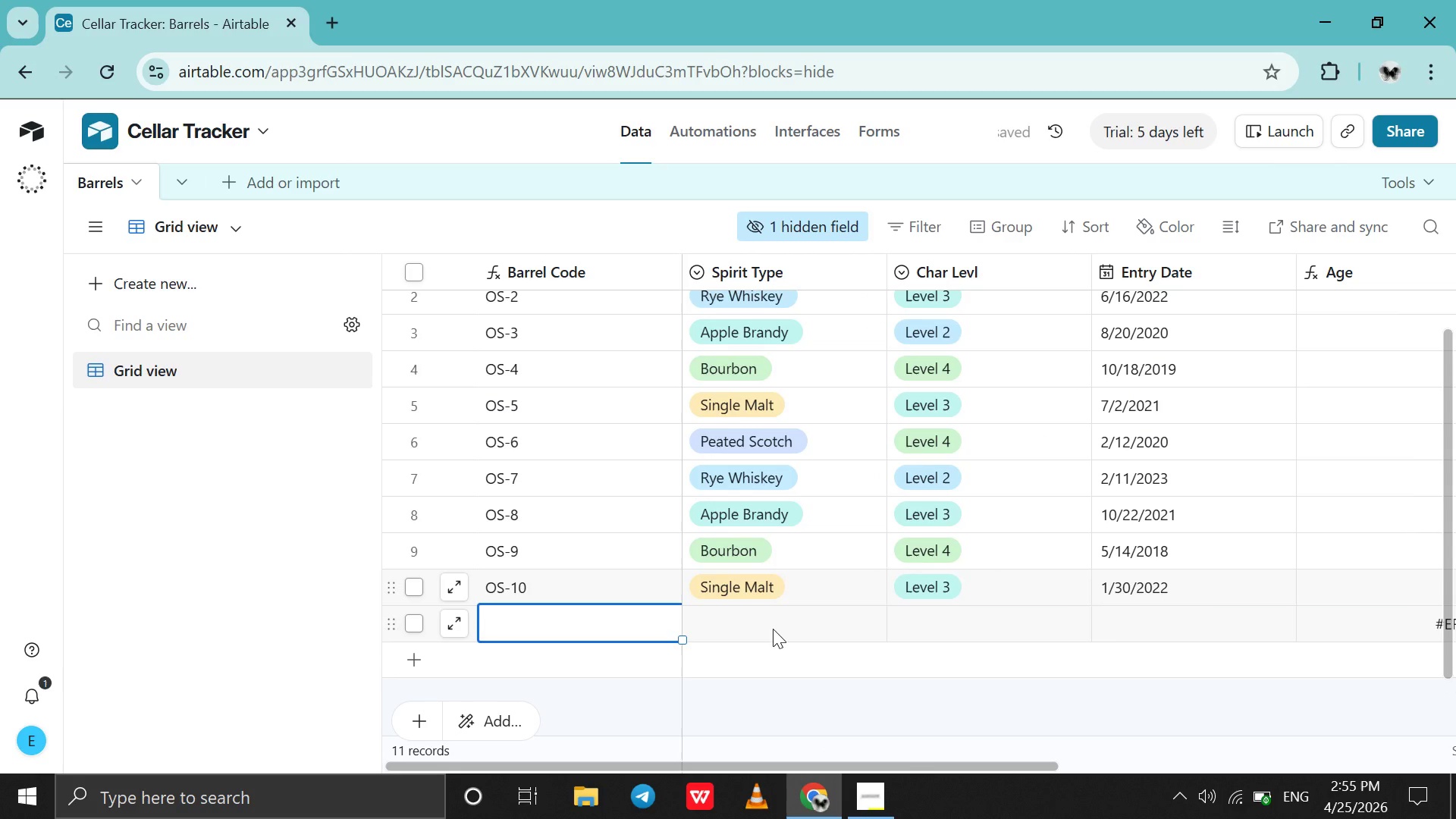 
double_click([773, 629])
 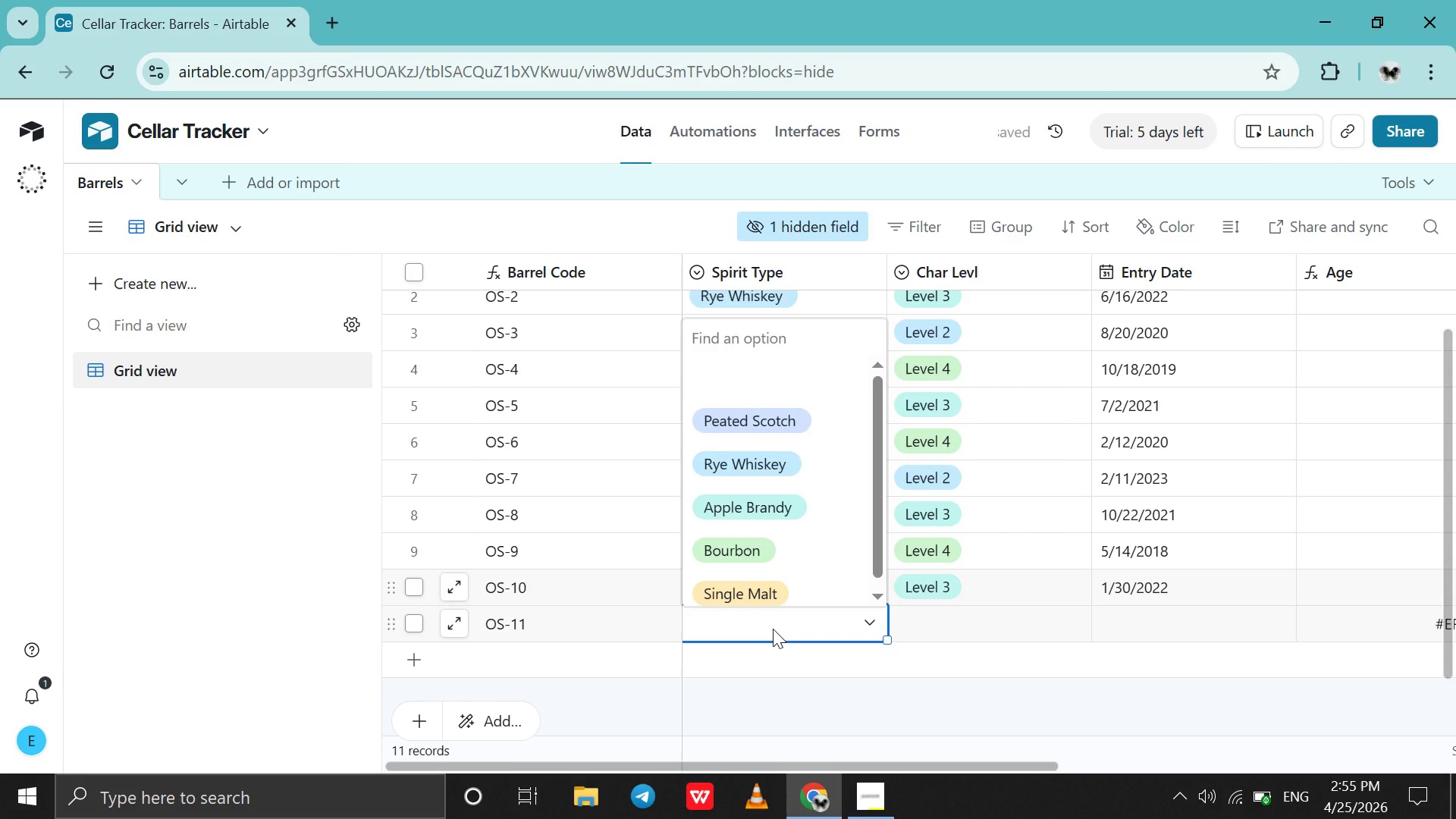 
left_click([773, 629])
 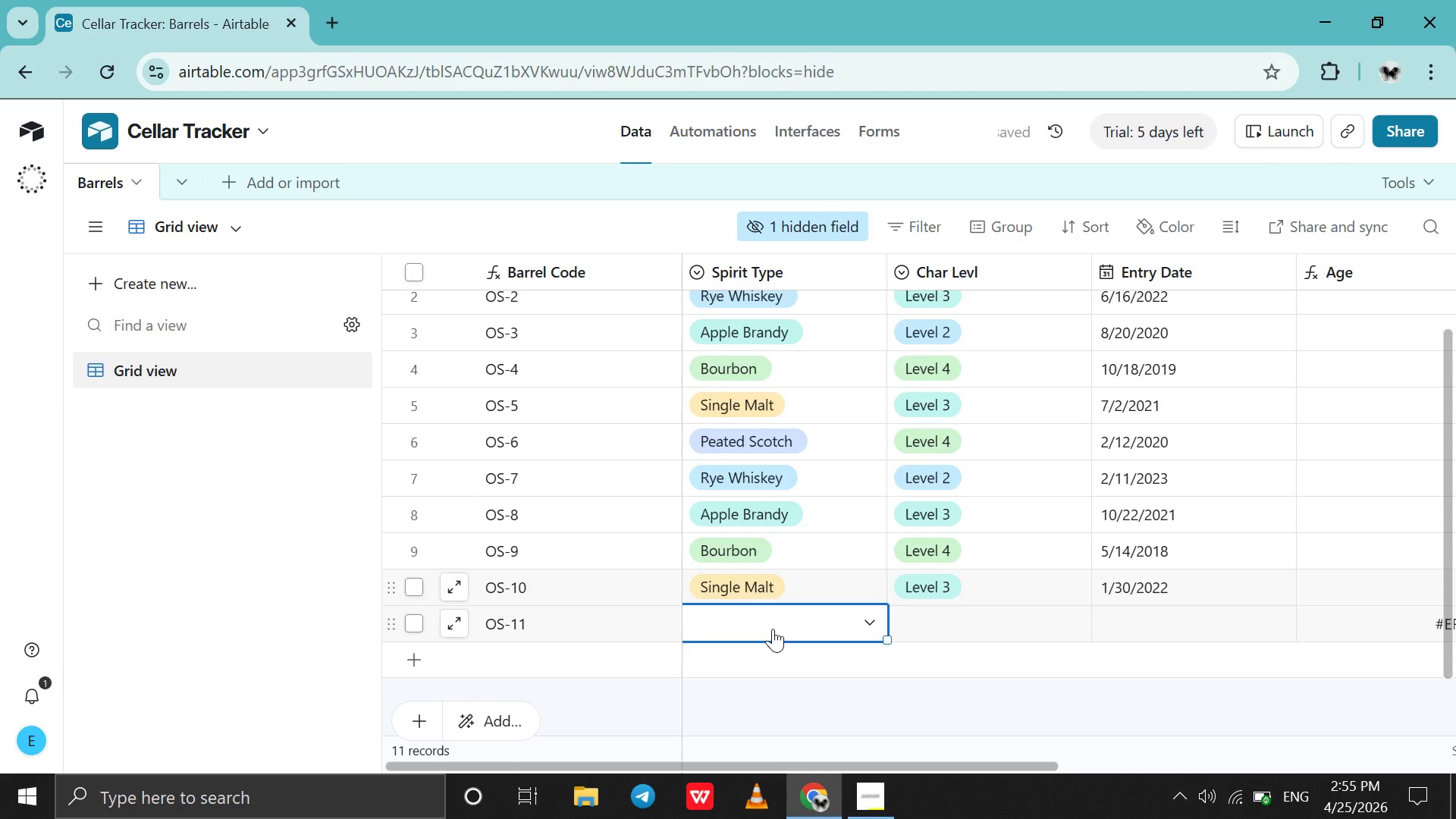 
left_click([773, 629])
 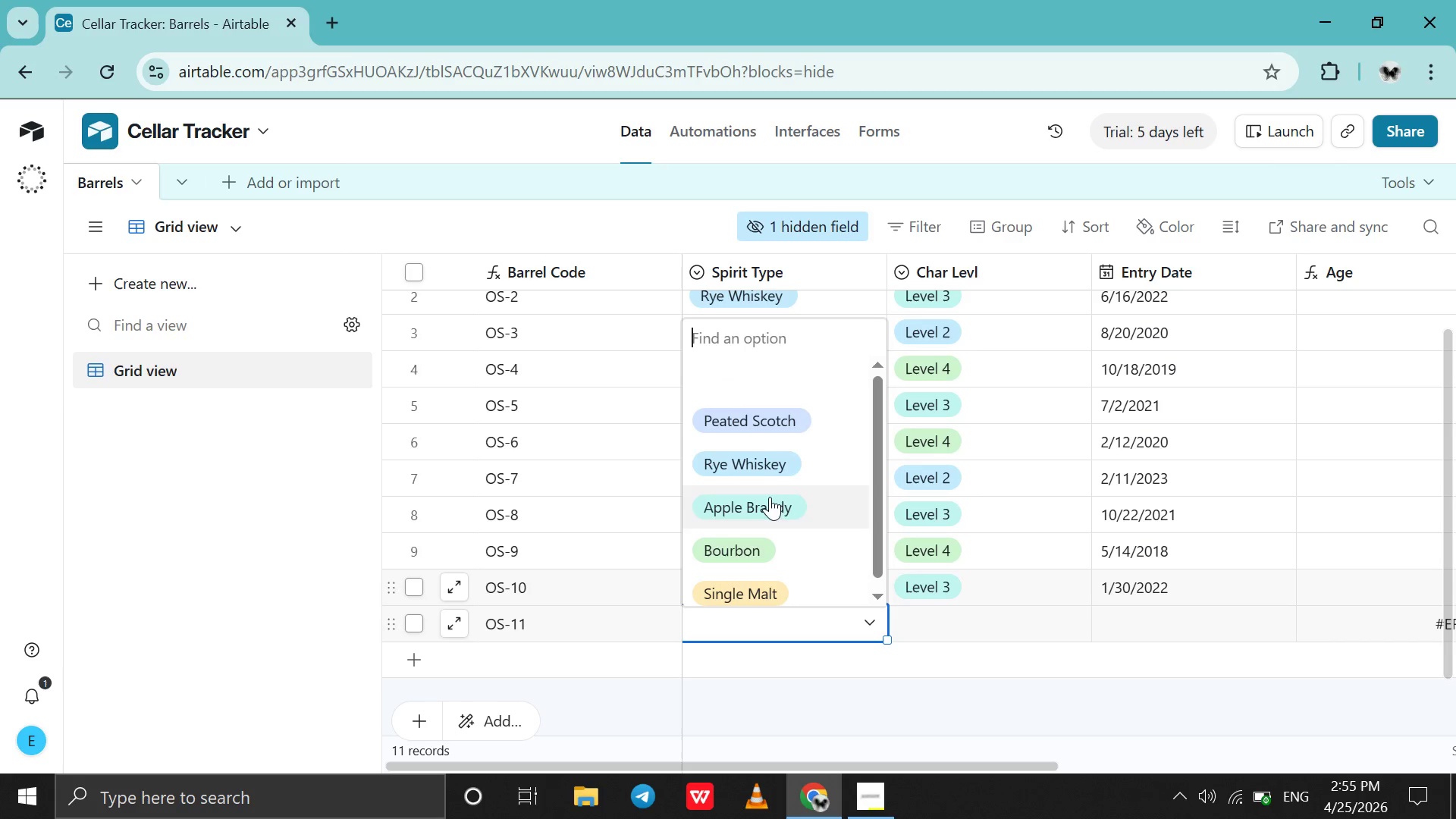 
left_click([765, 417])
 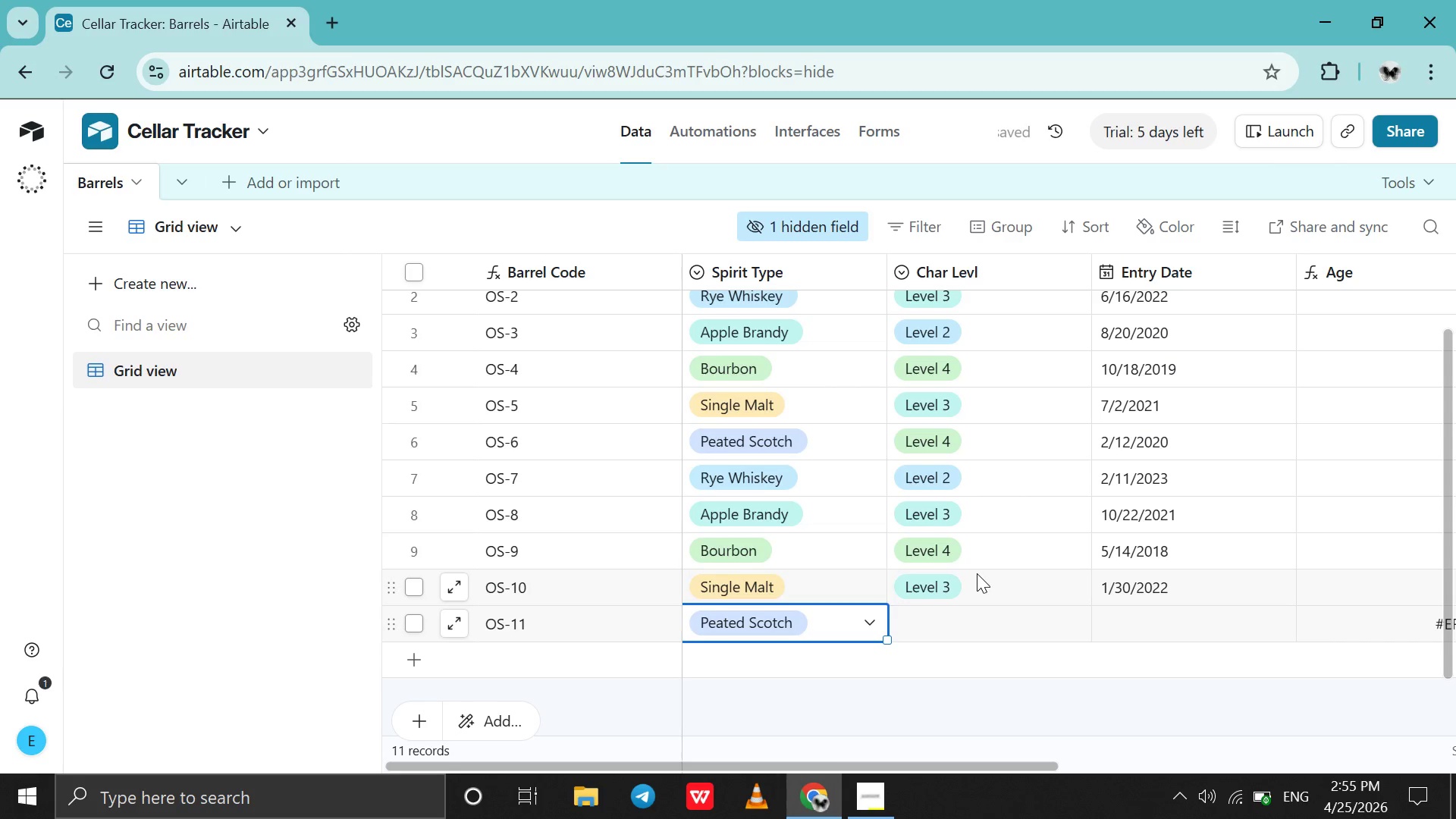 
left_click([977, 607])
 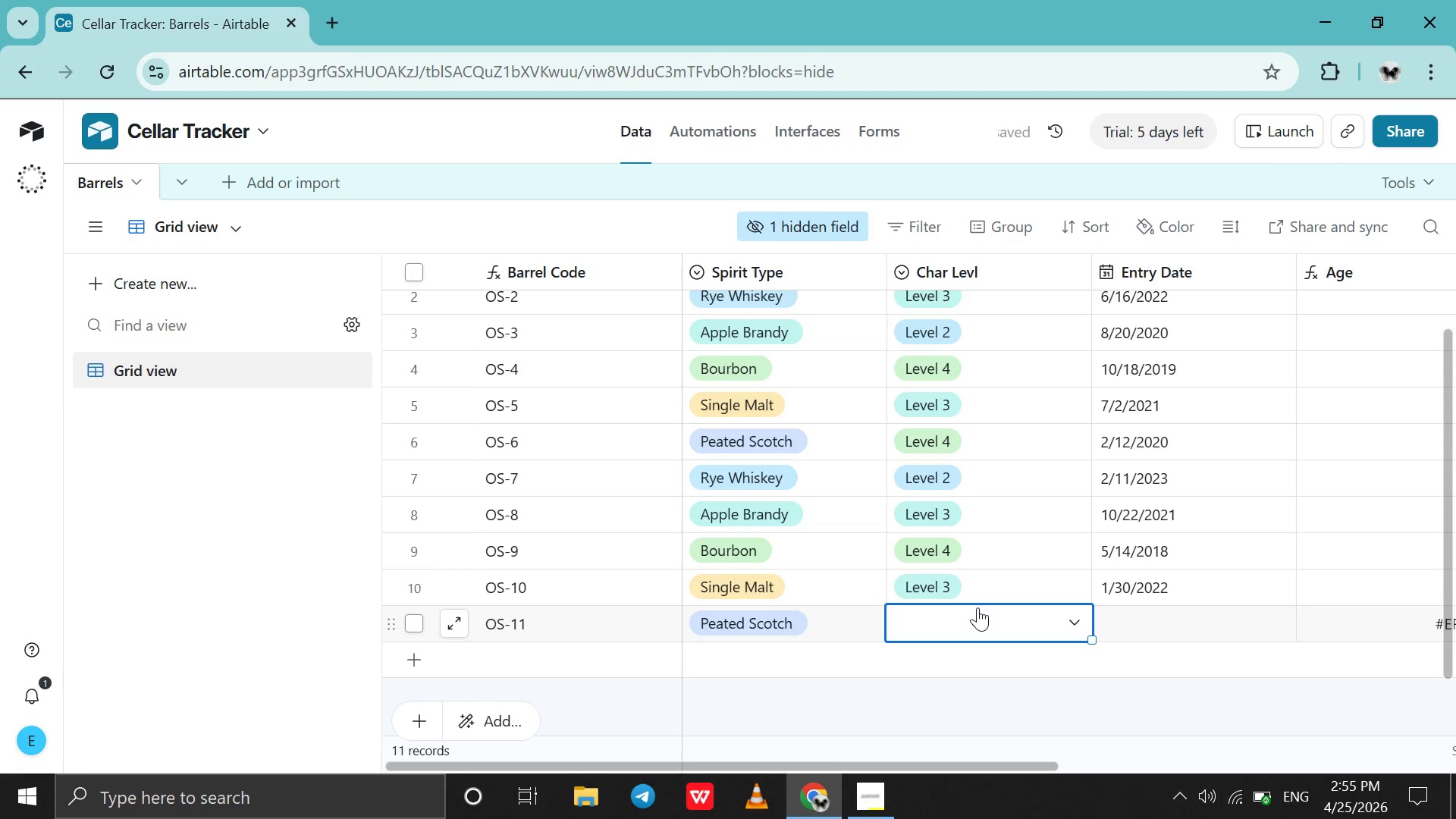 
left_click([977, 607])
 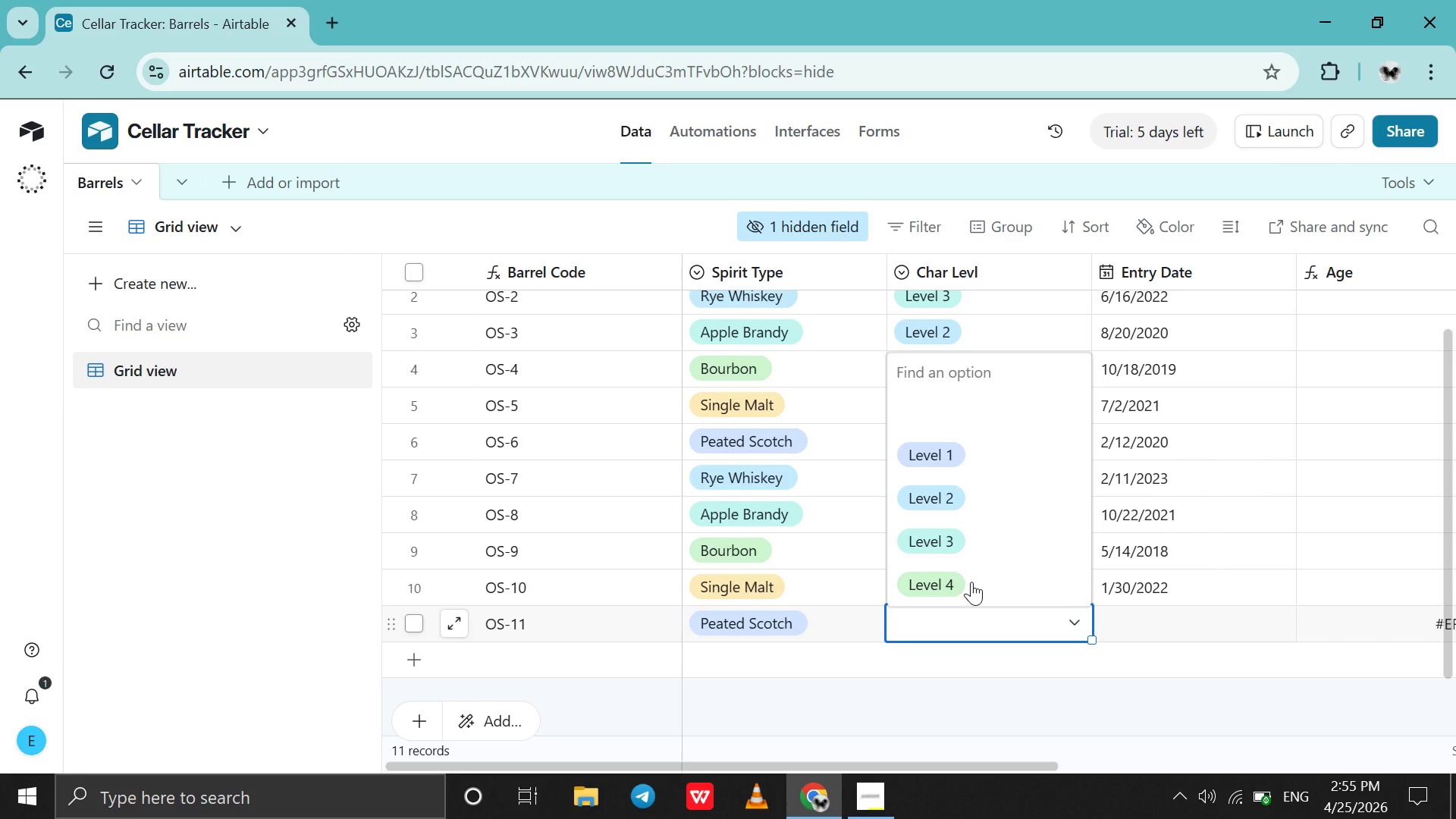 
left_click([971, 579])
 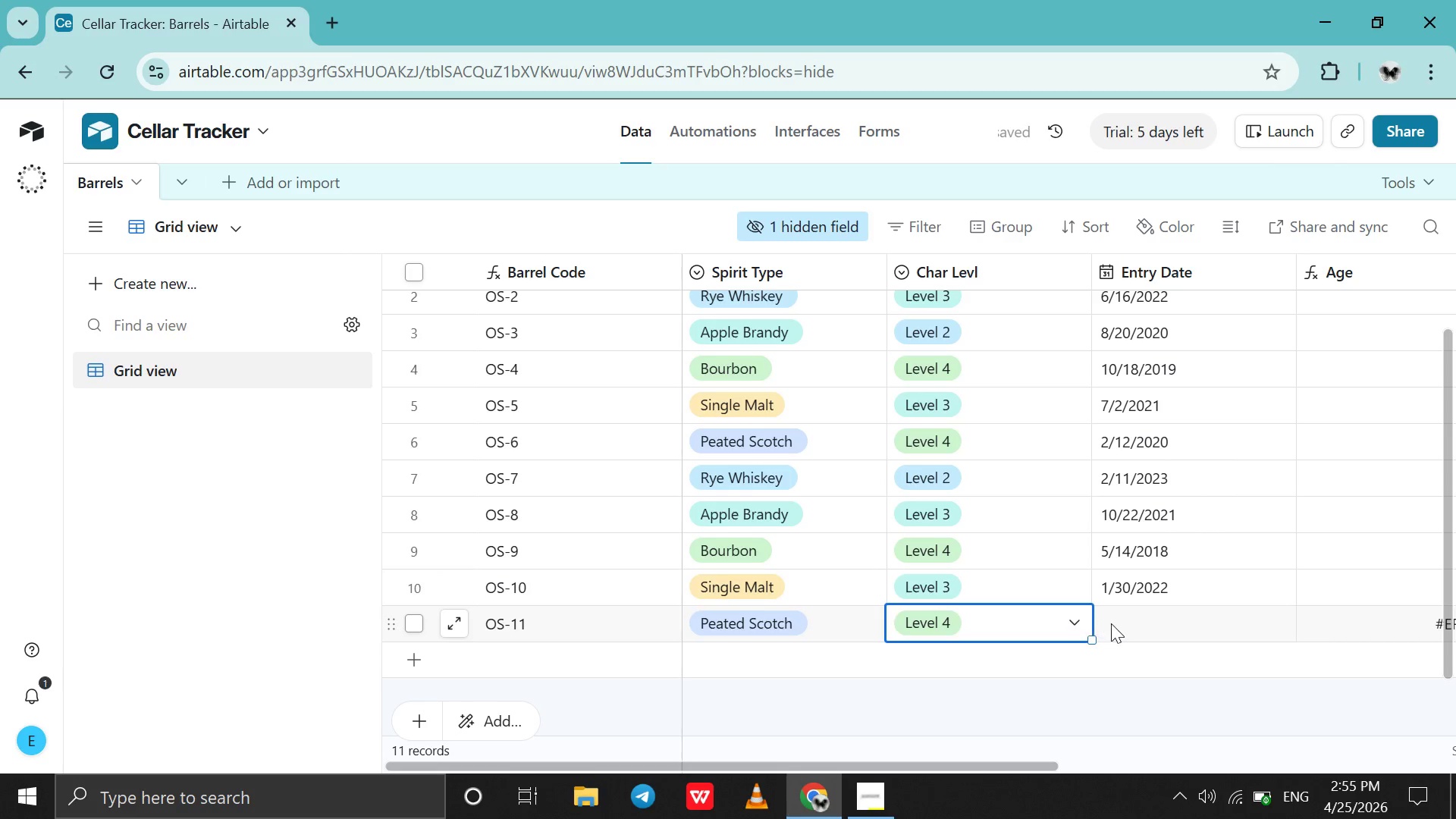 
double_click([1115, 623])
 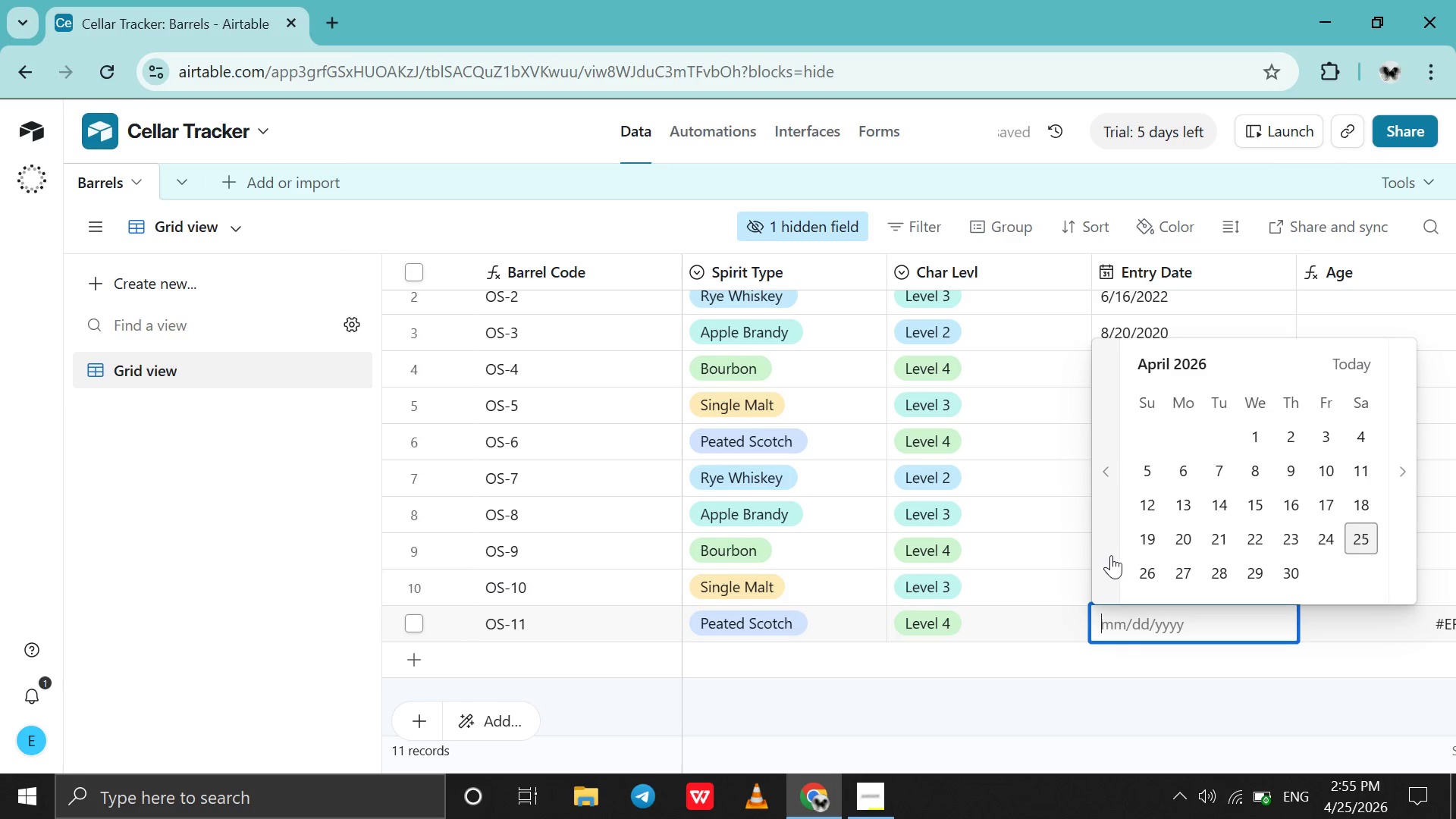 
double_click([1111, 555])
 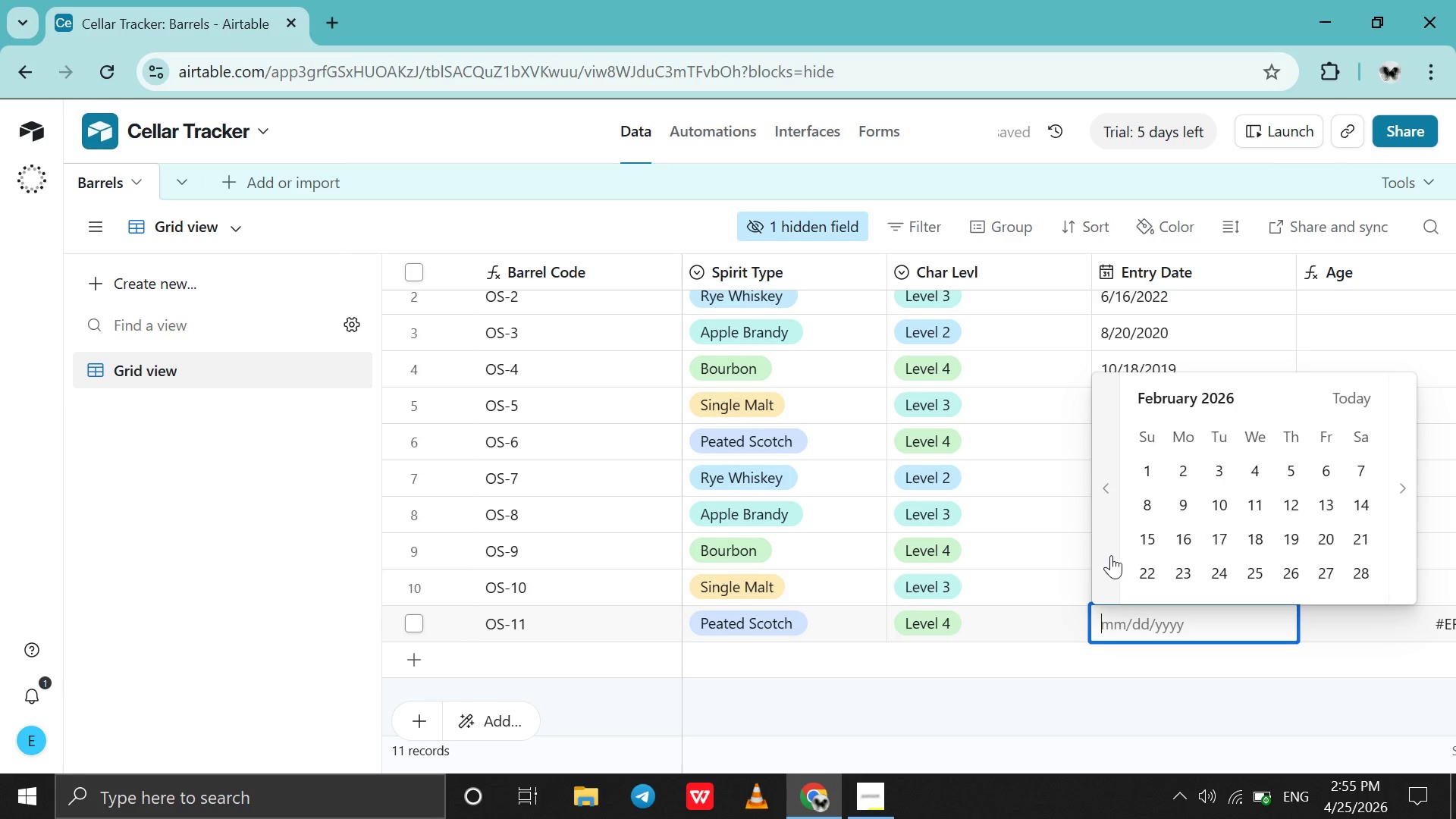 
triple_click([1111, 555])
 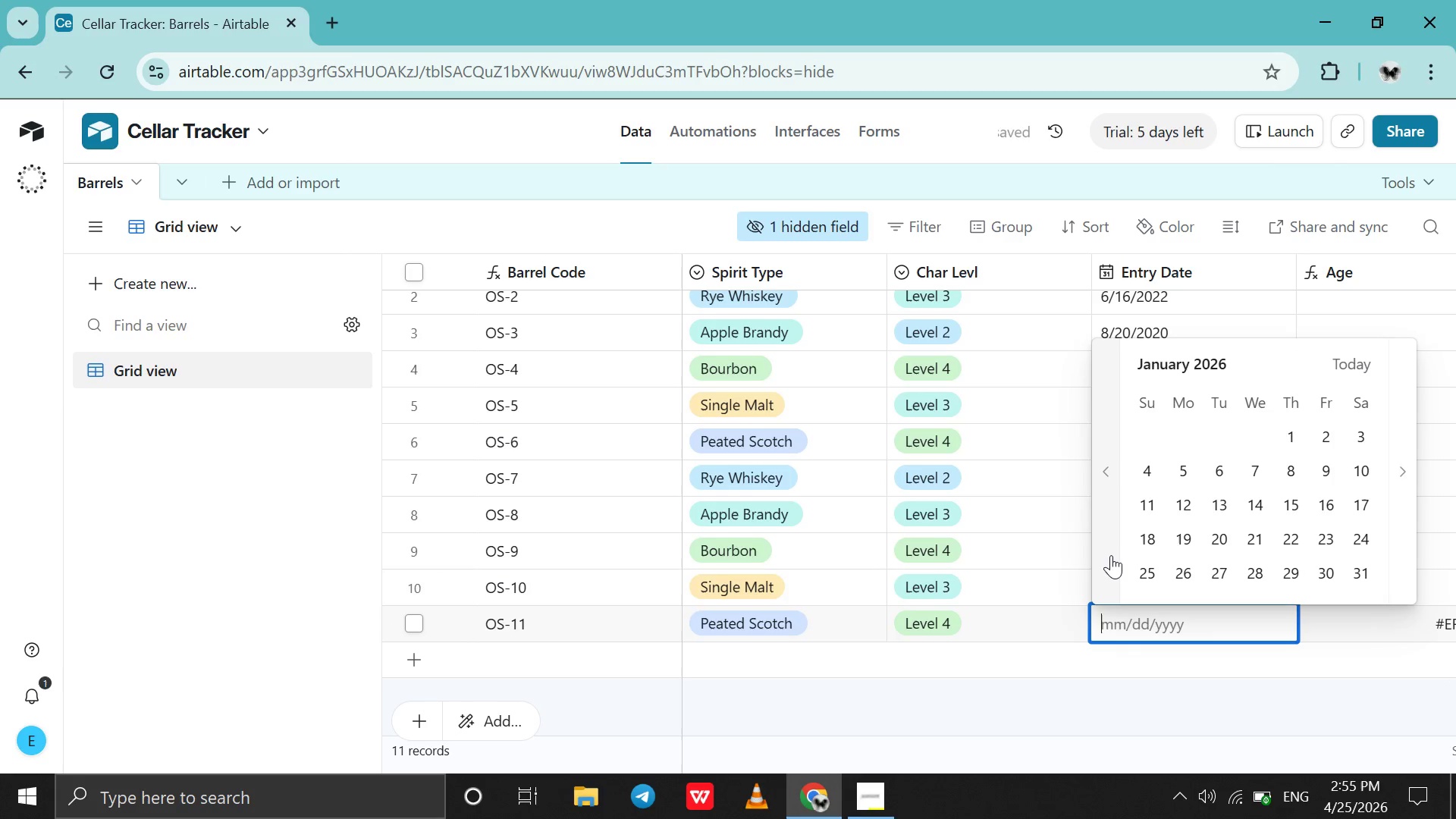 
double_click([1111, 555])
 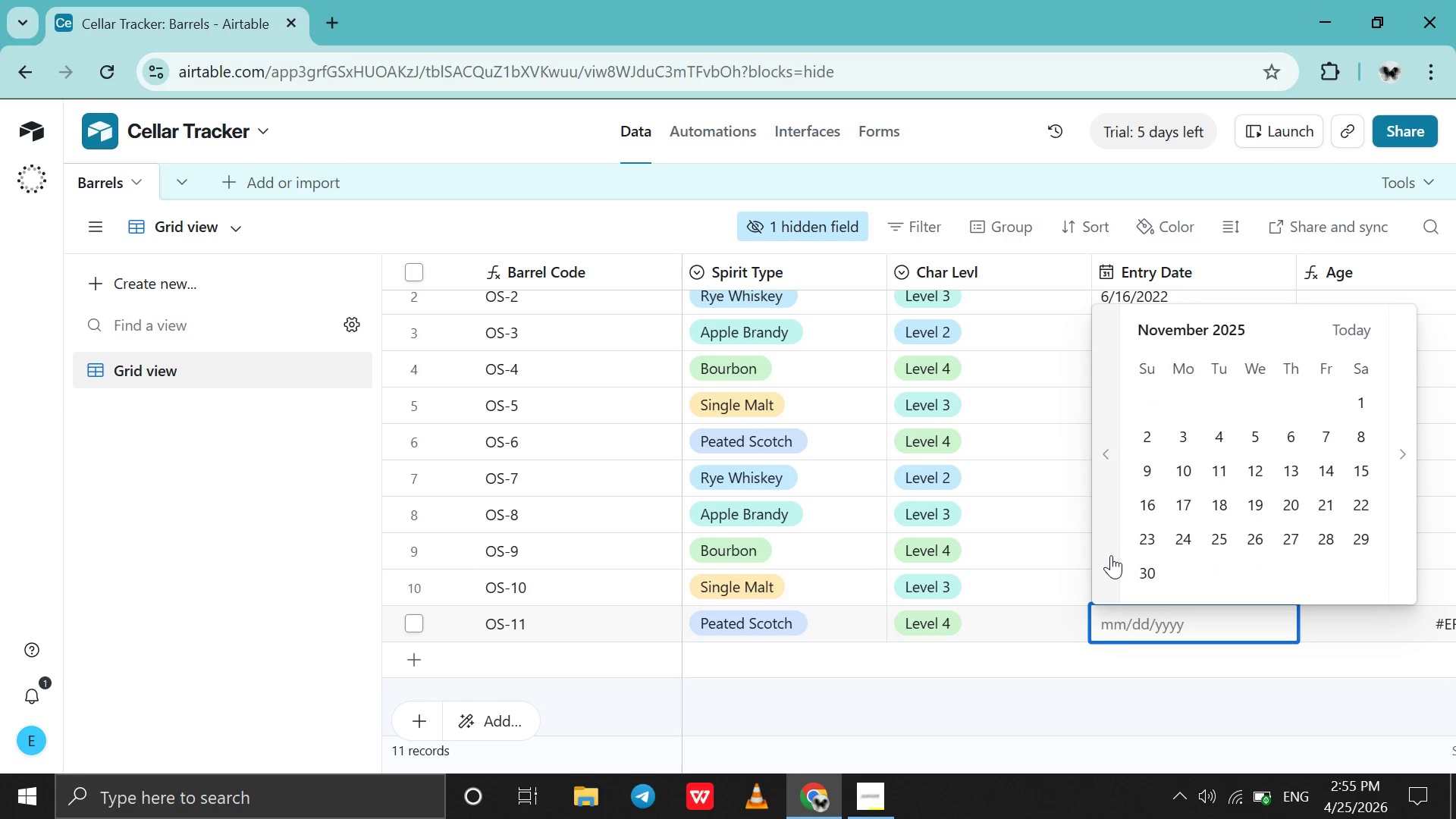 
triple_click([1111, 555])
 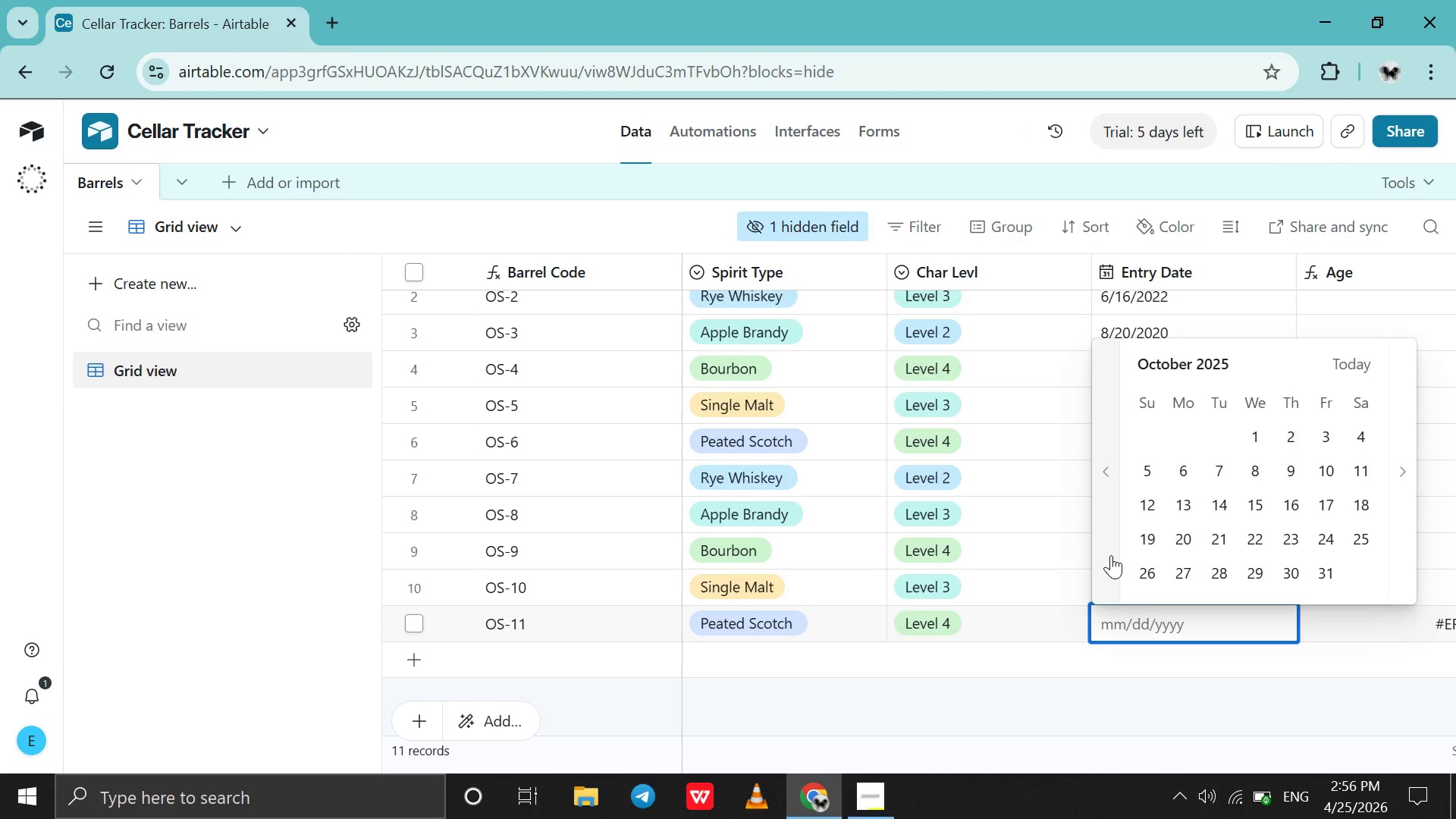 
left_click([1111, 555])
 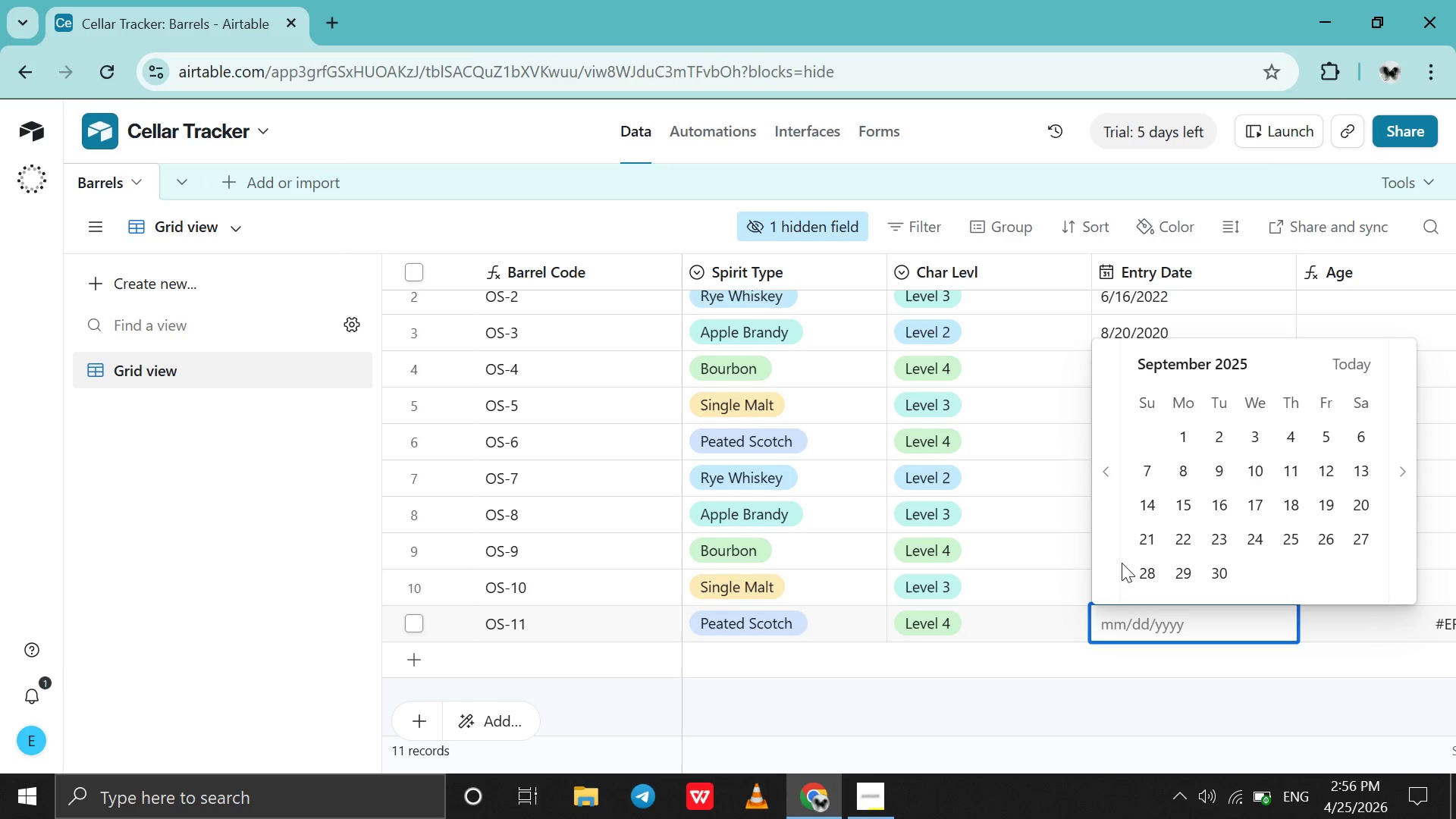 
double_click([1122, 563])
 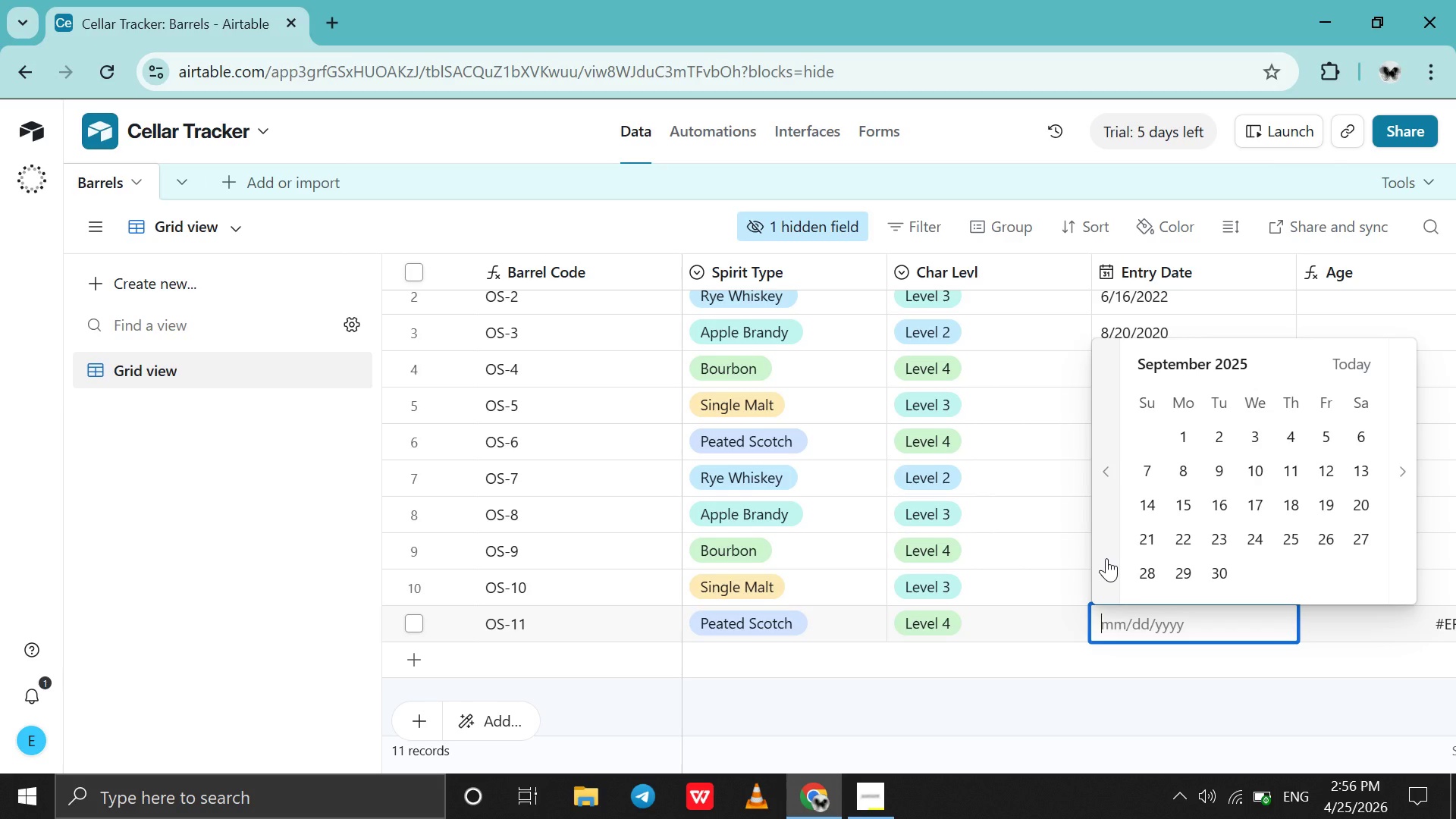 
double_click([1106, 558])
 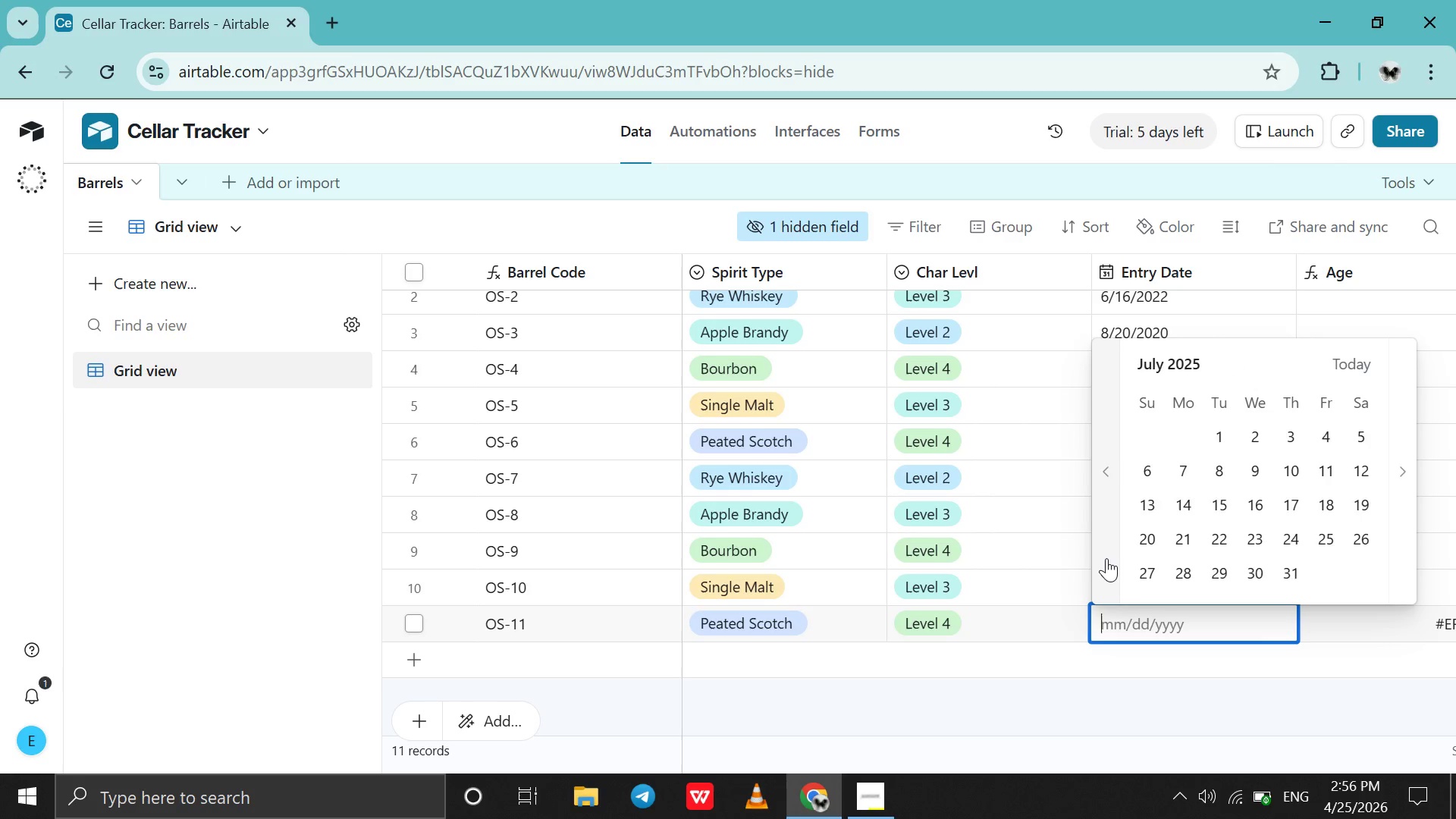 
triple_click([1106, 558])
 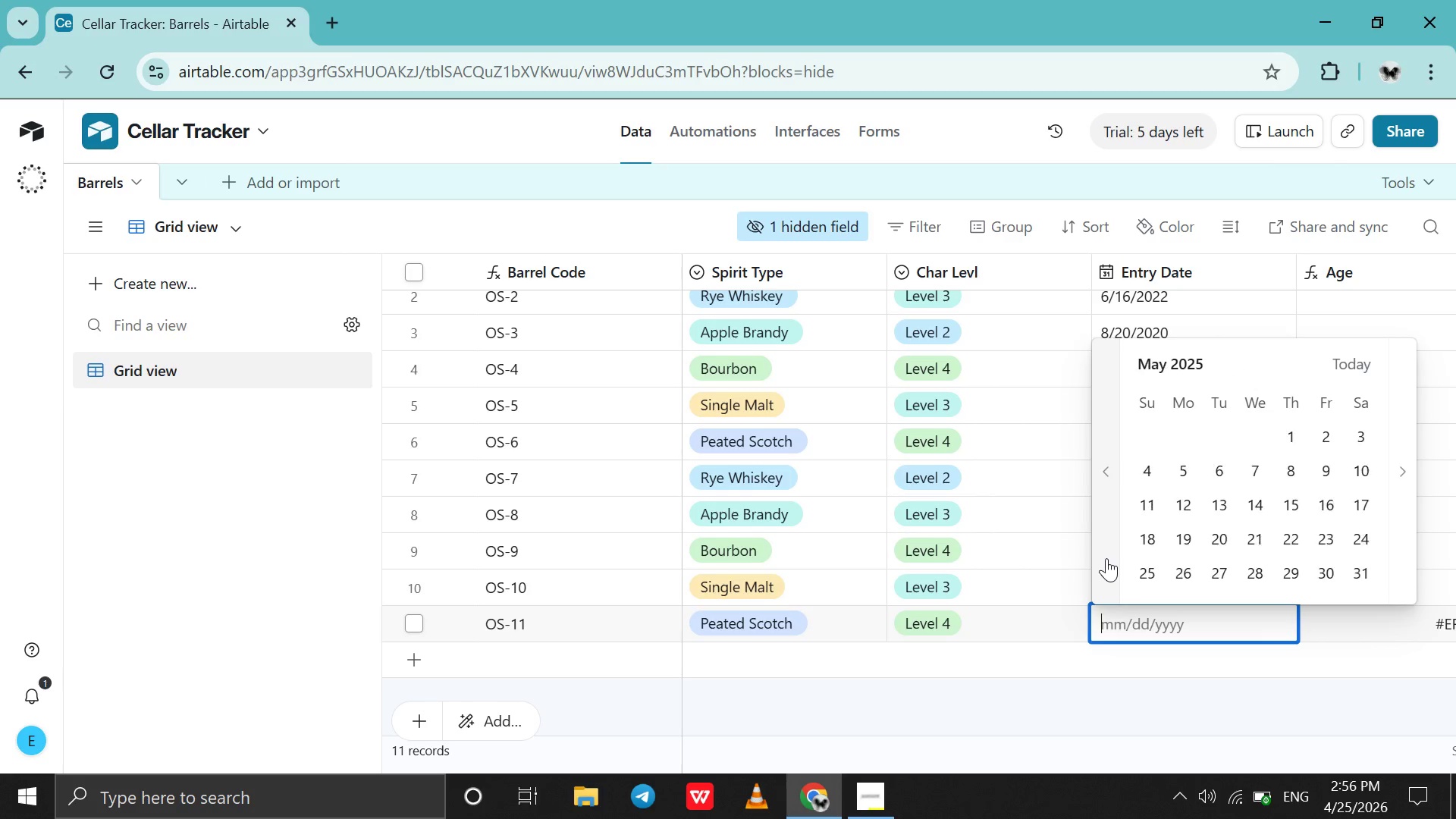 
triple_click([1106, 558])
 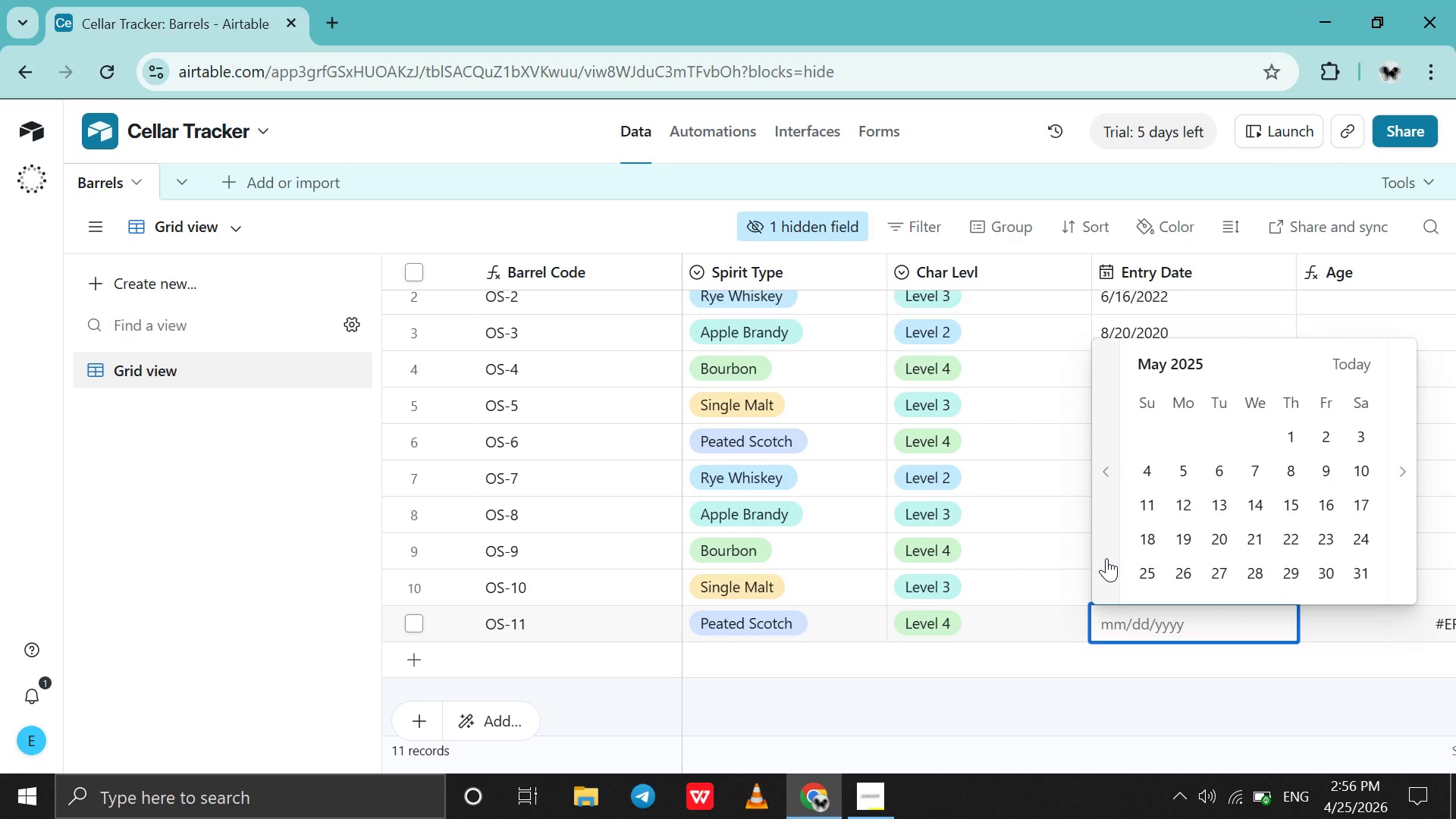 
double_click([1106, 558])
 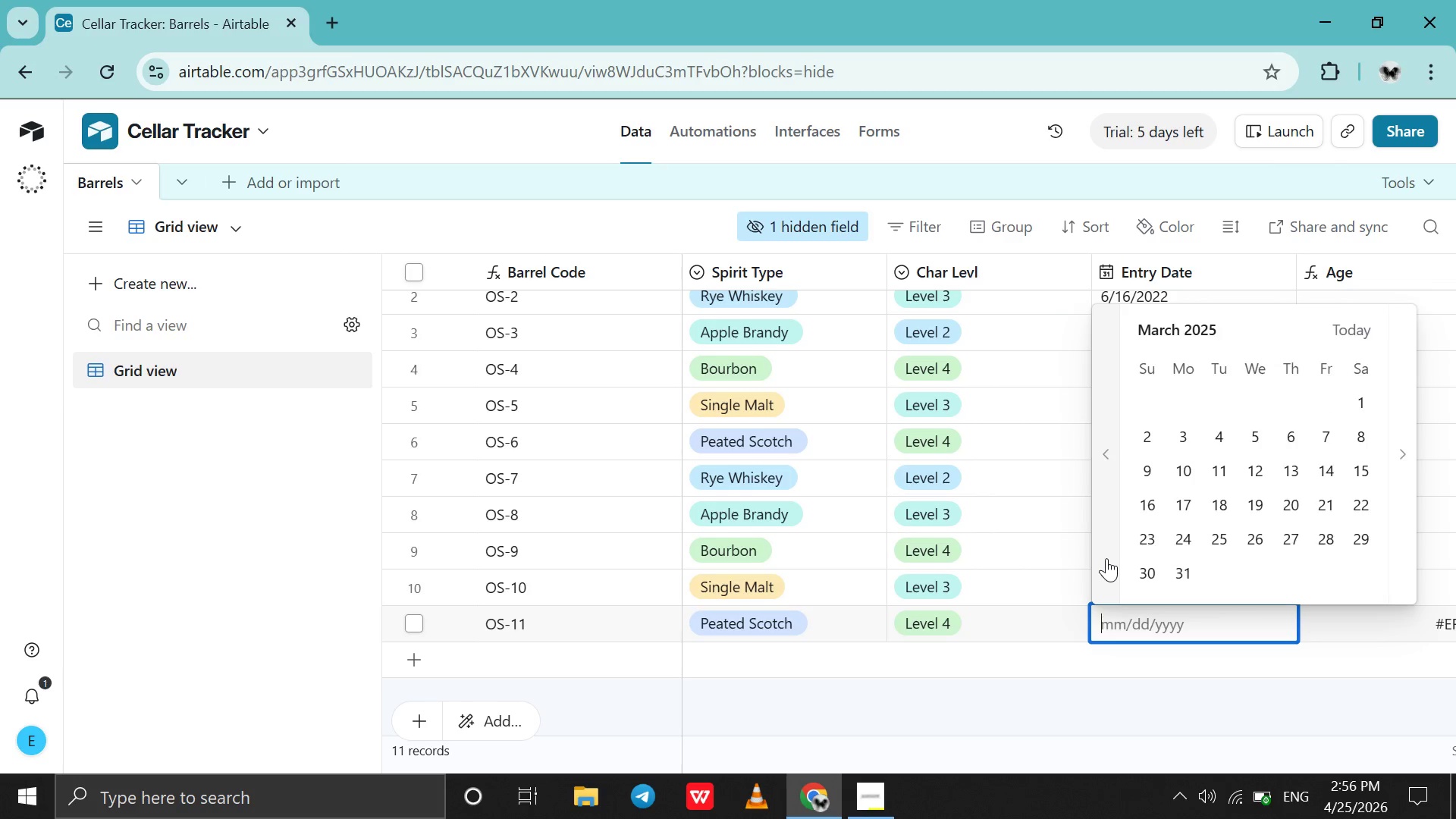 
triple_click([1106, 558])
 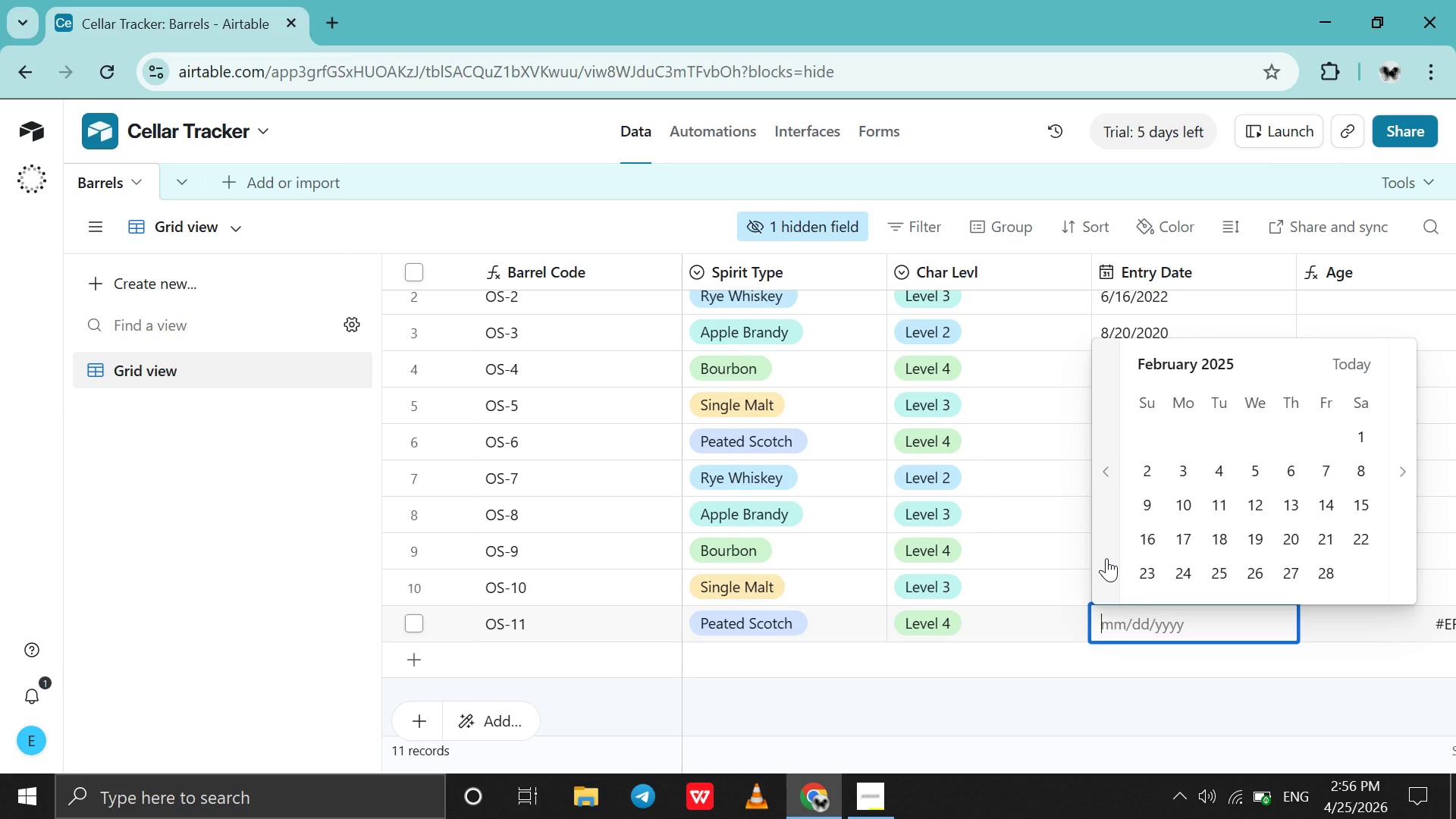 
double_click([1106, 558])
 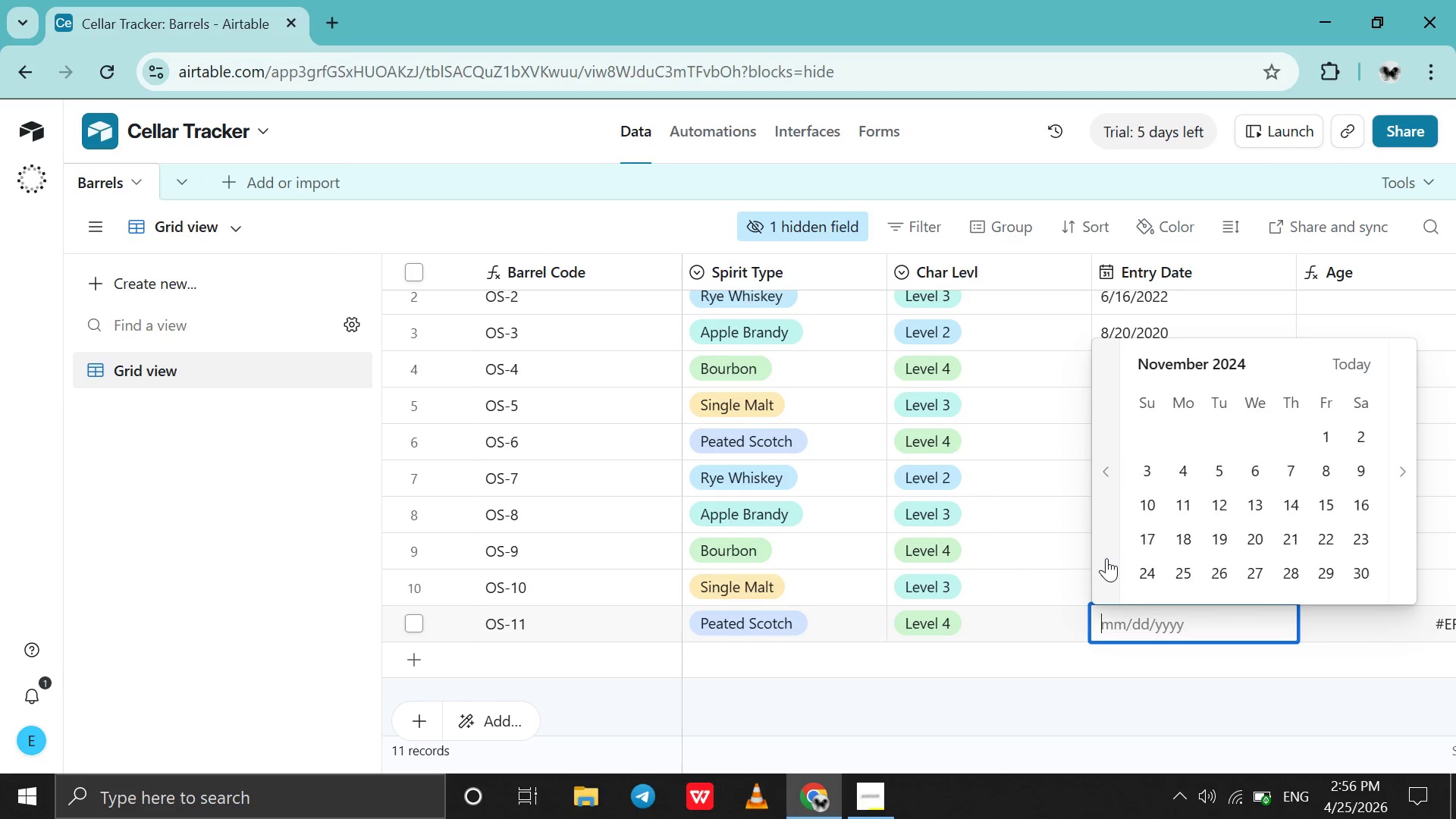 
triple_click([1106, 558])
 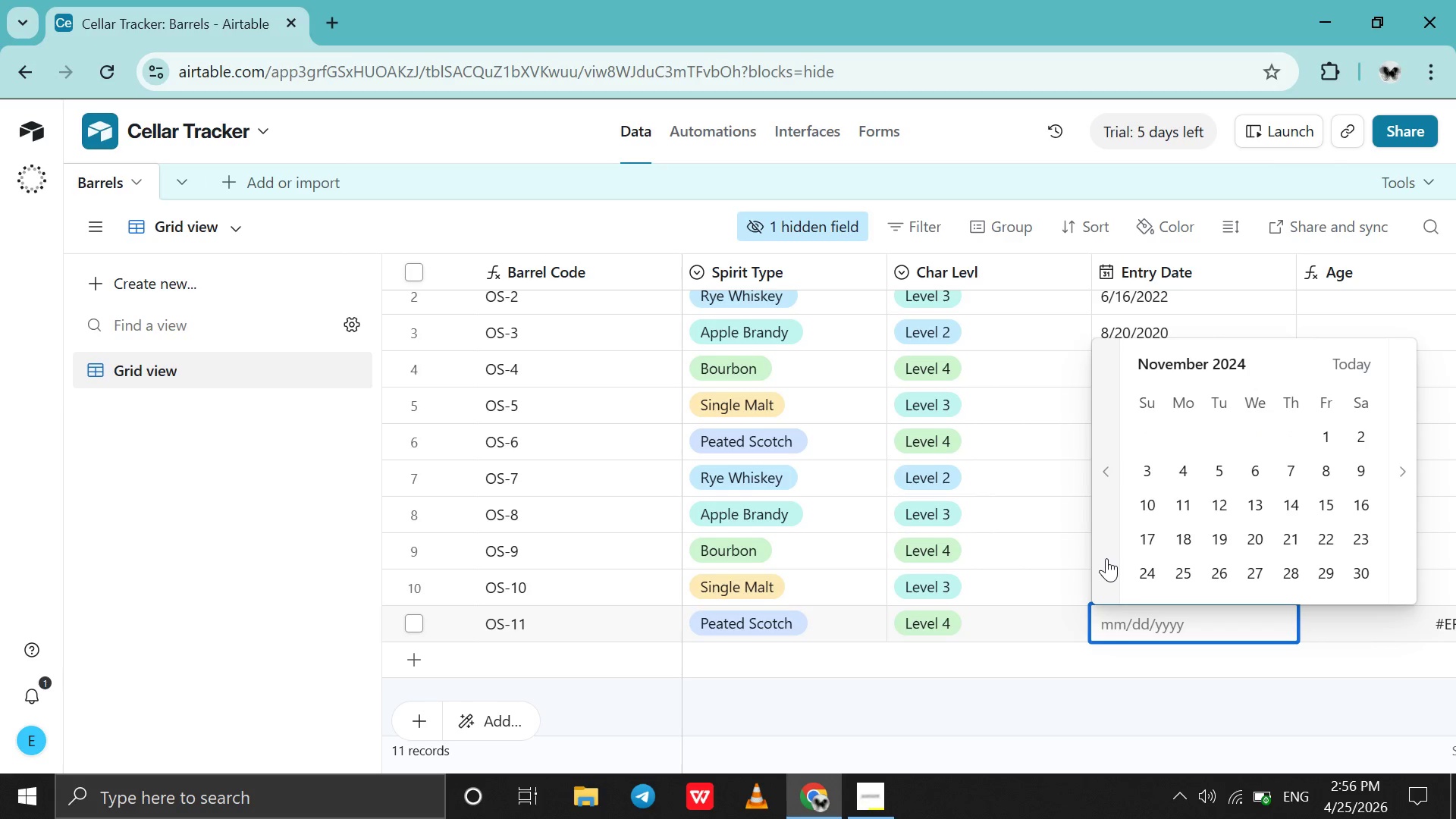 
triple_click([1106, 558])
 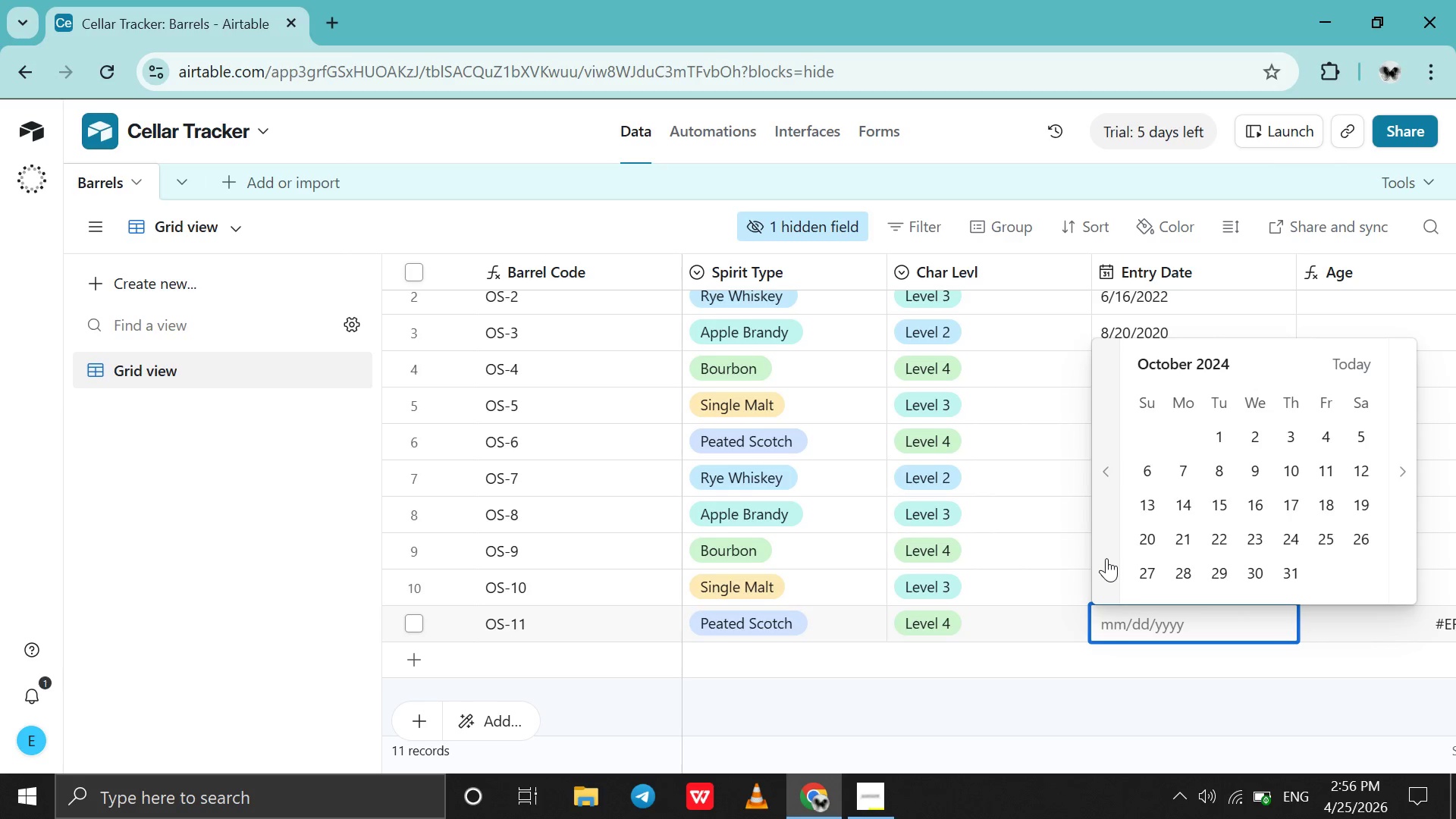 
triple_click([1106, 558])
 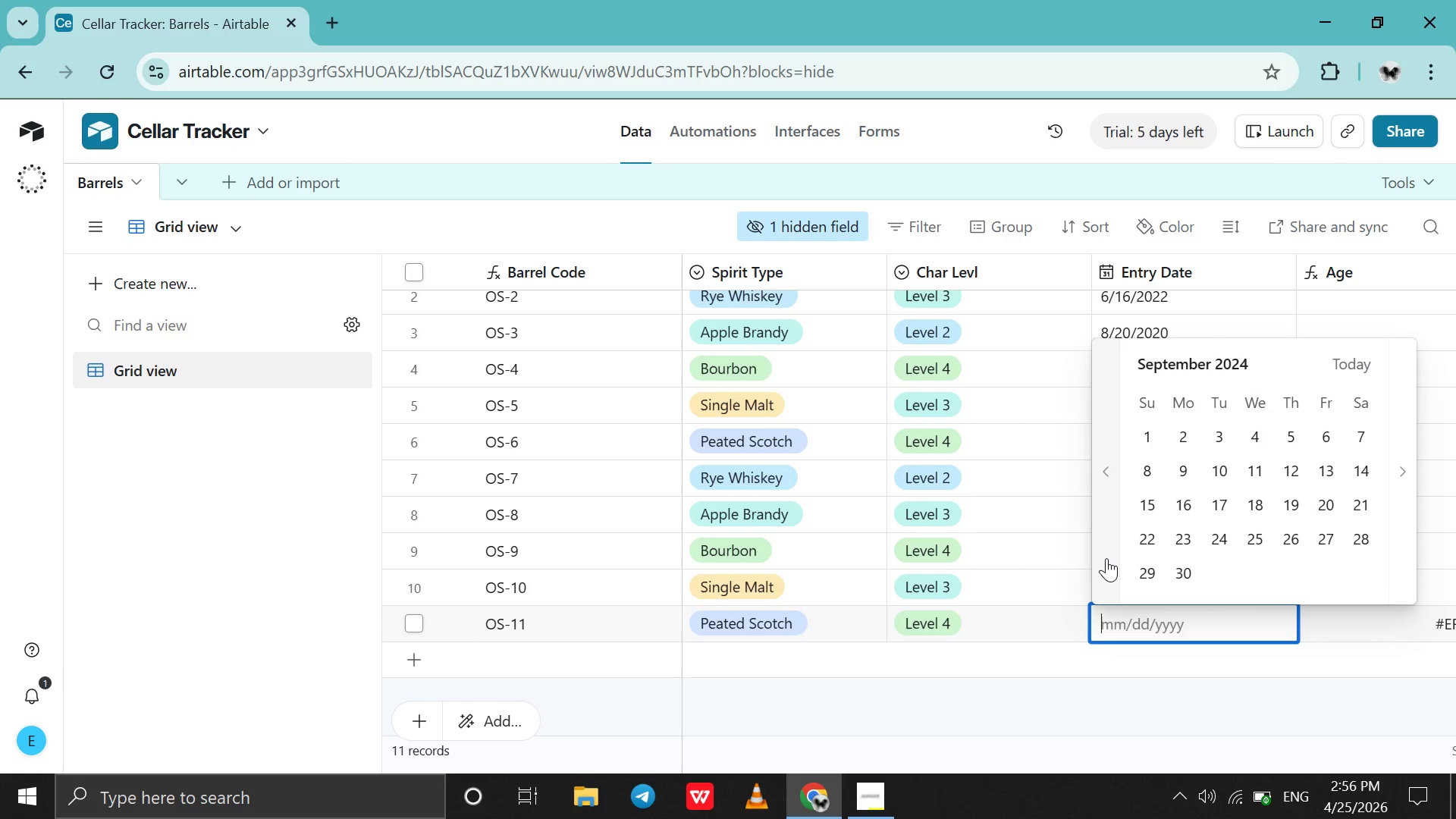 
triple_click([1106, 558])
 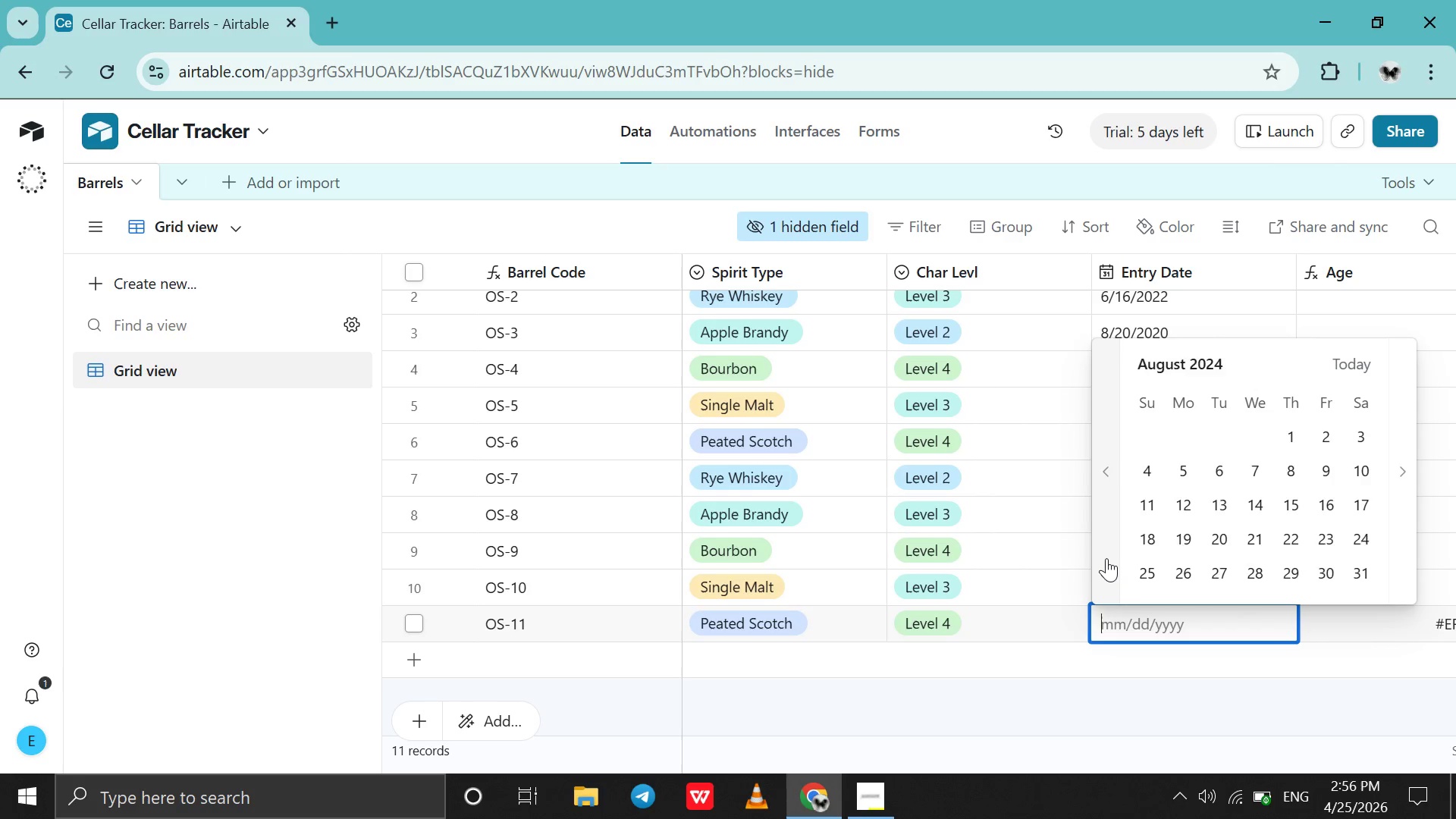 
triple_click([1106, 558])
 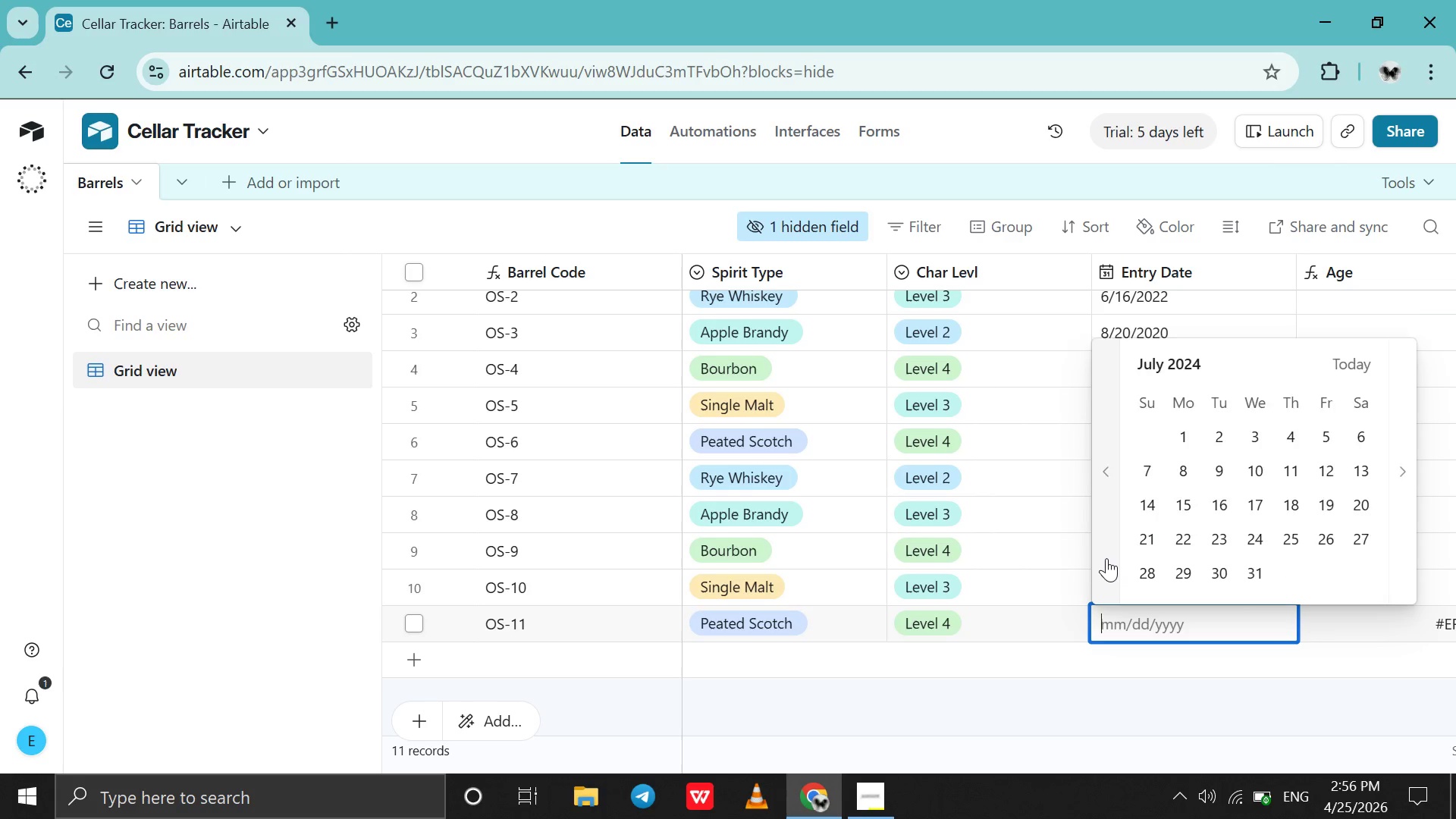 
triple_click([1106, 558])
 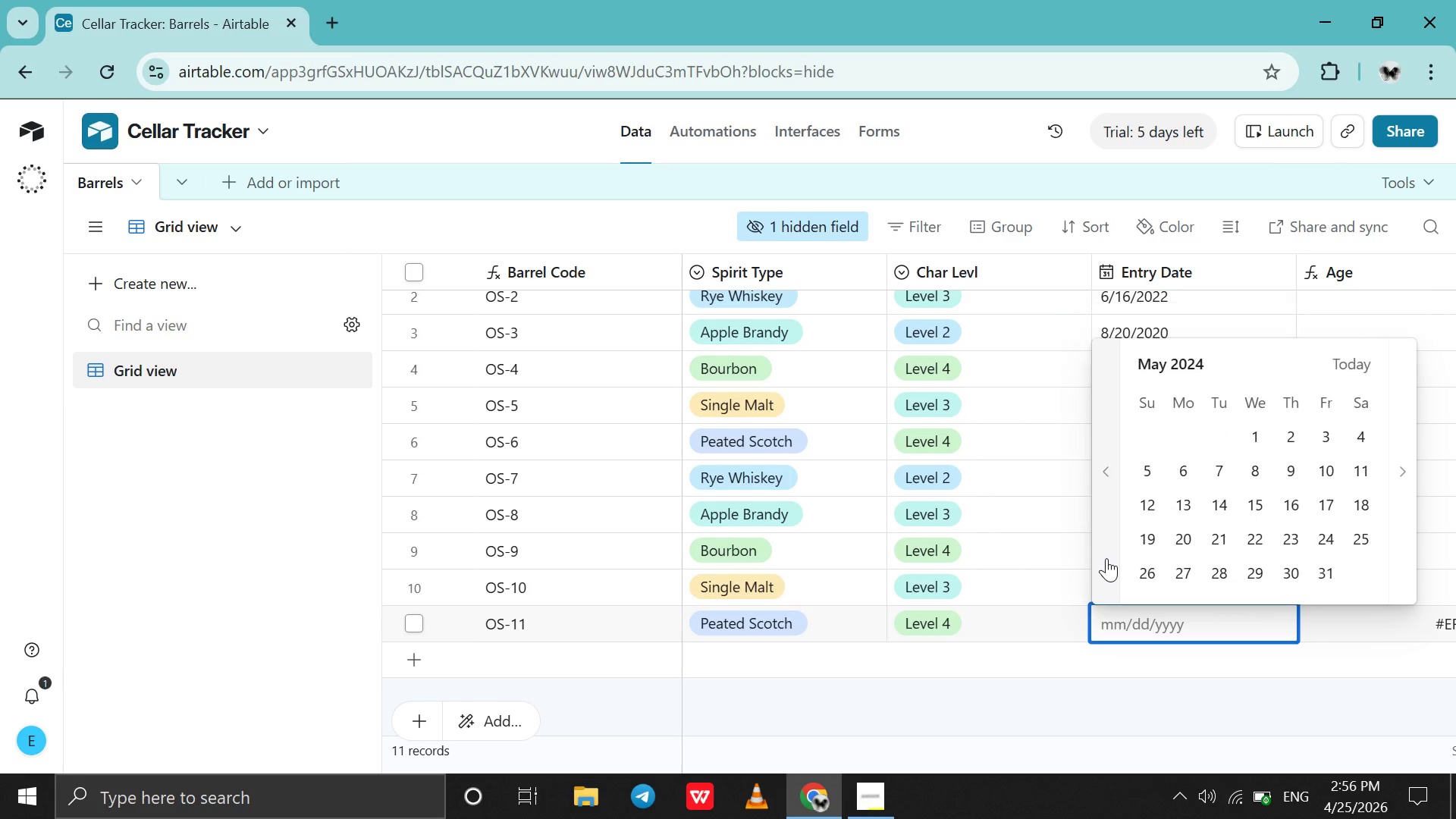 
triple_click([1106, 558])
 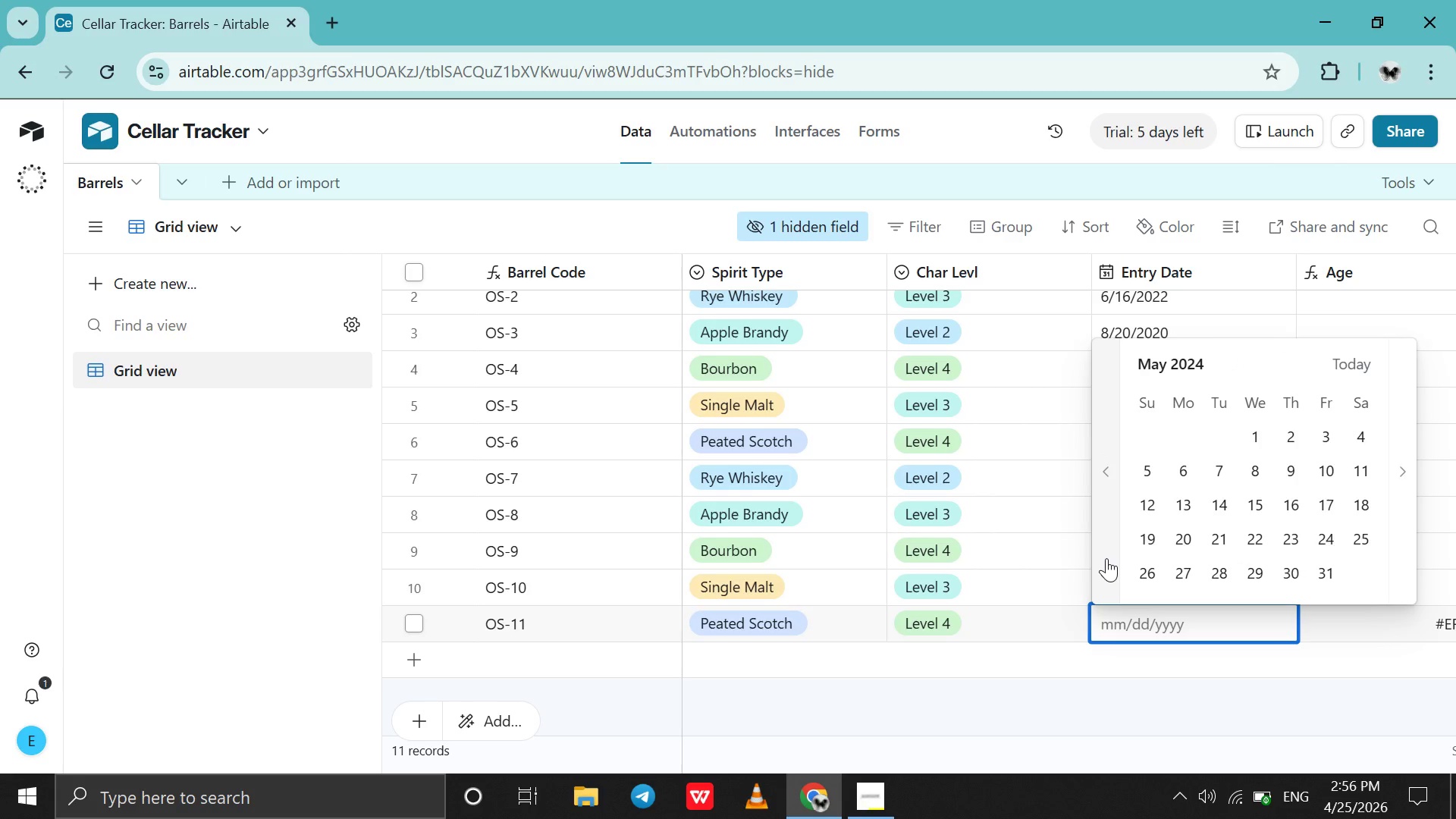 
triple_click([1106, 558])
 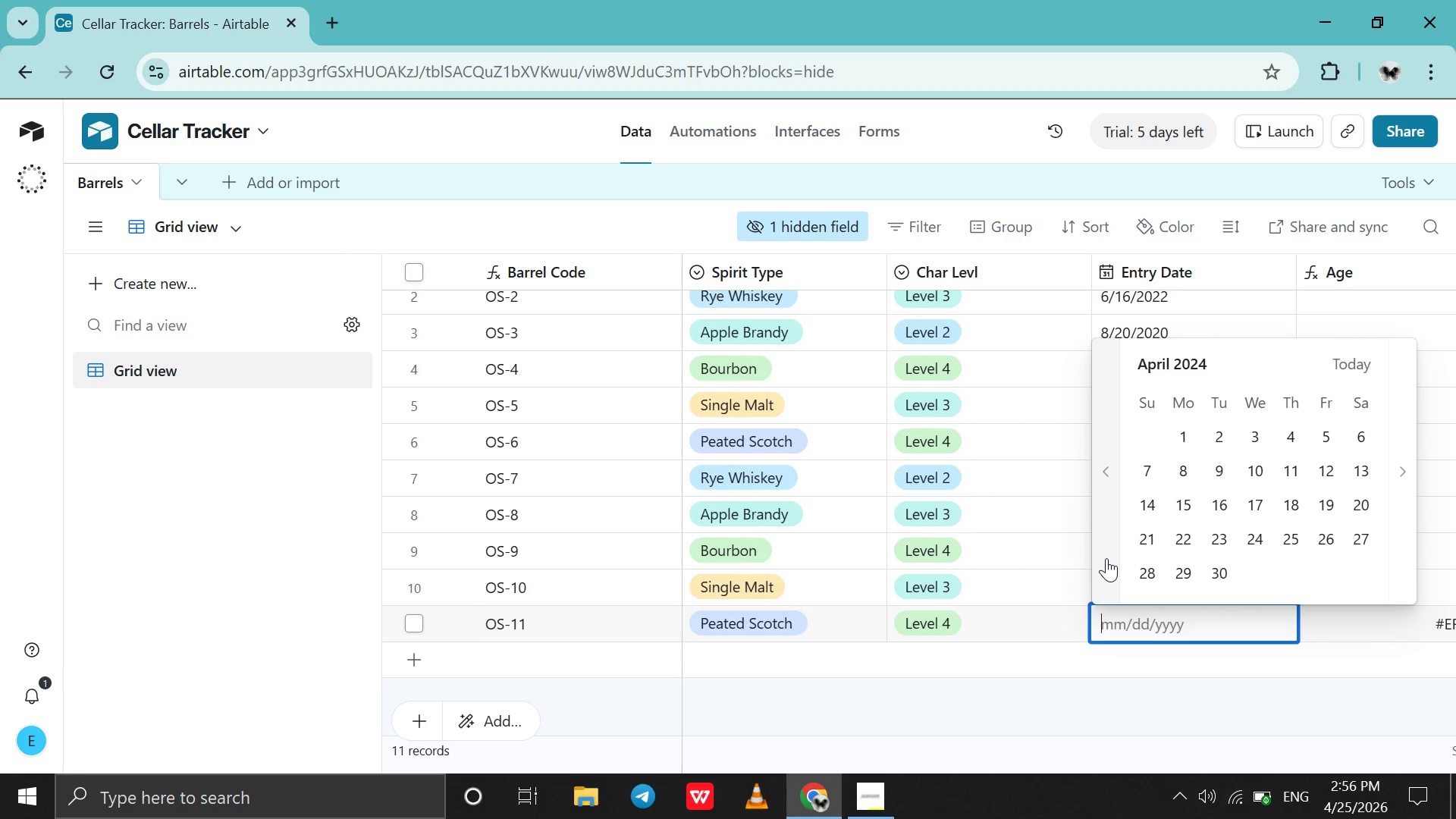 
triple_click([1106, 558])
 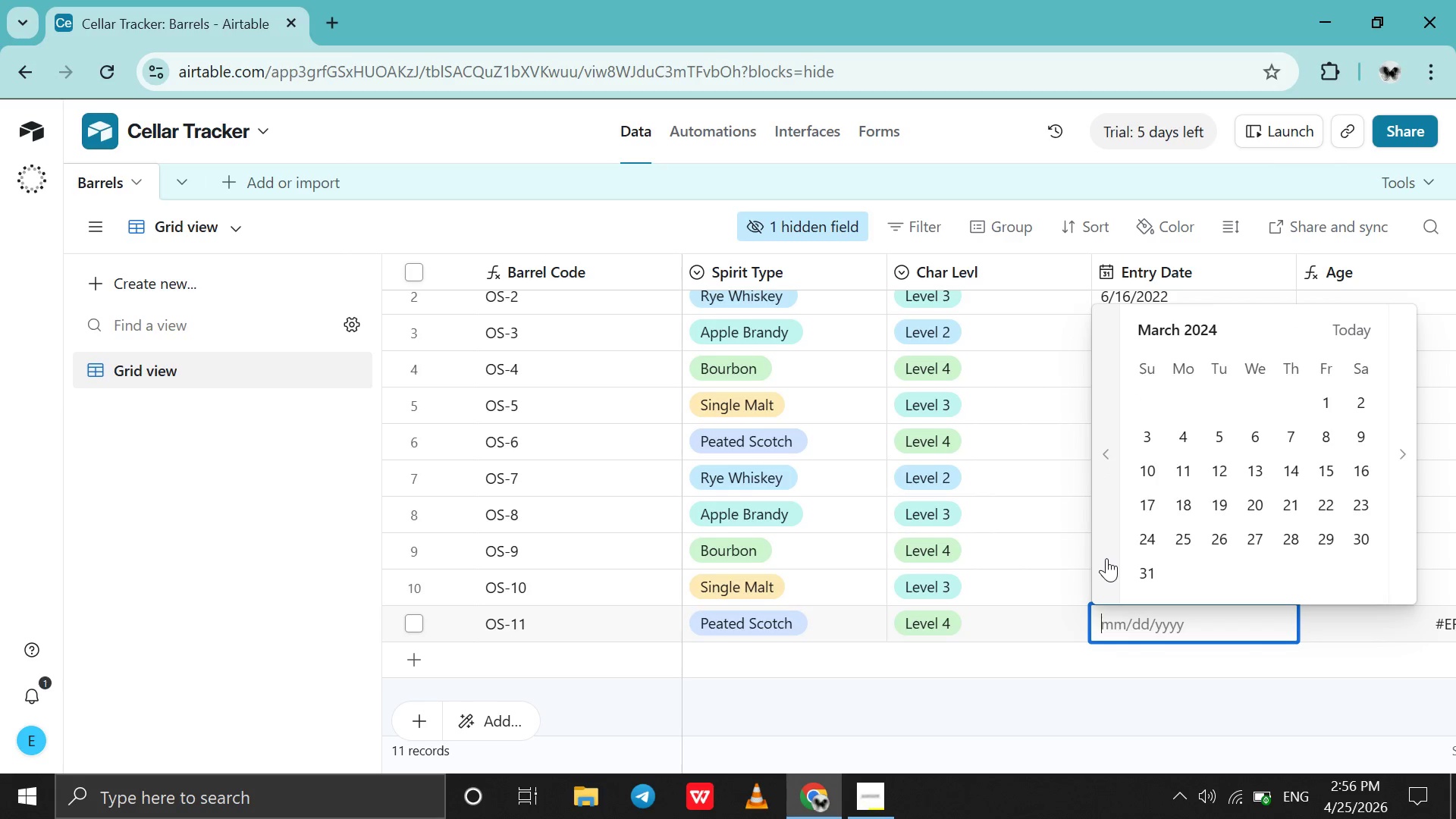 
triple_click([1106, 558])
 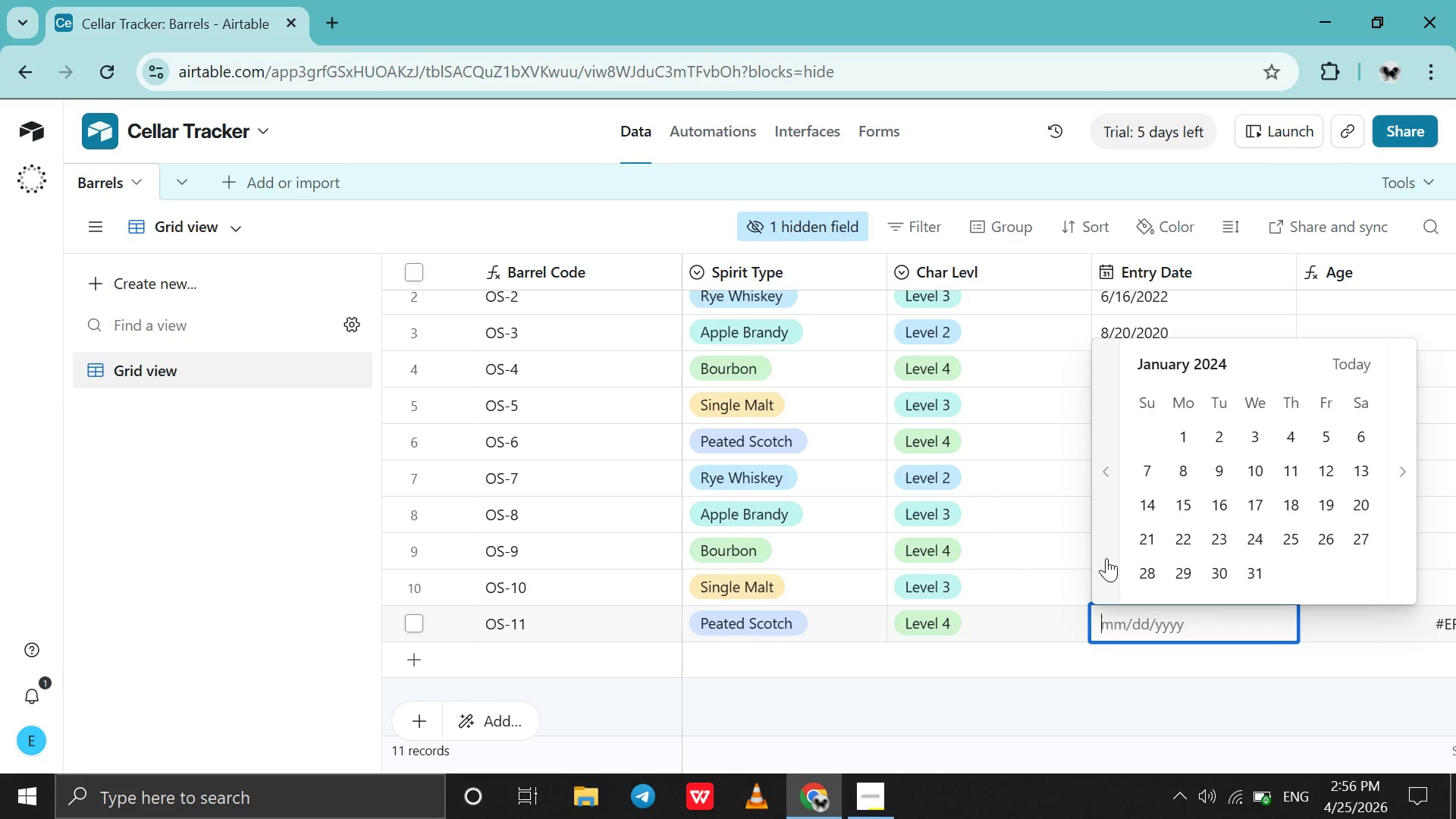 
triple_click([1106, 558])
 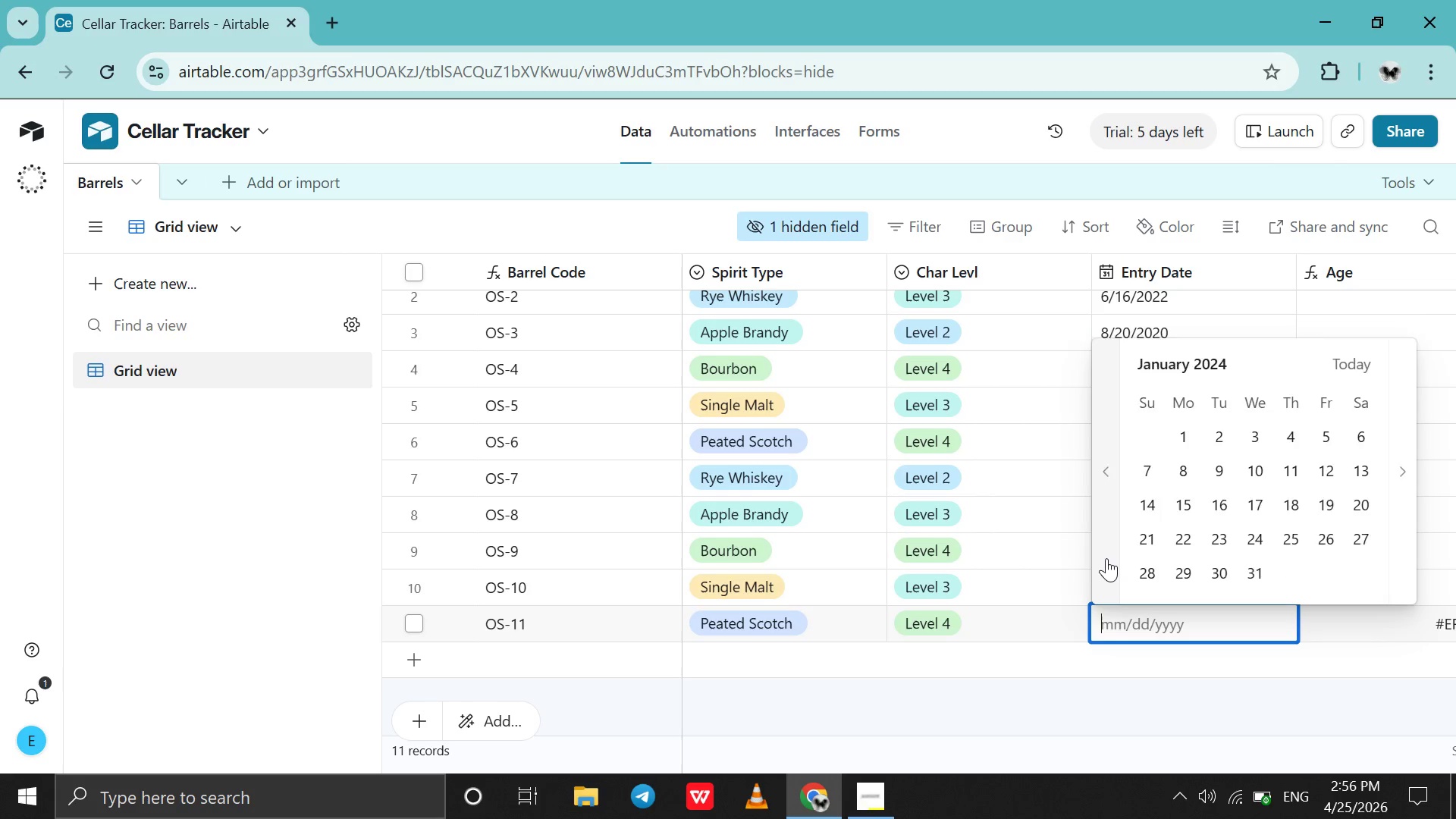 
triple_click([1106, 558])
 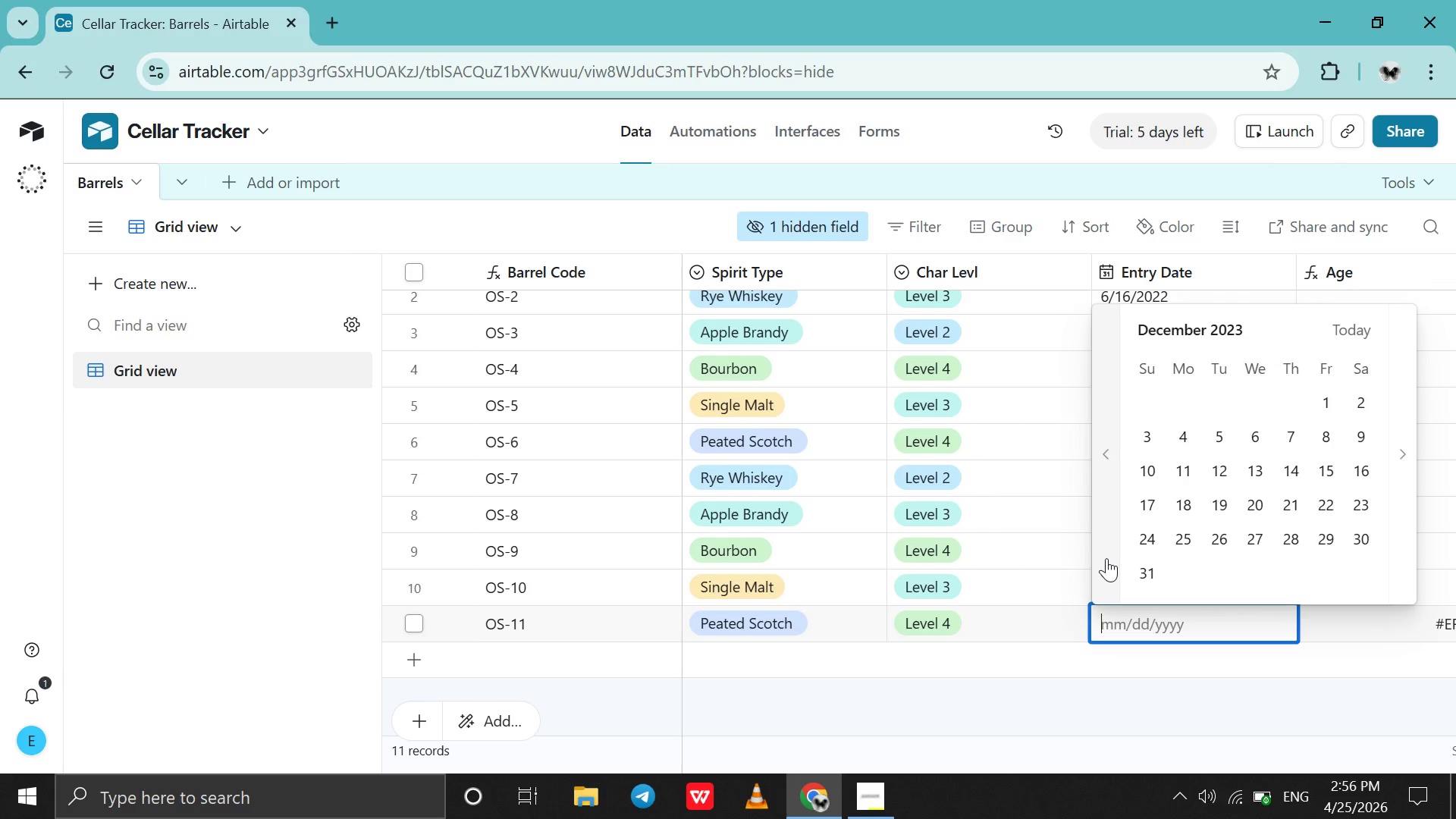 
triple_click([1106, 558])
 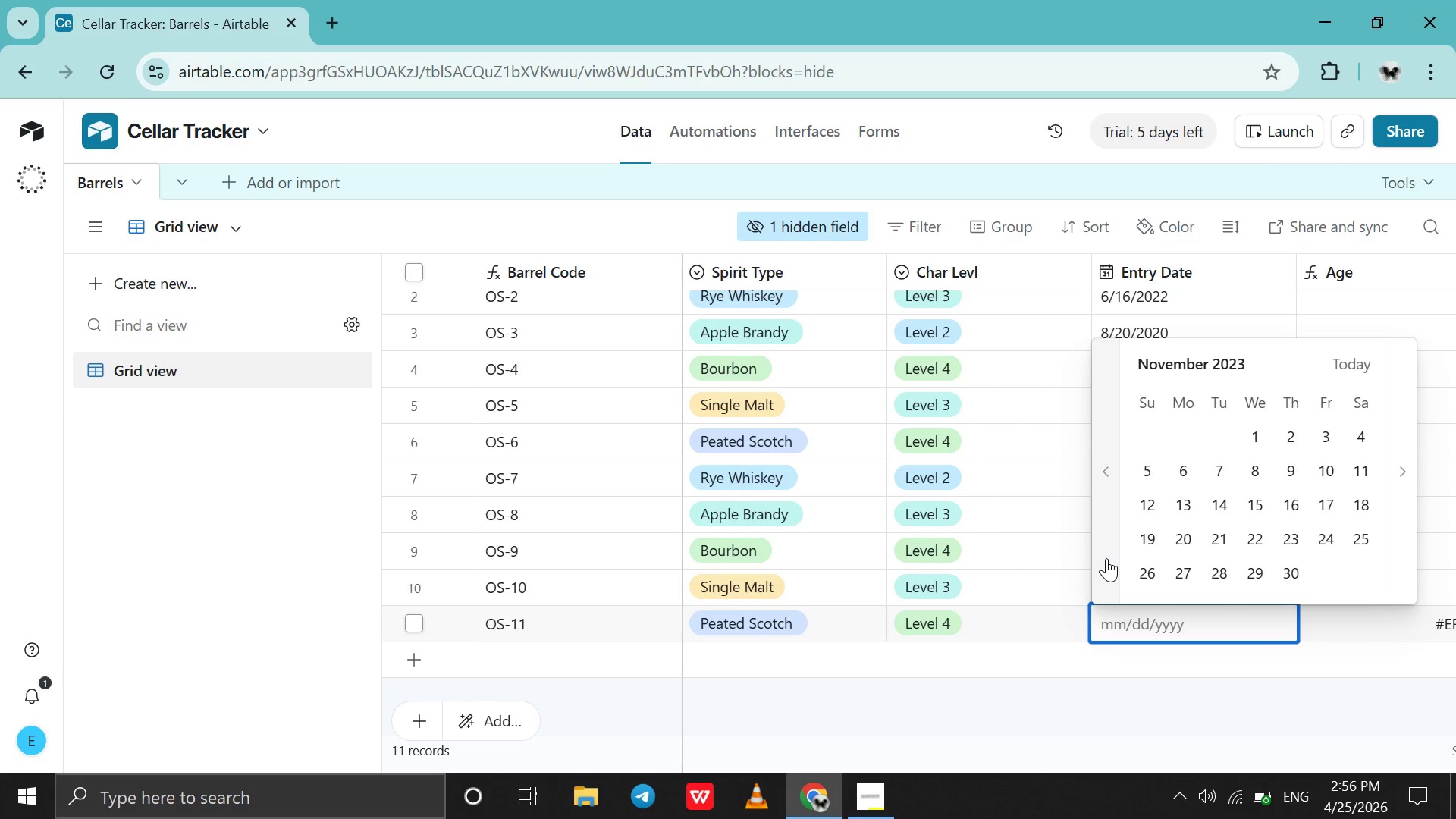 
triple_click([1106, 558])
 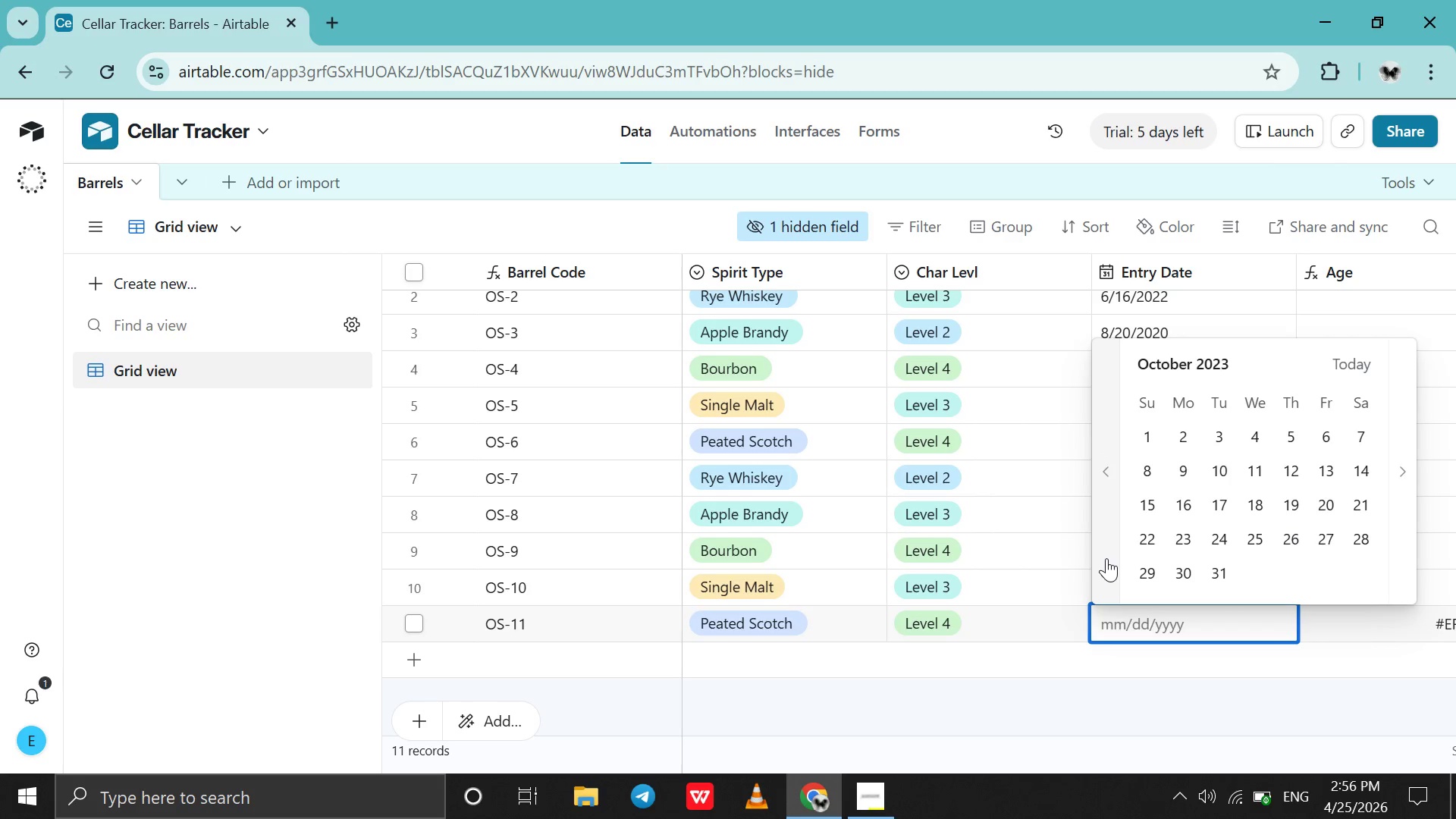 
triple_click([1106, 558])
 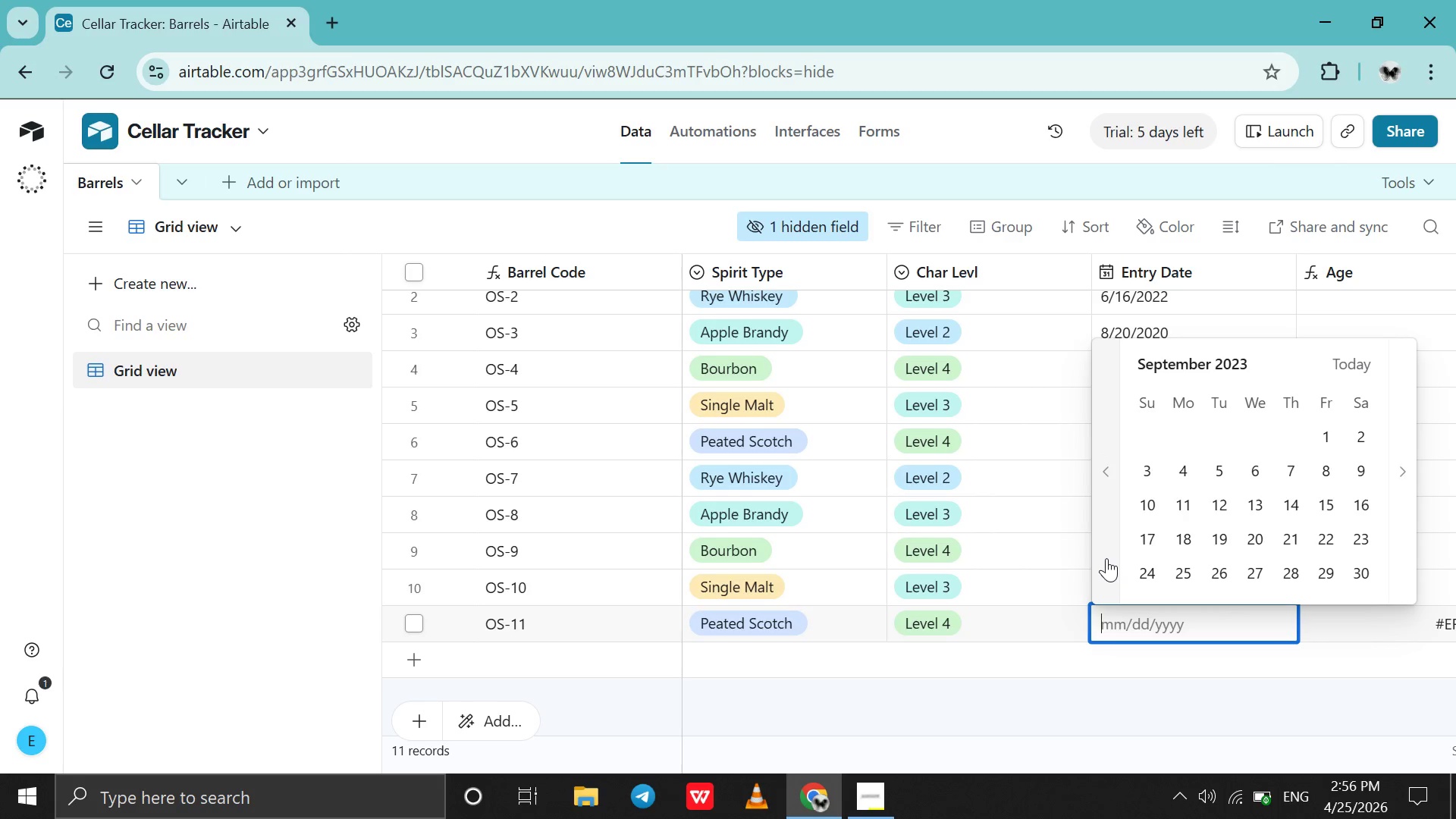 
triple_click([1106, 558])
 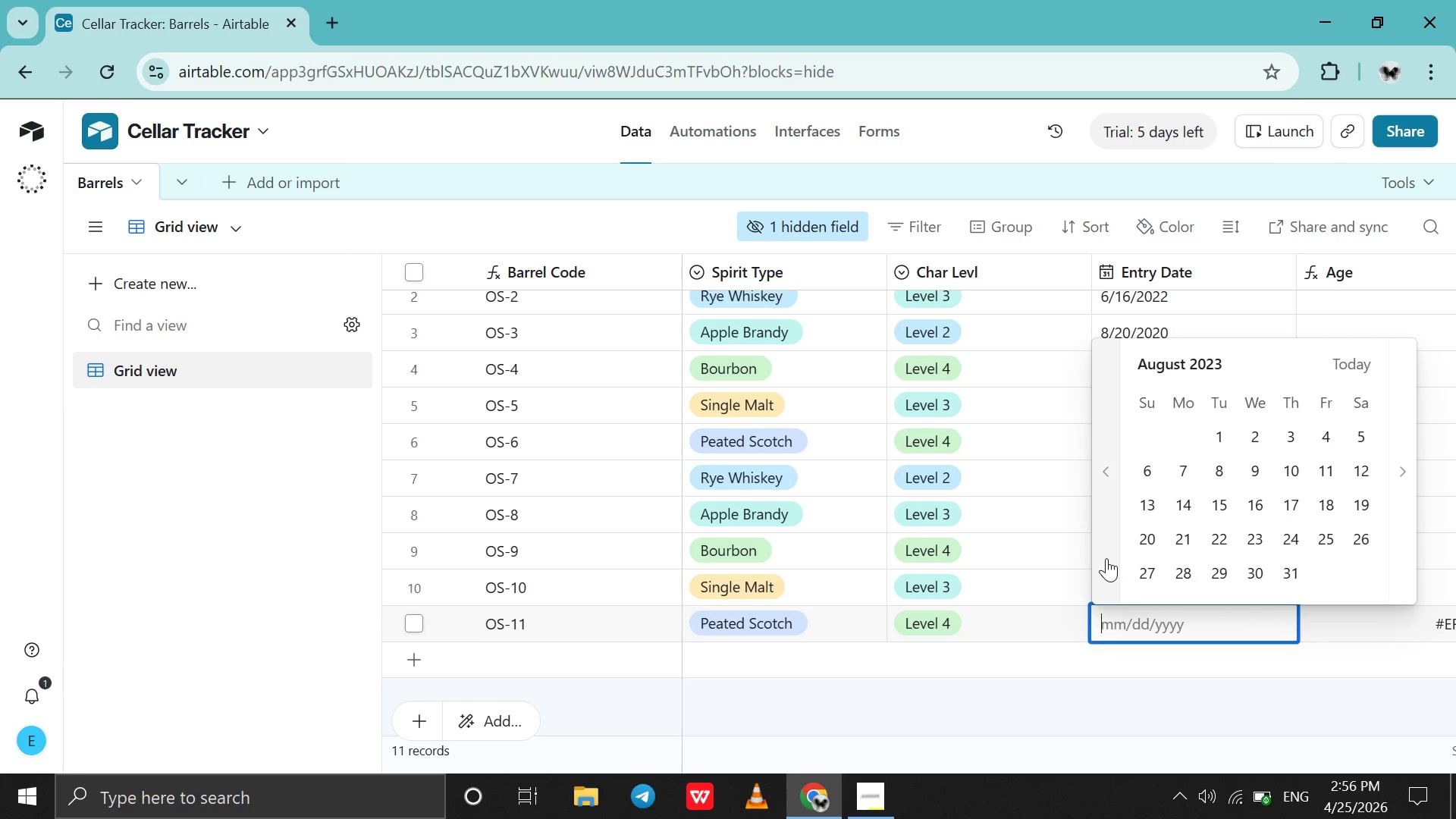 
triple_click([1106, 558])
 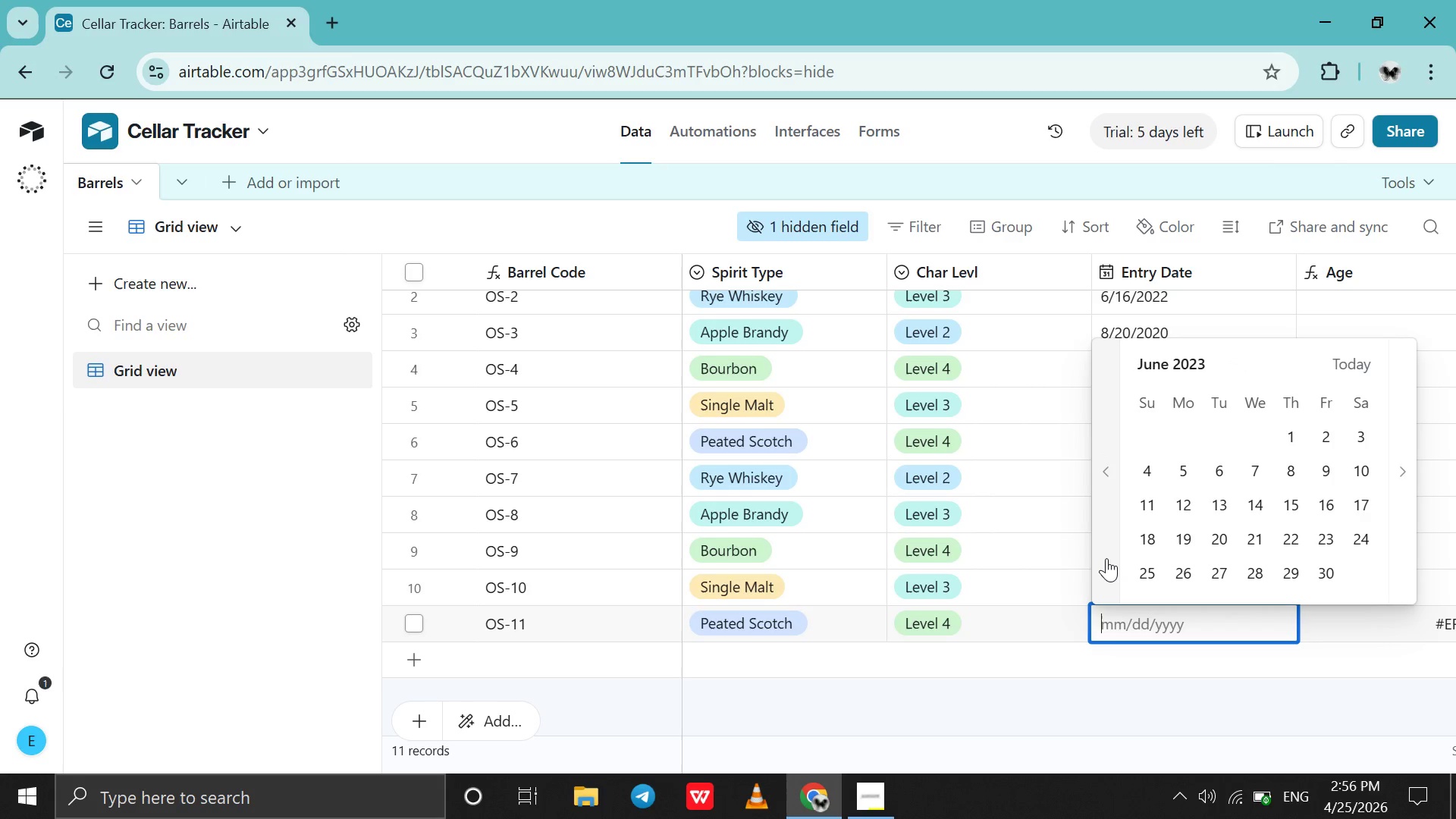 
triple_click([1106, 558])
 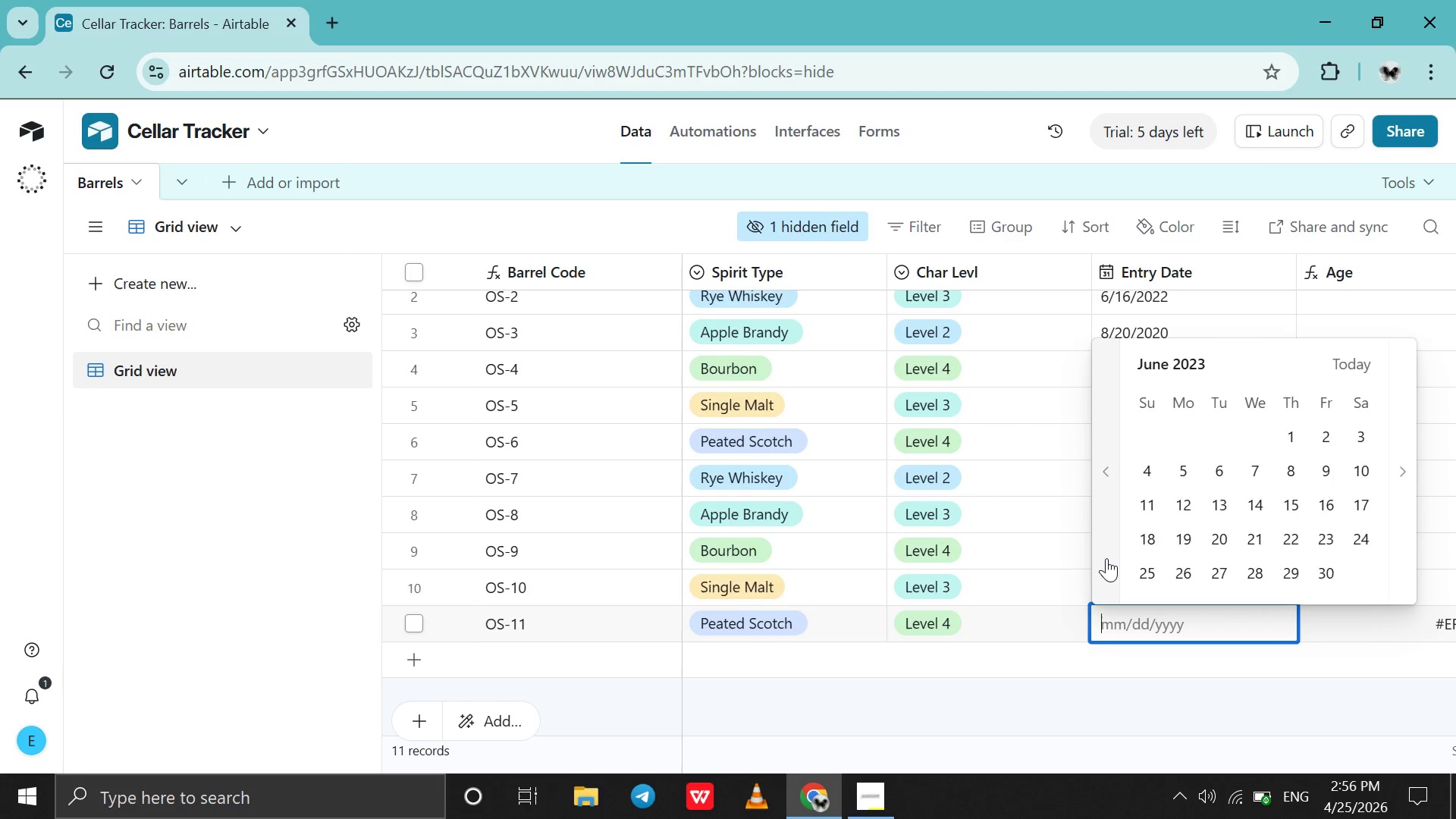 
triple_click([1106, 558])
 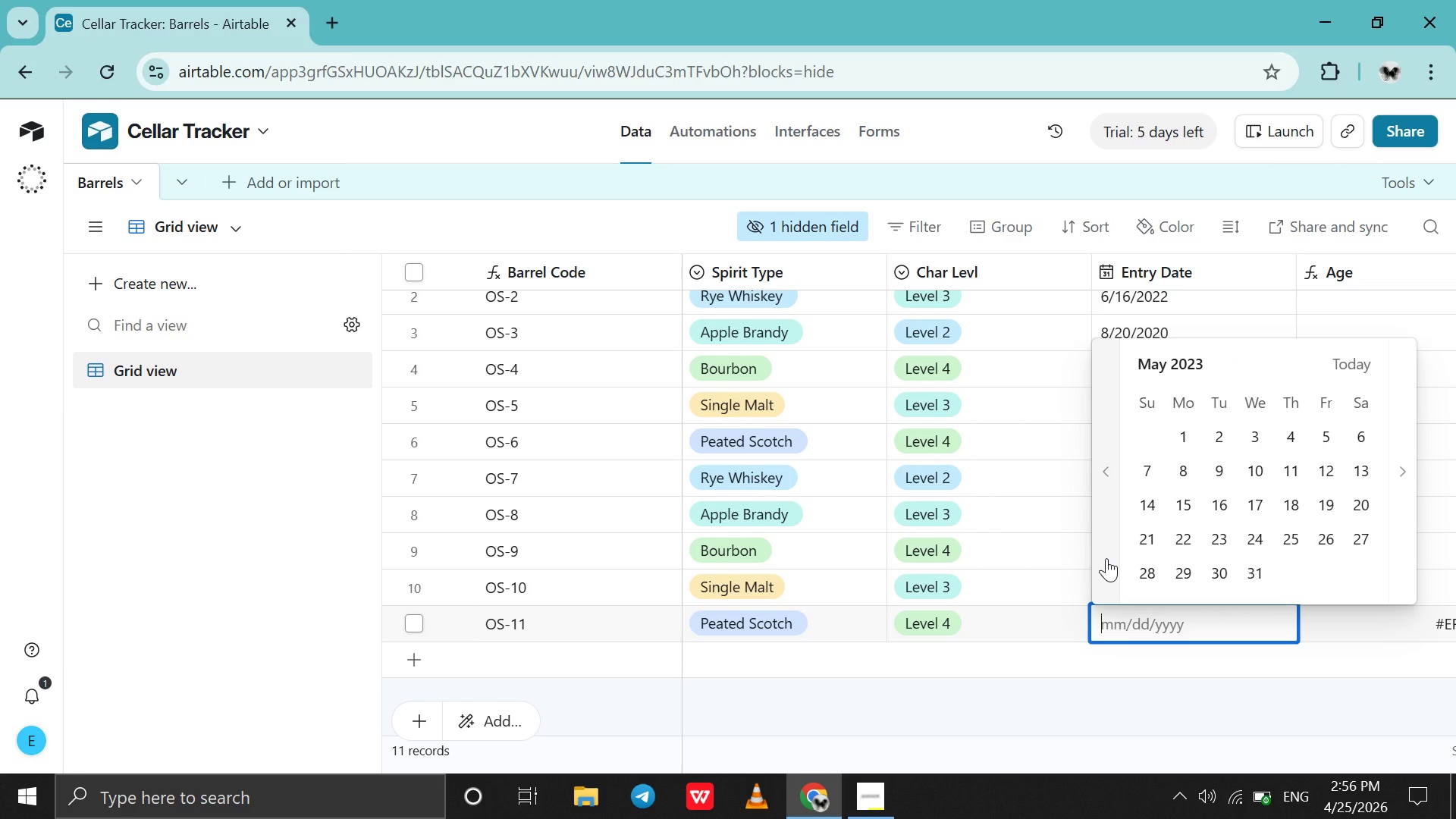 
triple_click([1106, 558])
 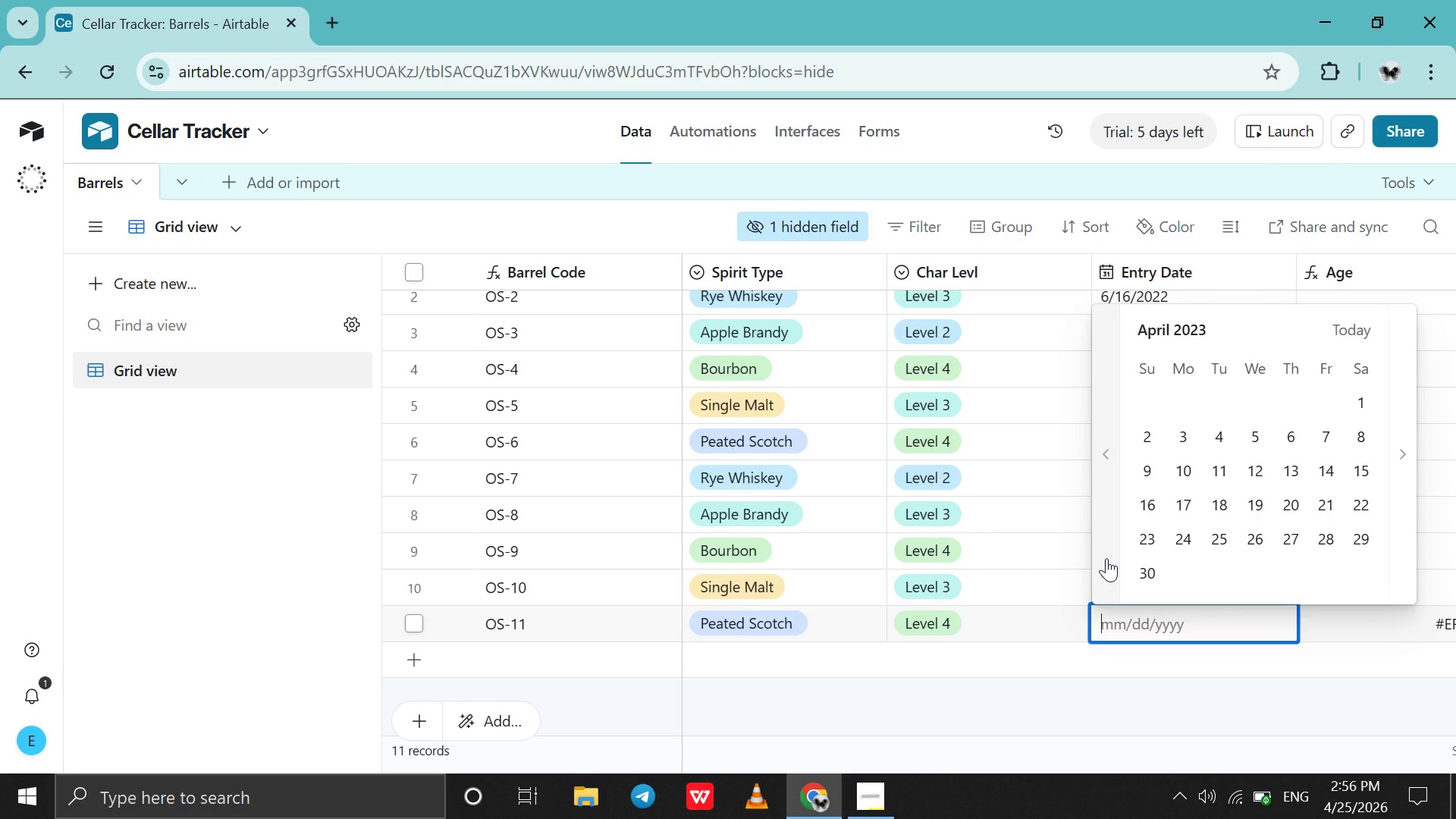 
triple_click([1106, 558])
 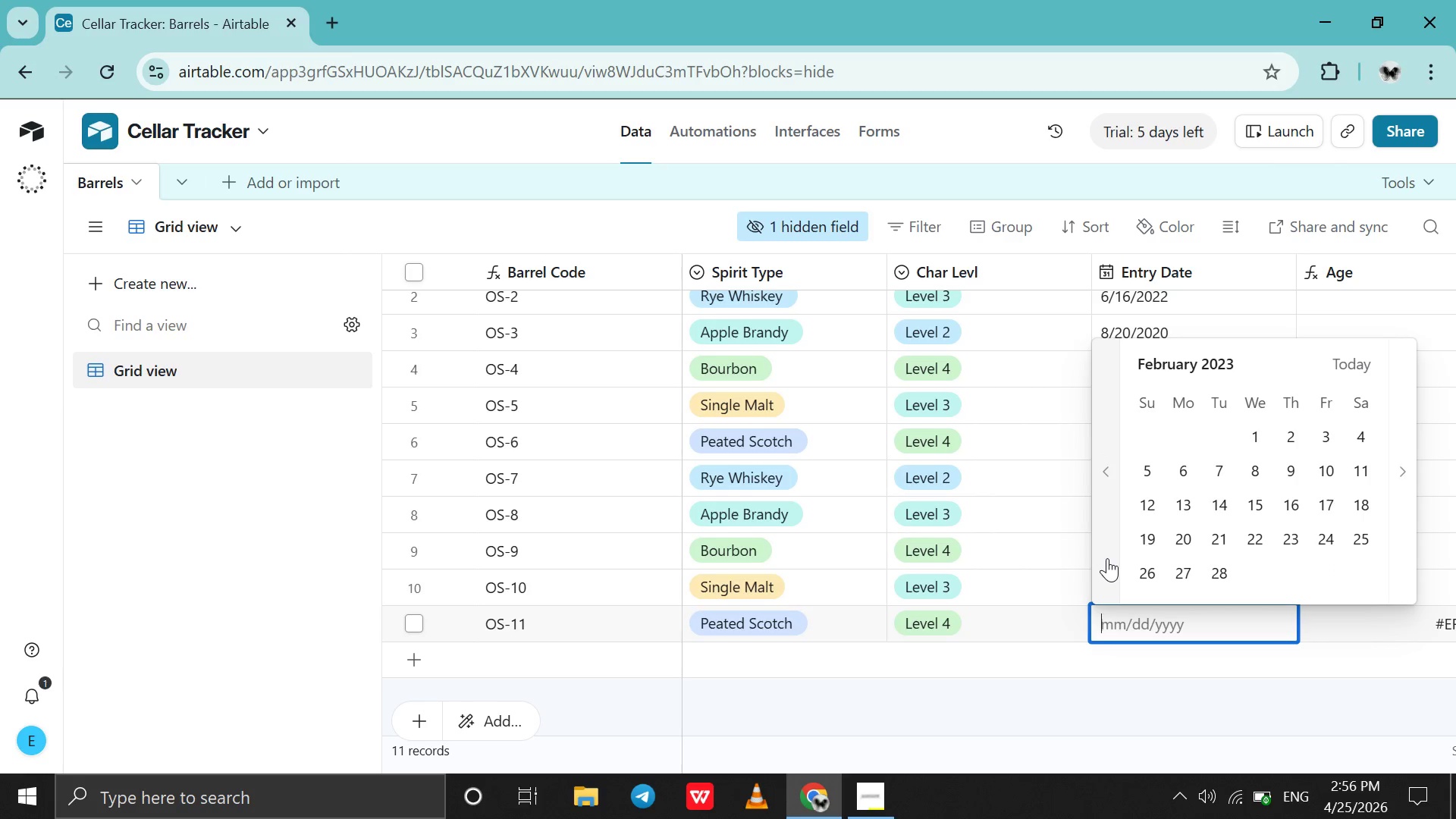 
double_click([1107, 558])
 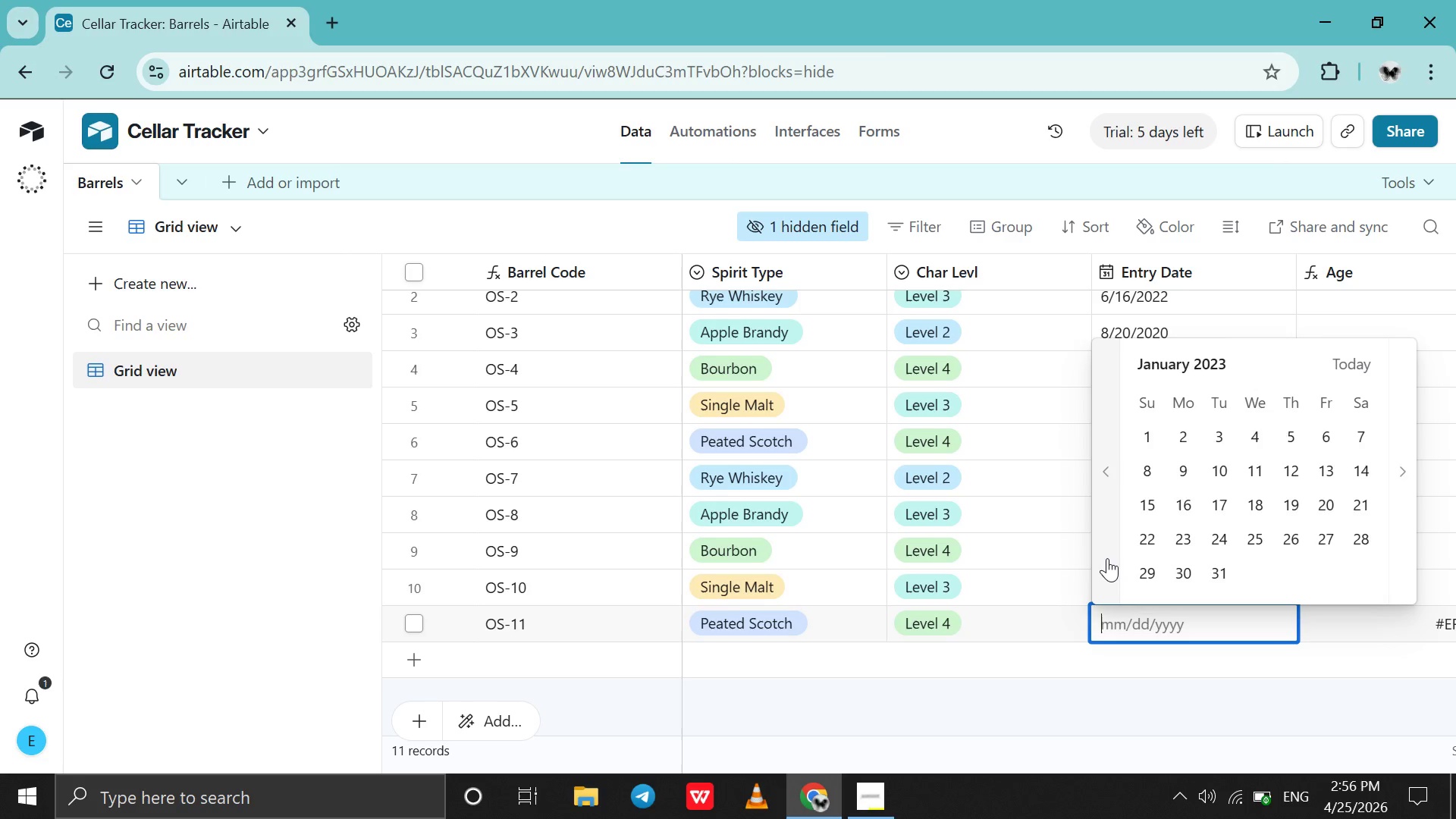 
triple_click([1107, 558])
 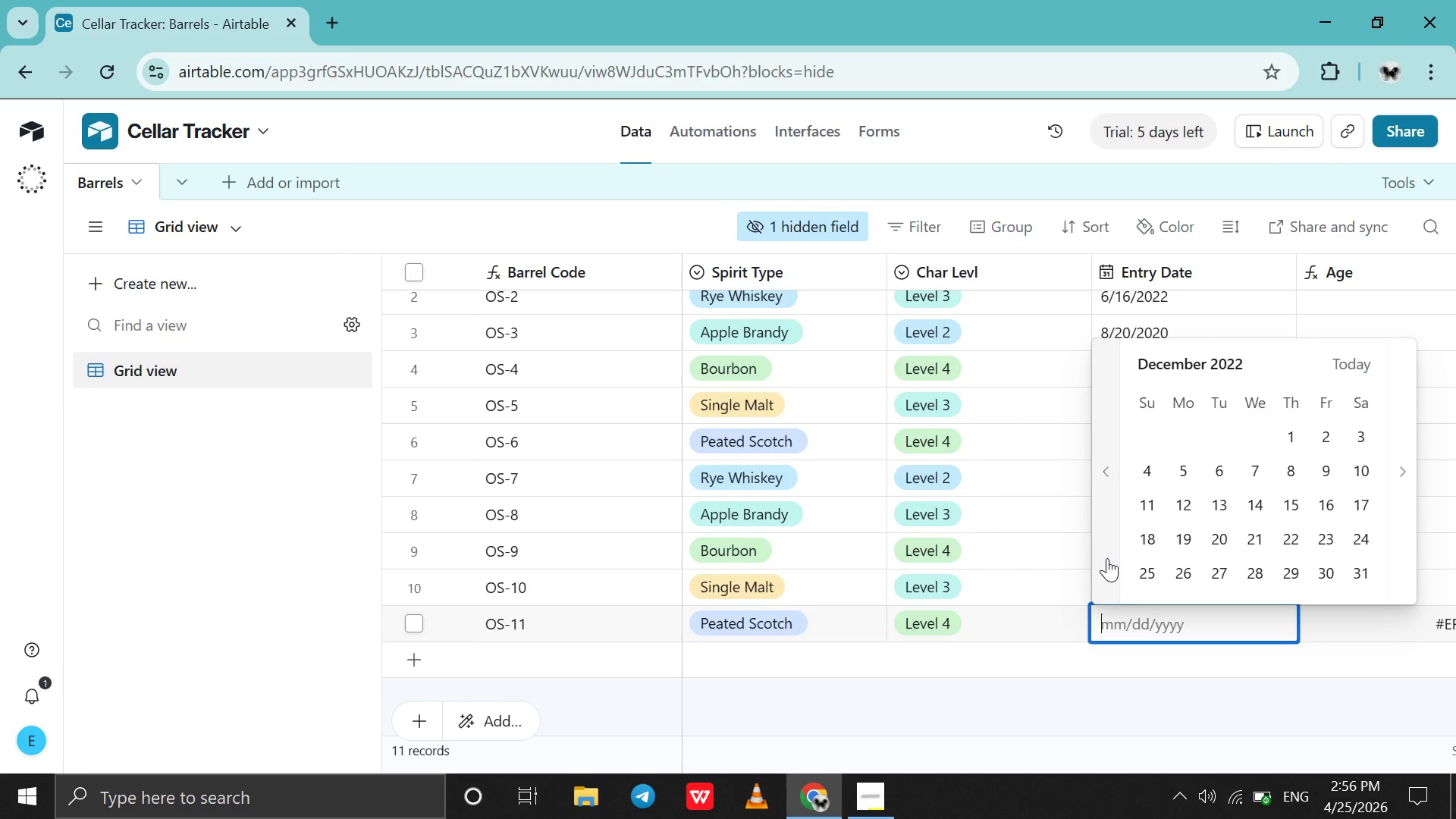 
left_click([1107, 558])
 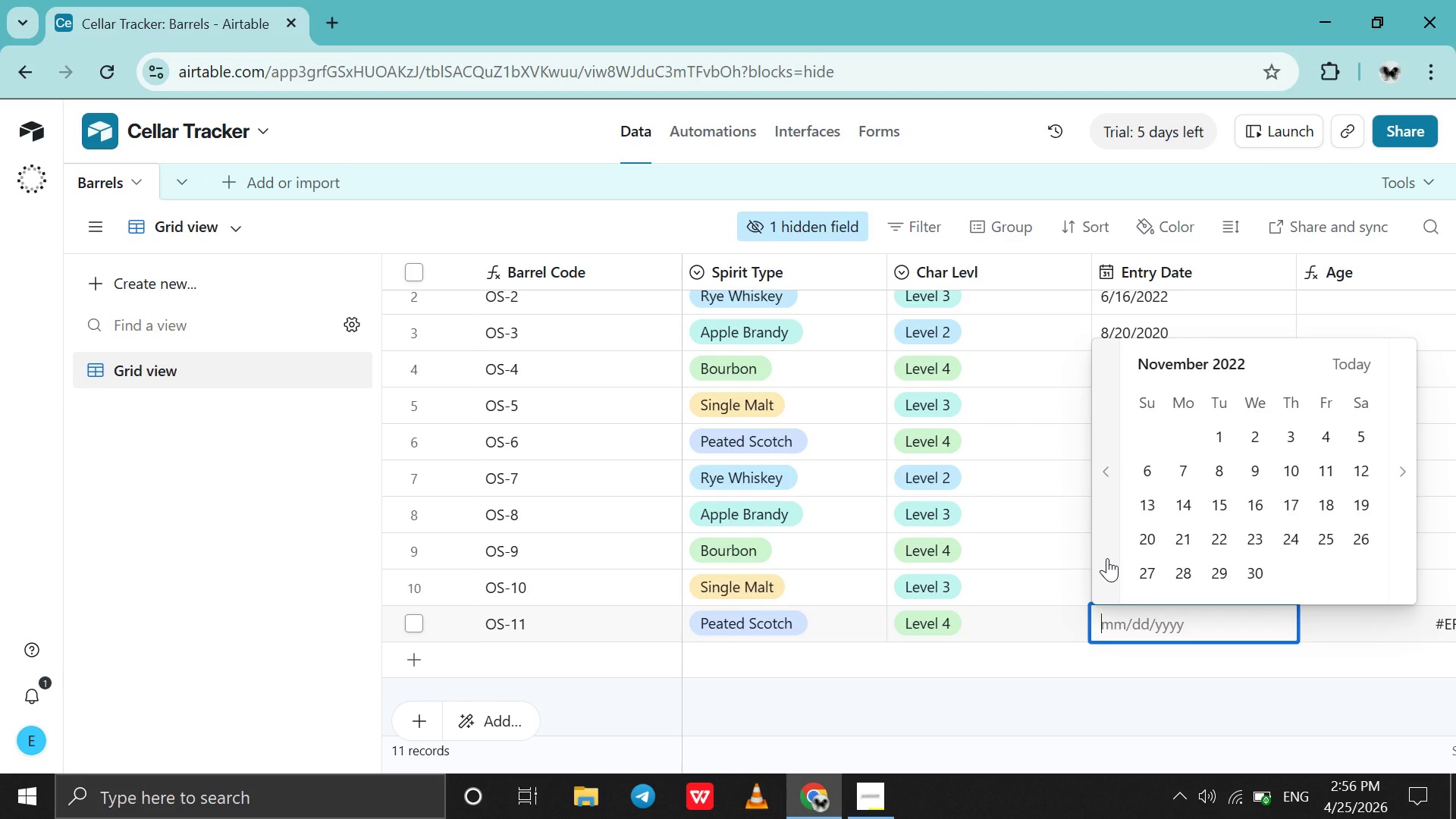 
double_click([1107, 558])
 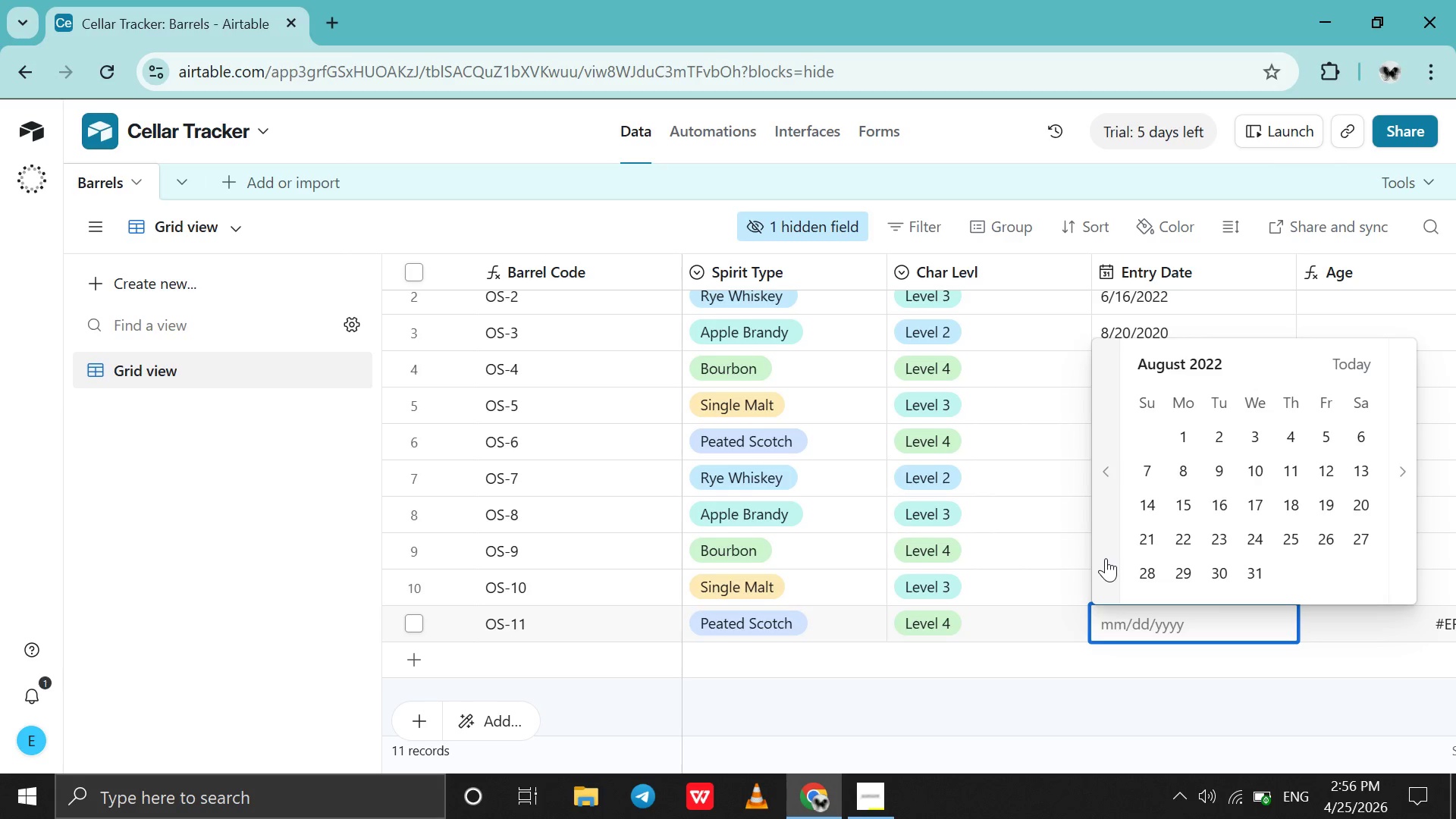 
double_click([1106, 558])
 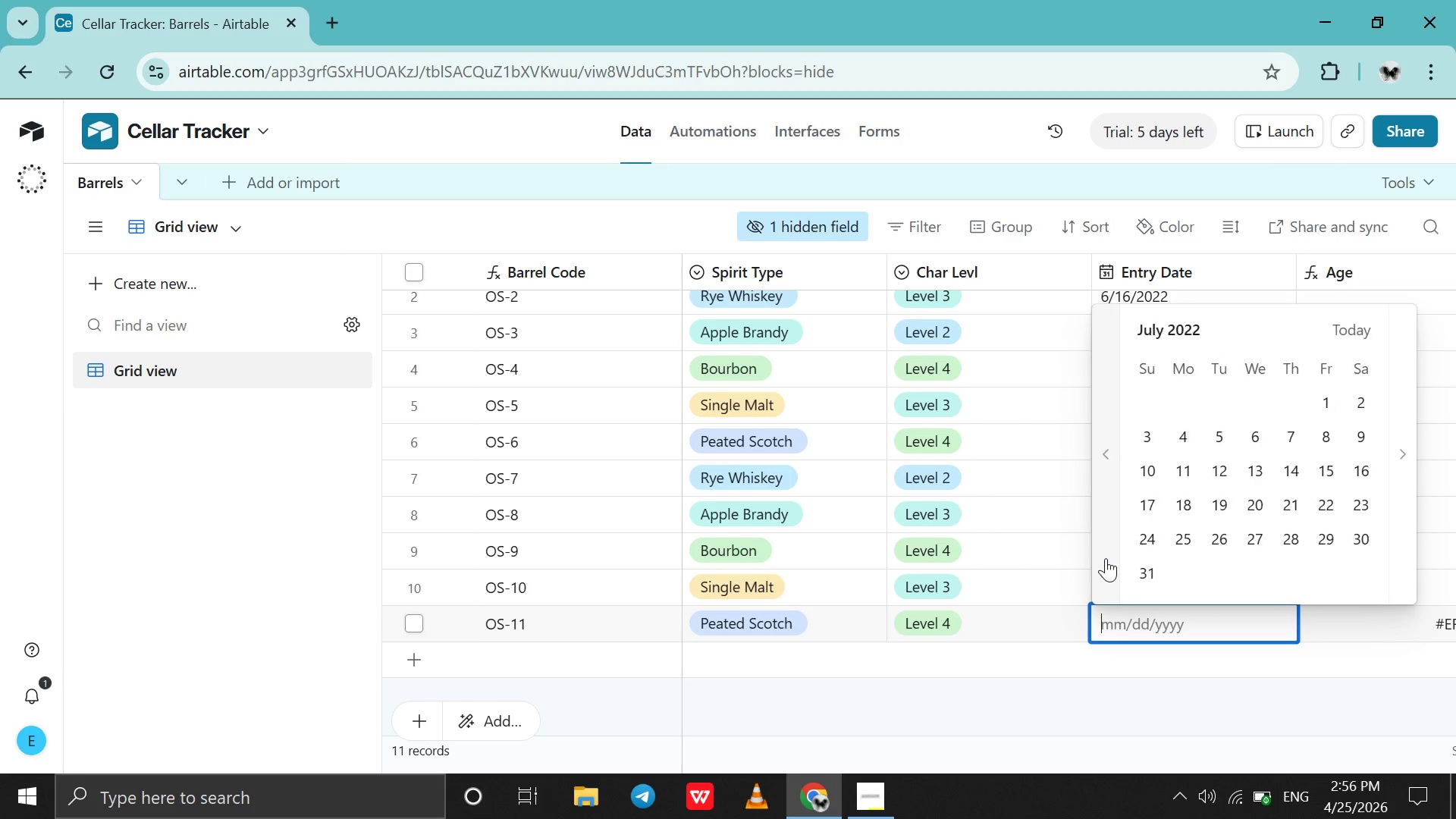 
triple_click([1106, 558])
 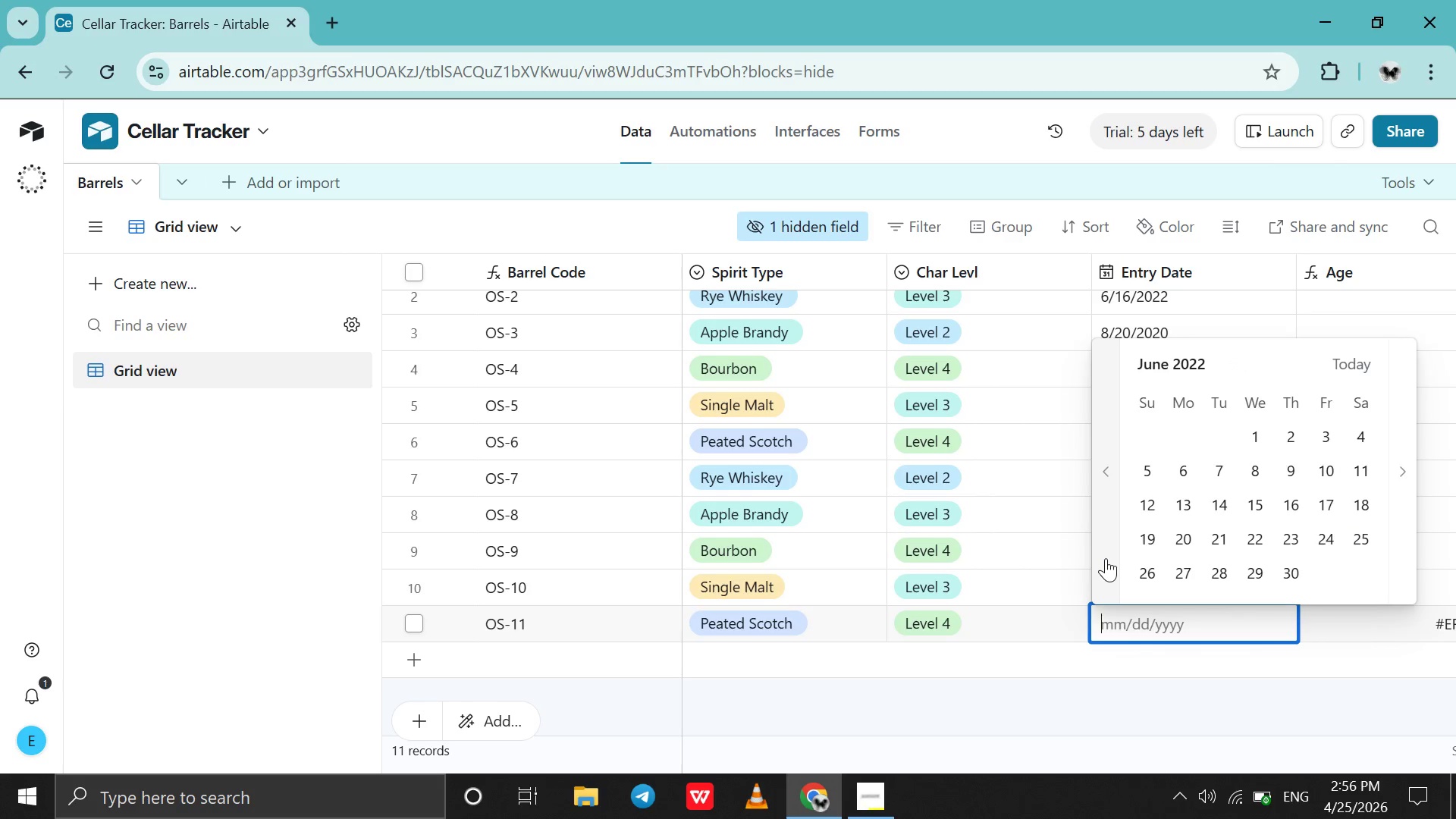 
triple_click([1106, 558])
 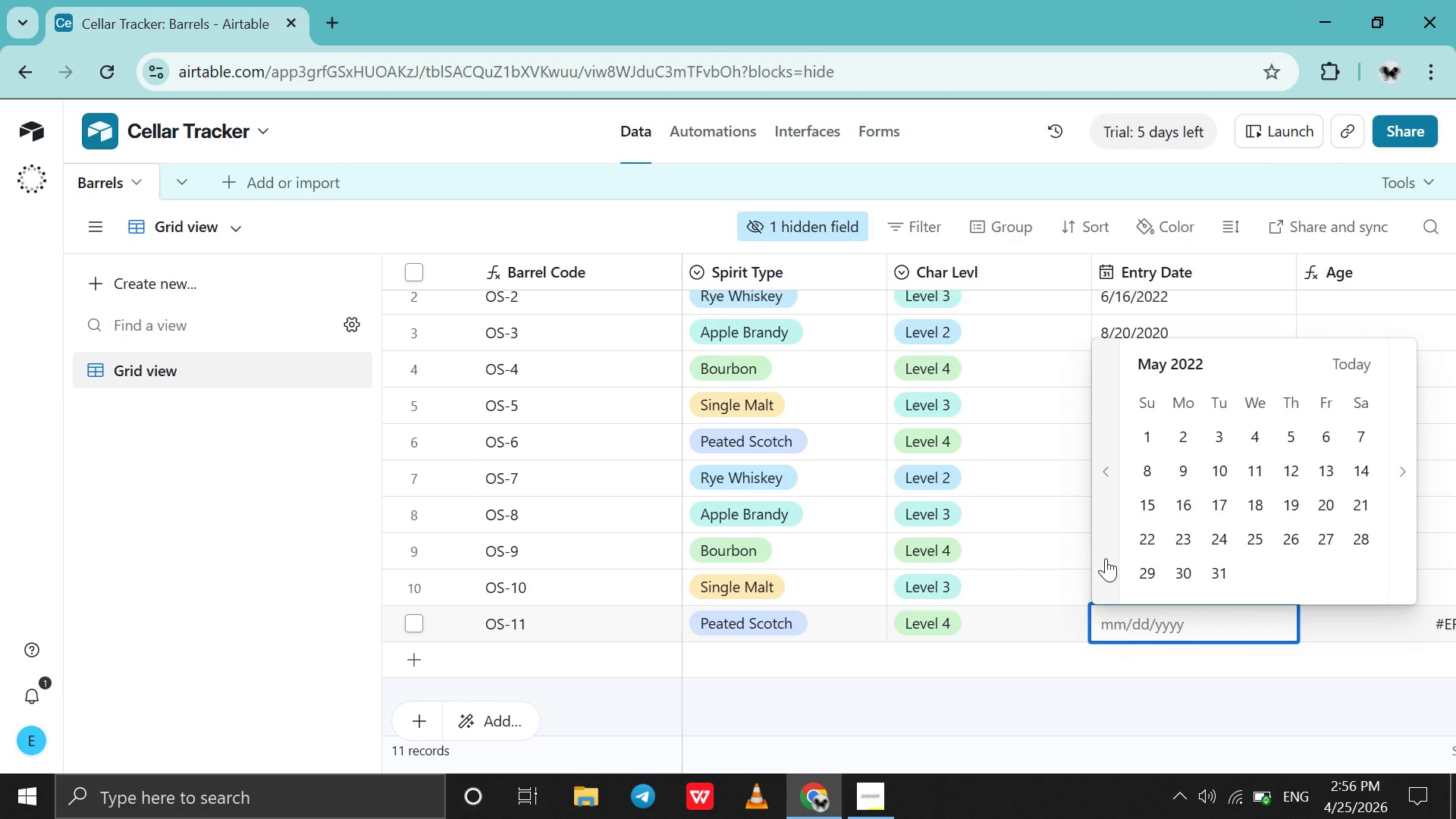 
double_click([1106, 558])
 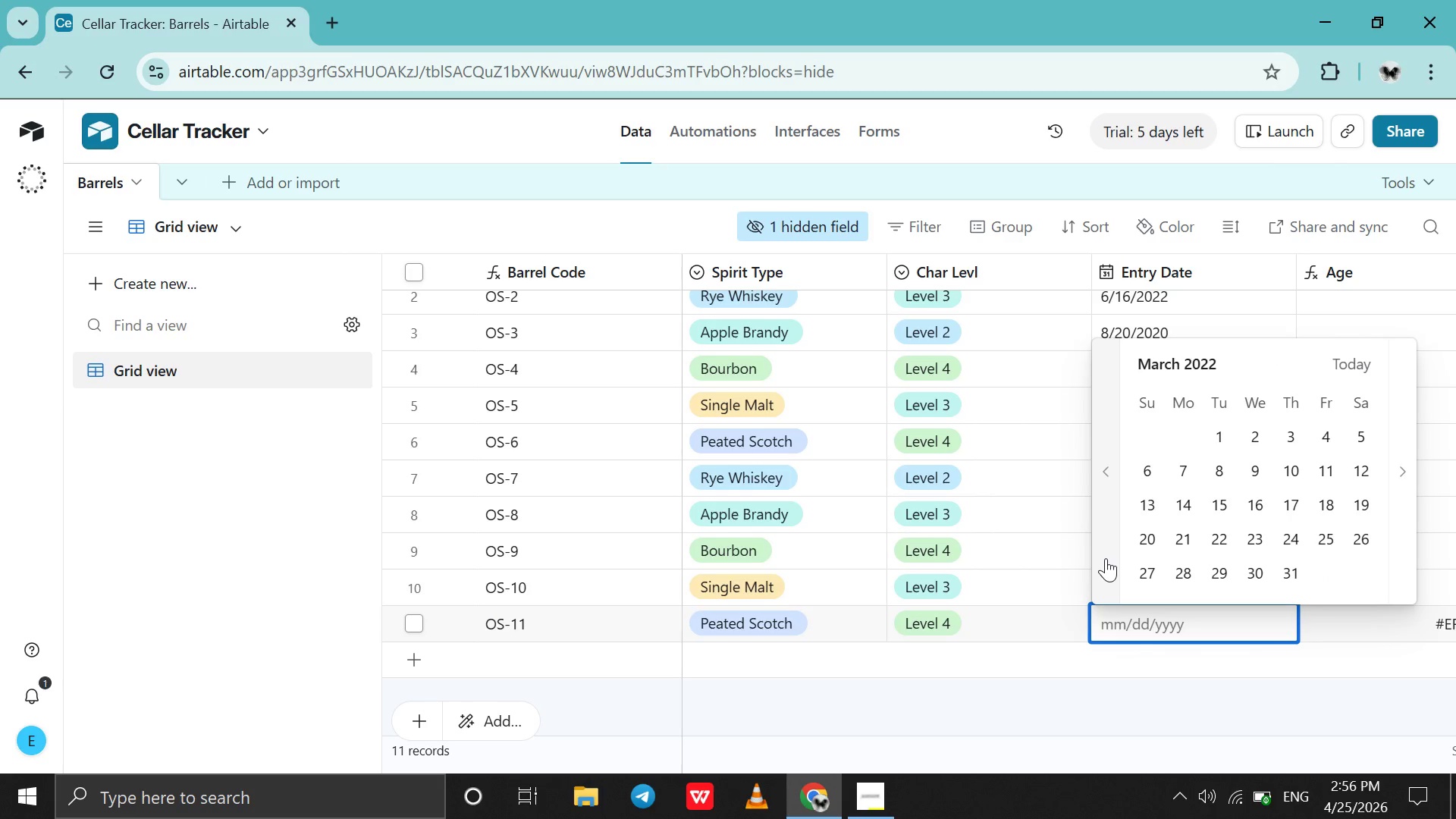 
left_click([1106, 558])
 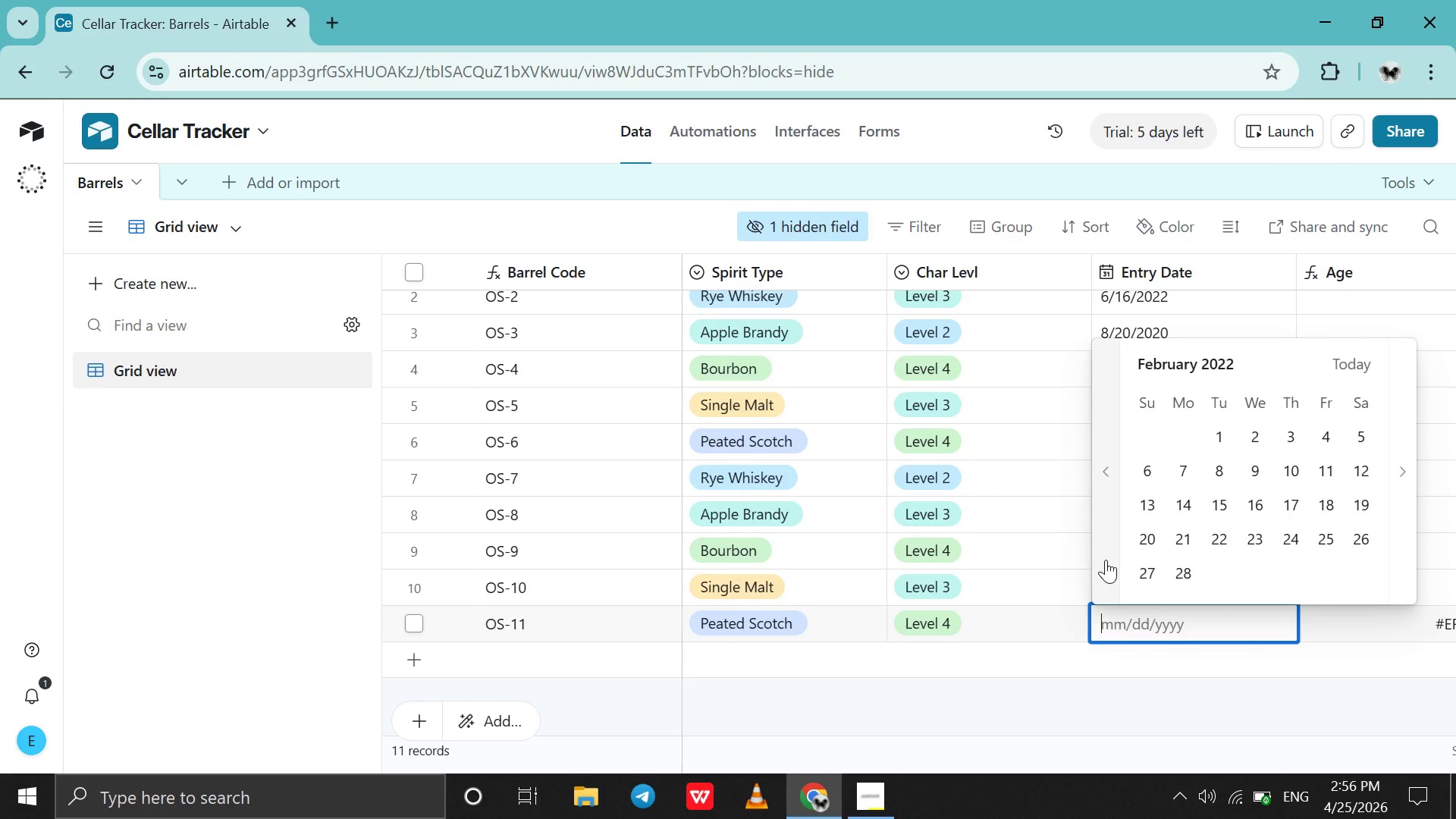 
left_click([1106, 560])
 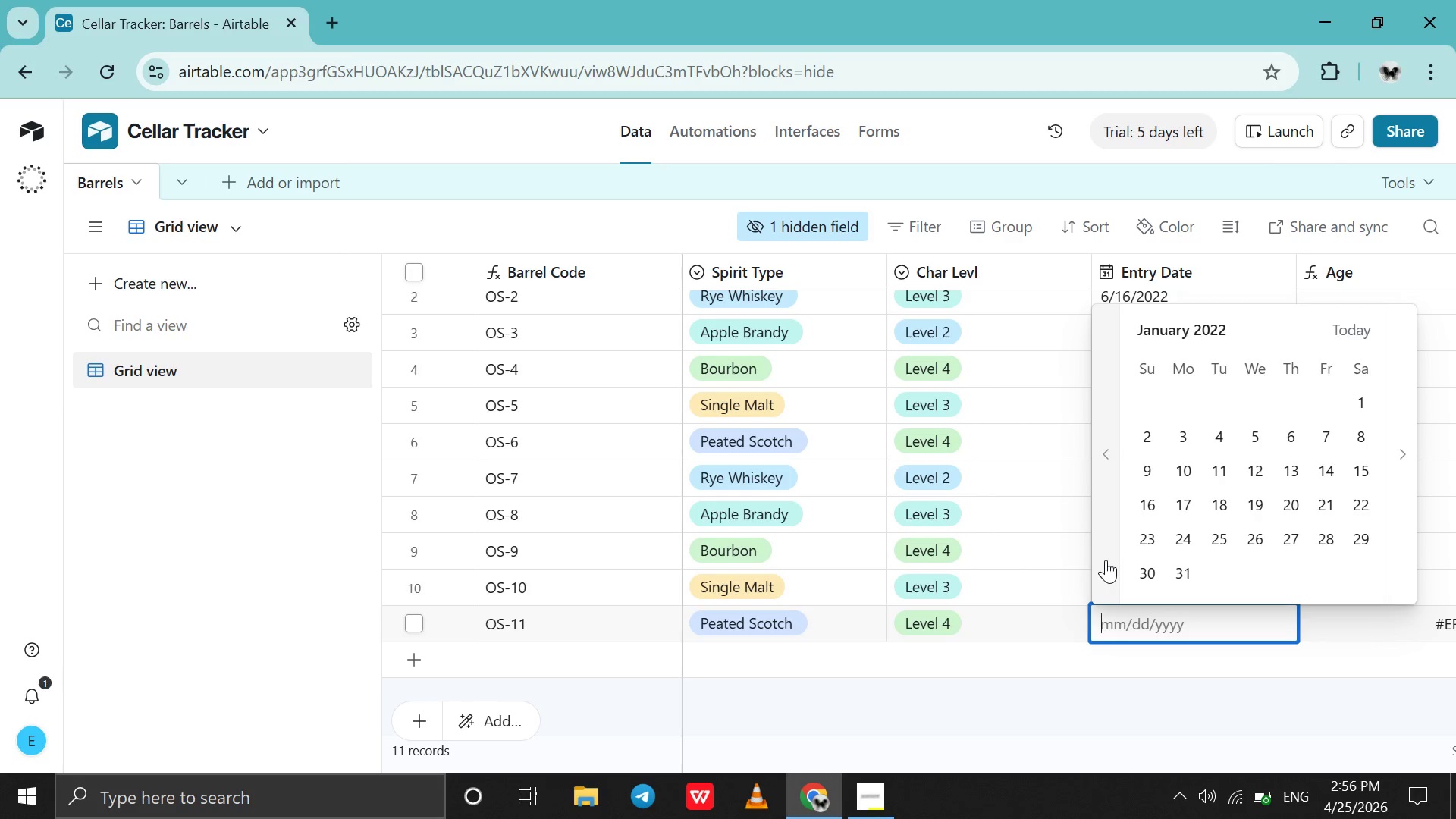 
double_click([1106, 560])
 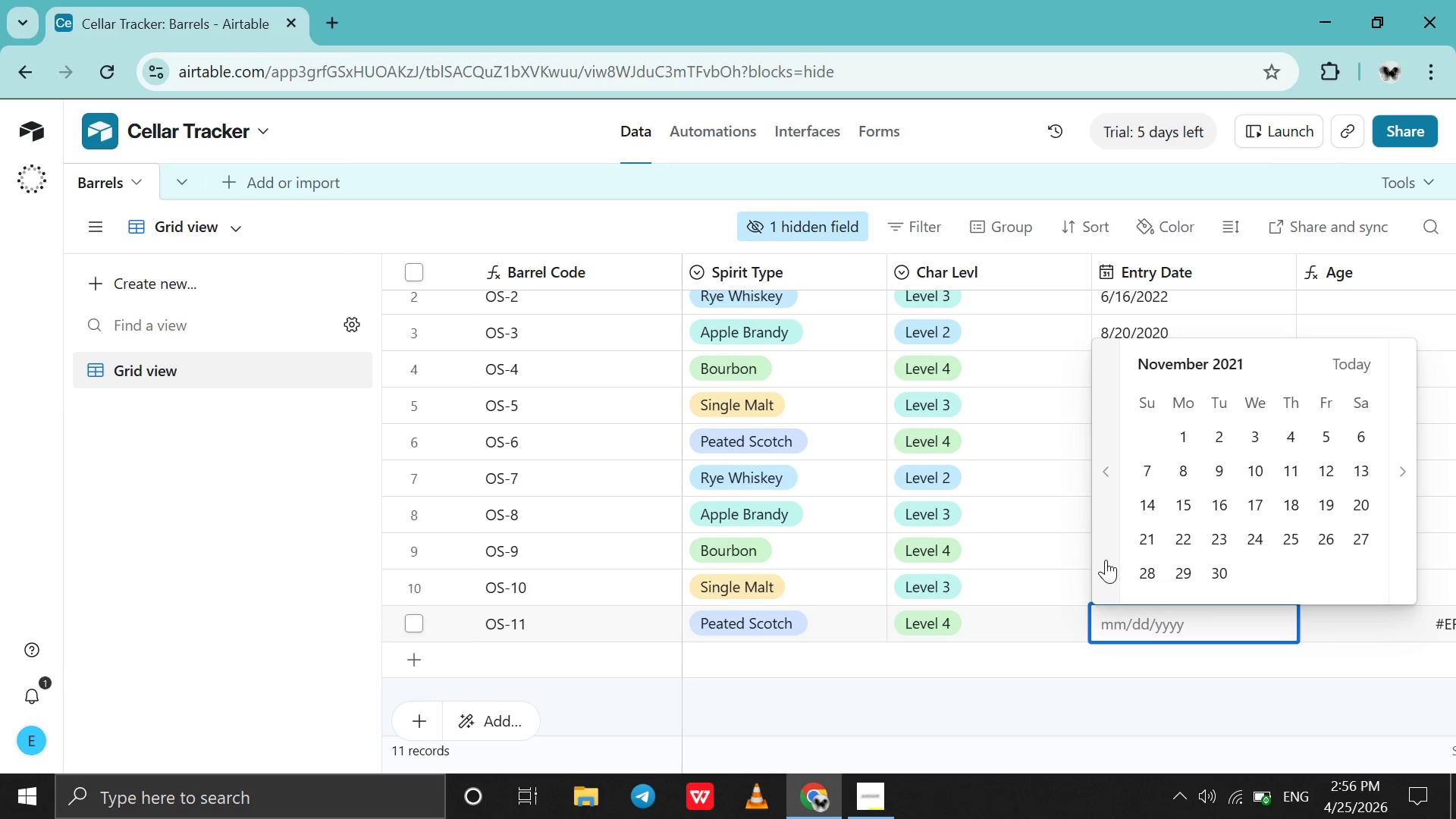 
triple_click([1106, 560])
 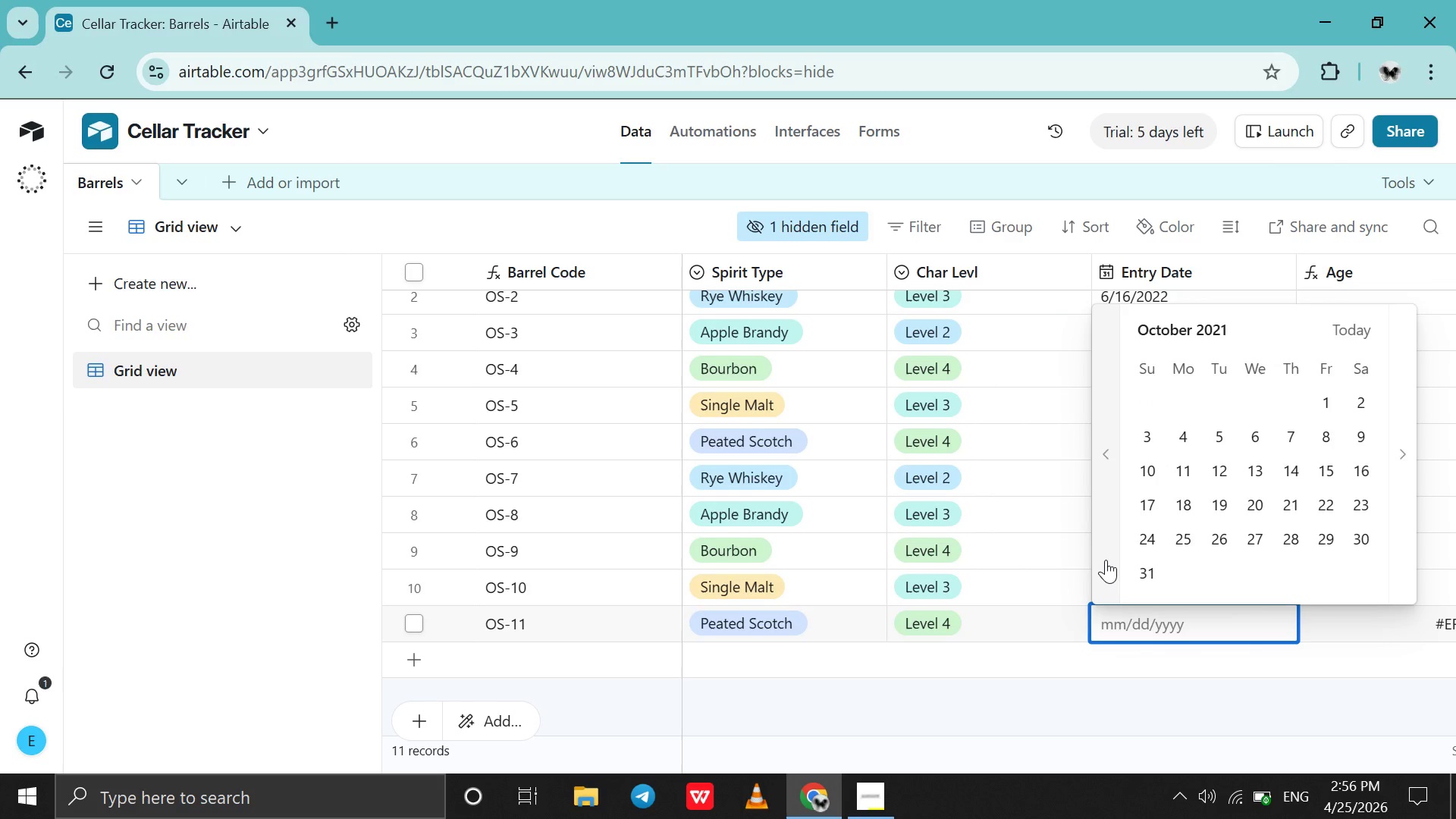 
triple_click([1106, 560])
 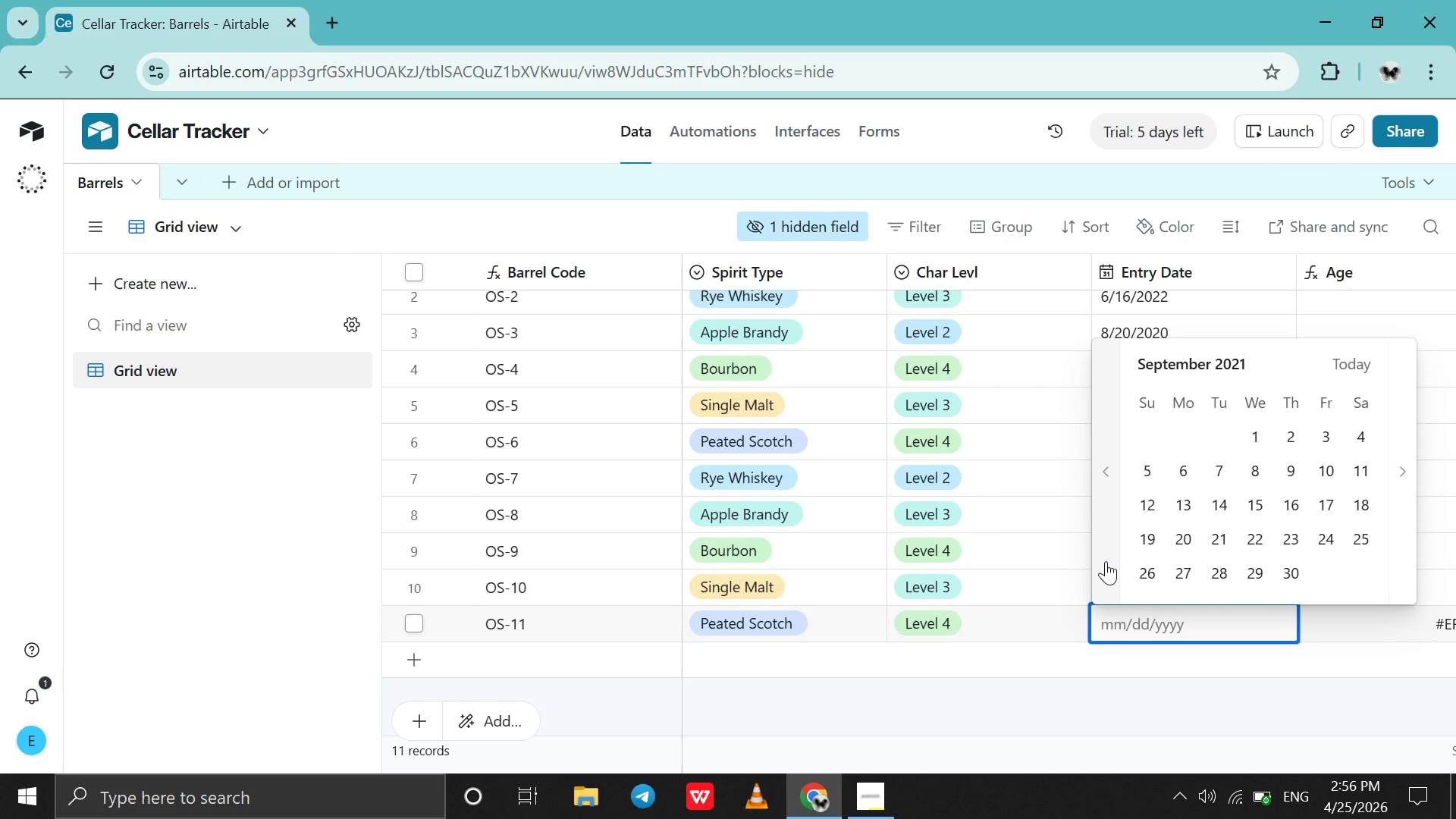 
left_click([1106, 561])
 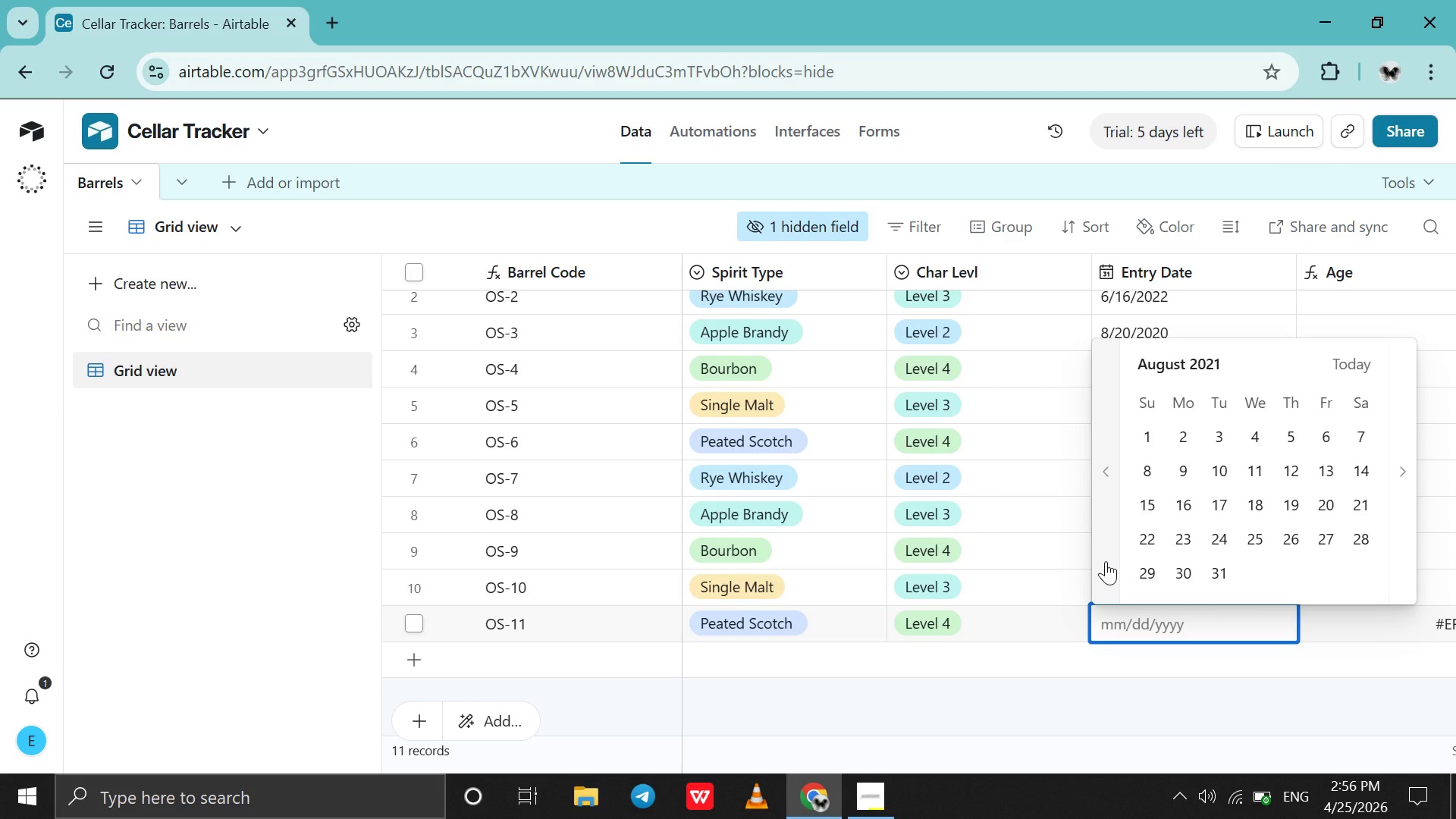 
double_click([1106, 561])
 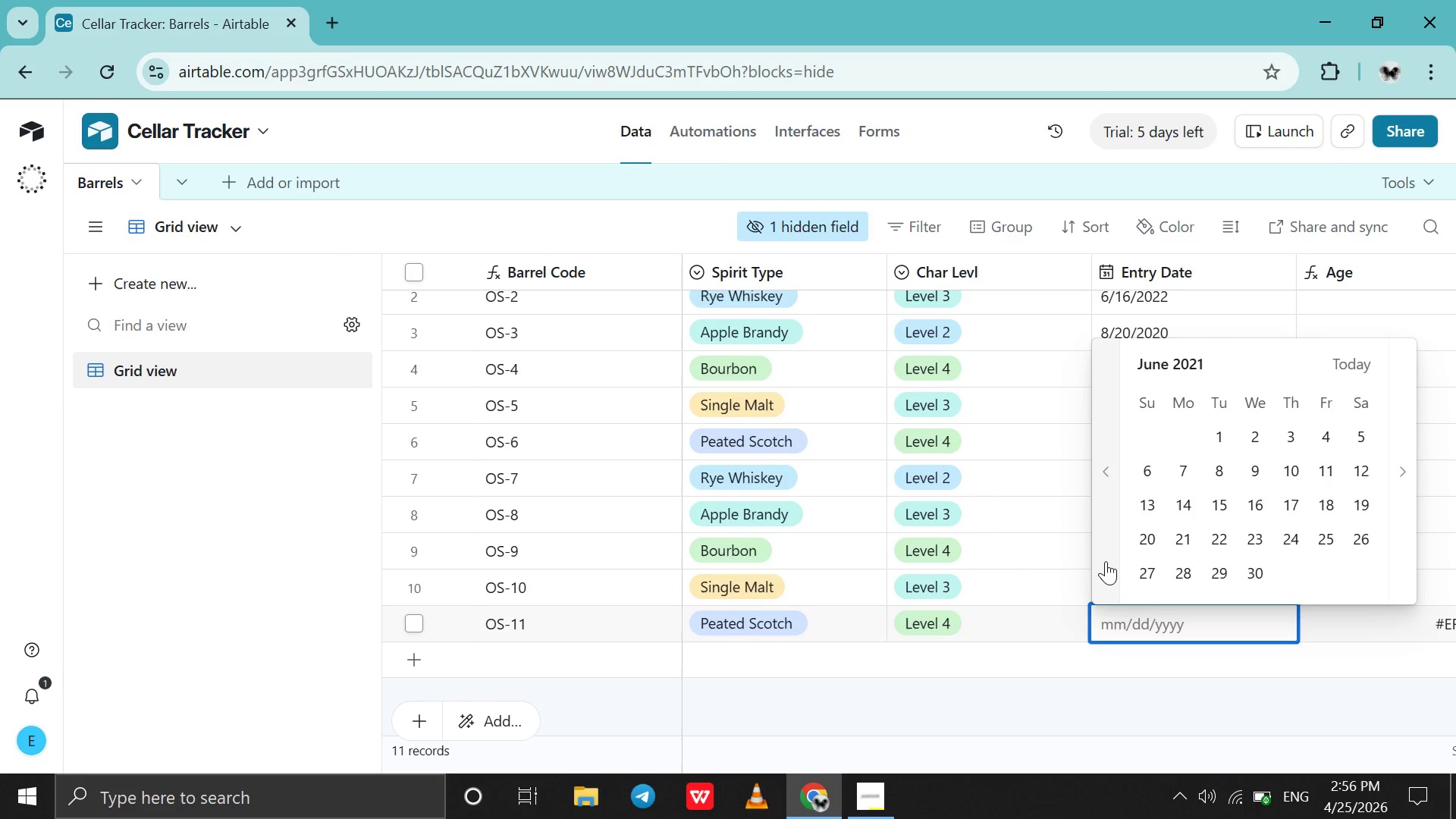 
triple_click([1106, 561])
 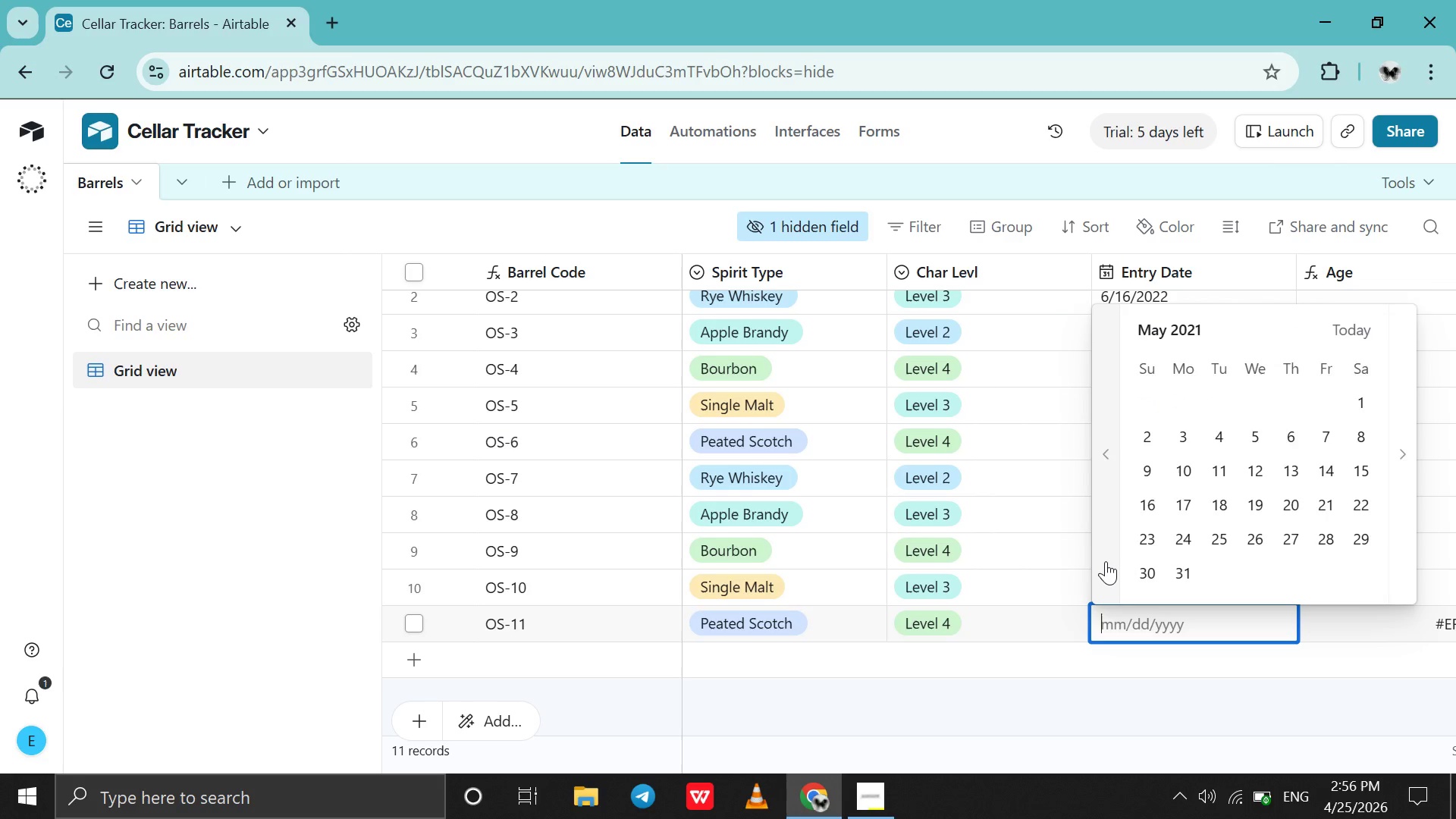 
left_click([1106, 561])
 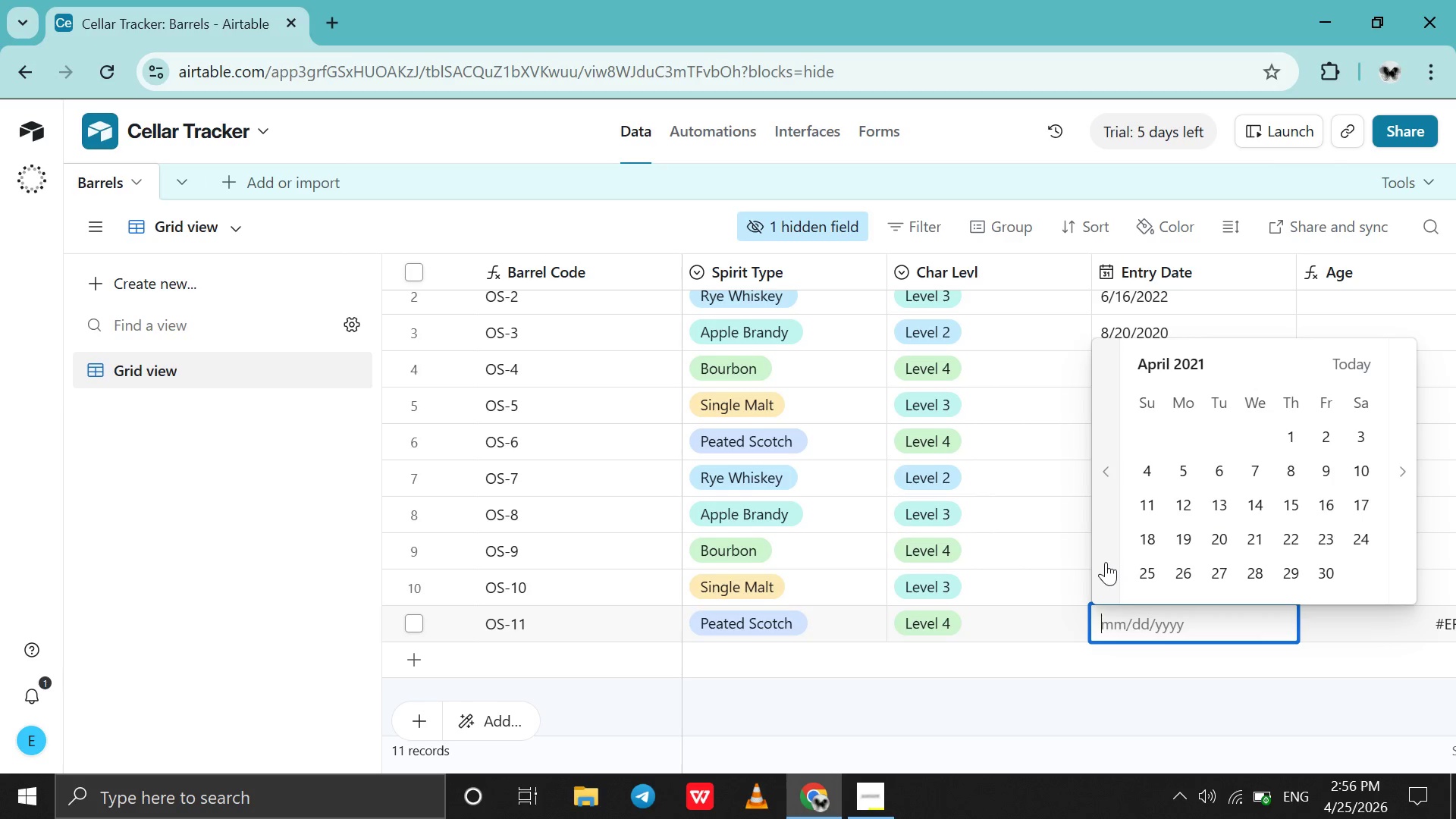 
double_click([1106, 562])
 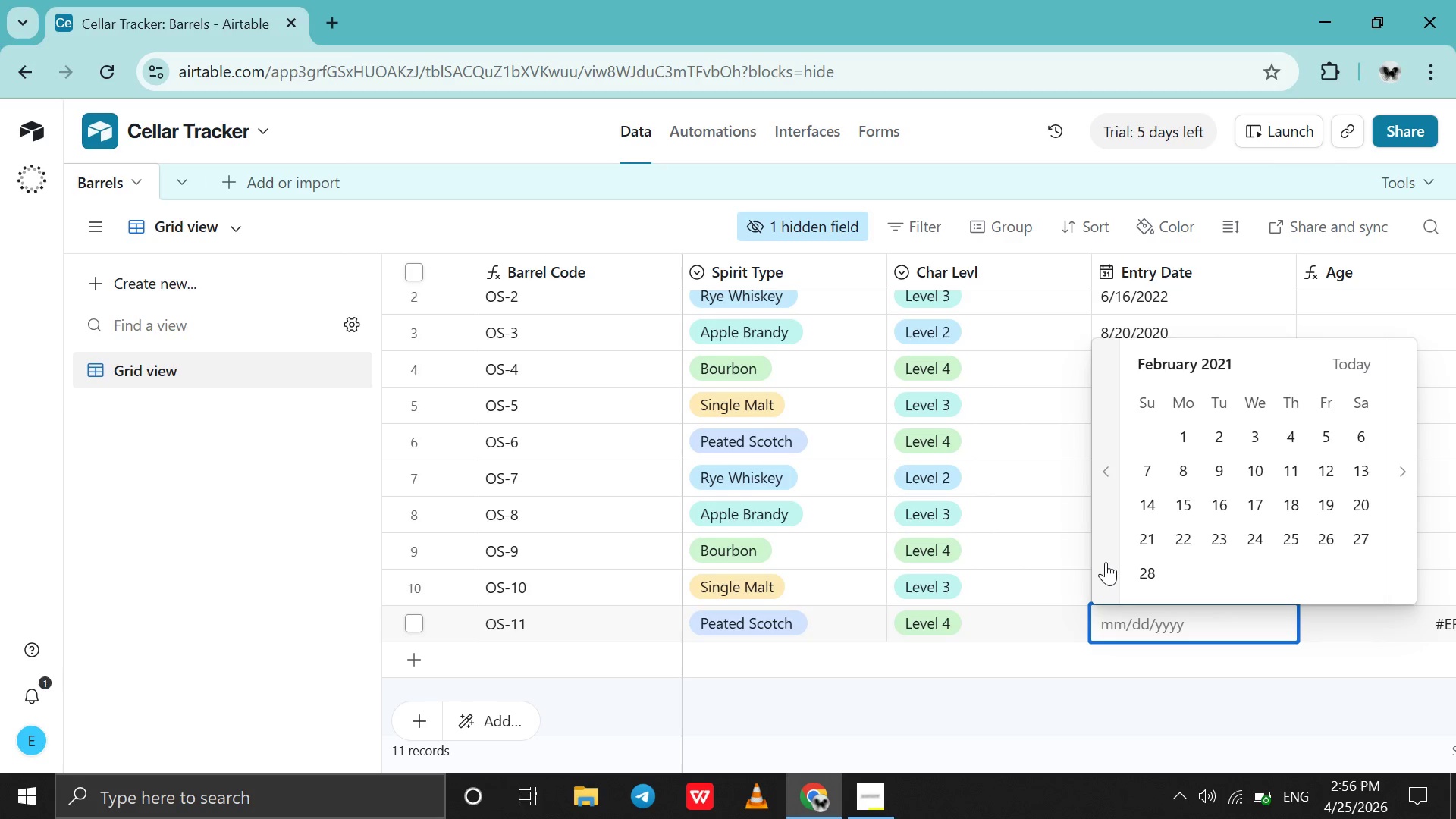 
triple_click([1106, 562])
 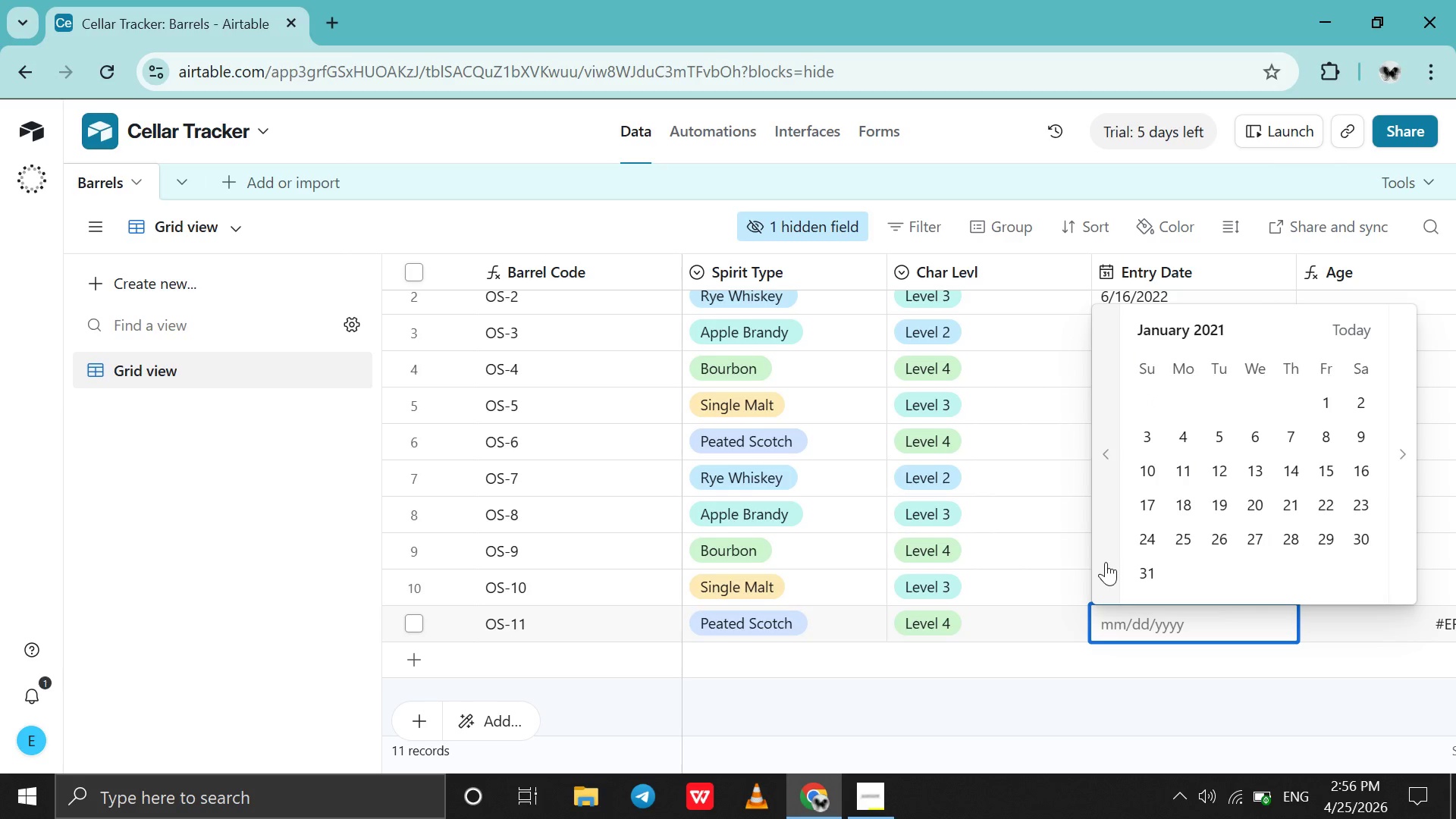 
triple_click([1106, 562])
 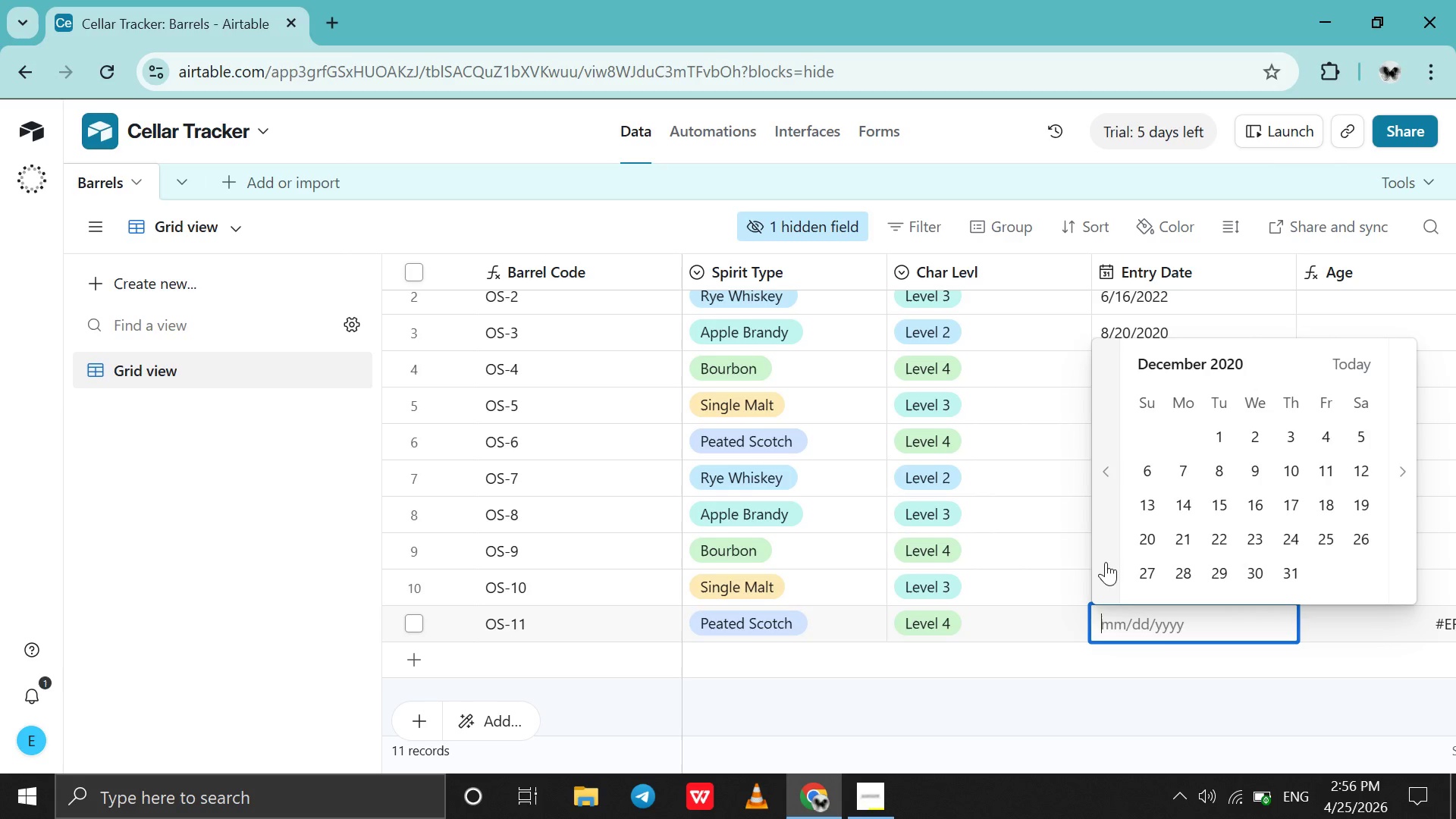 
left_click([1106, 562])
 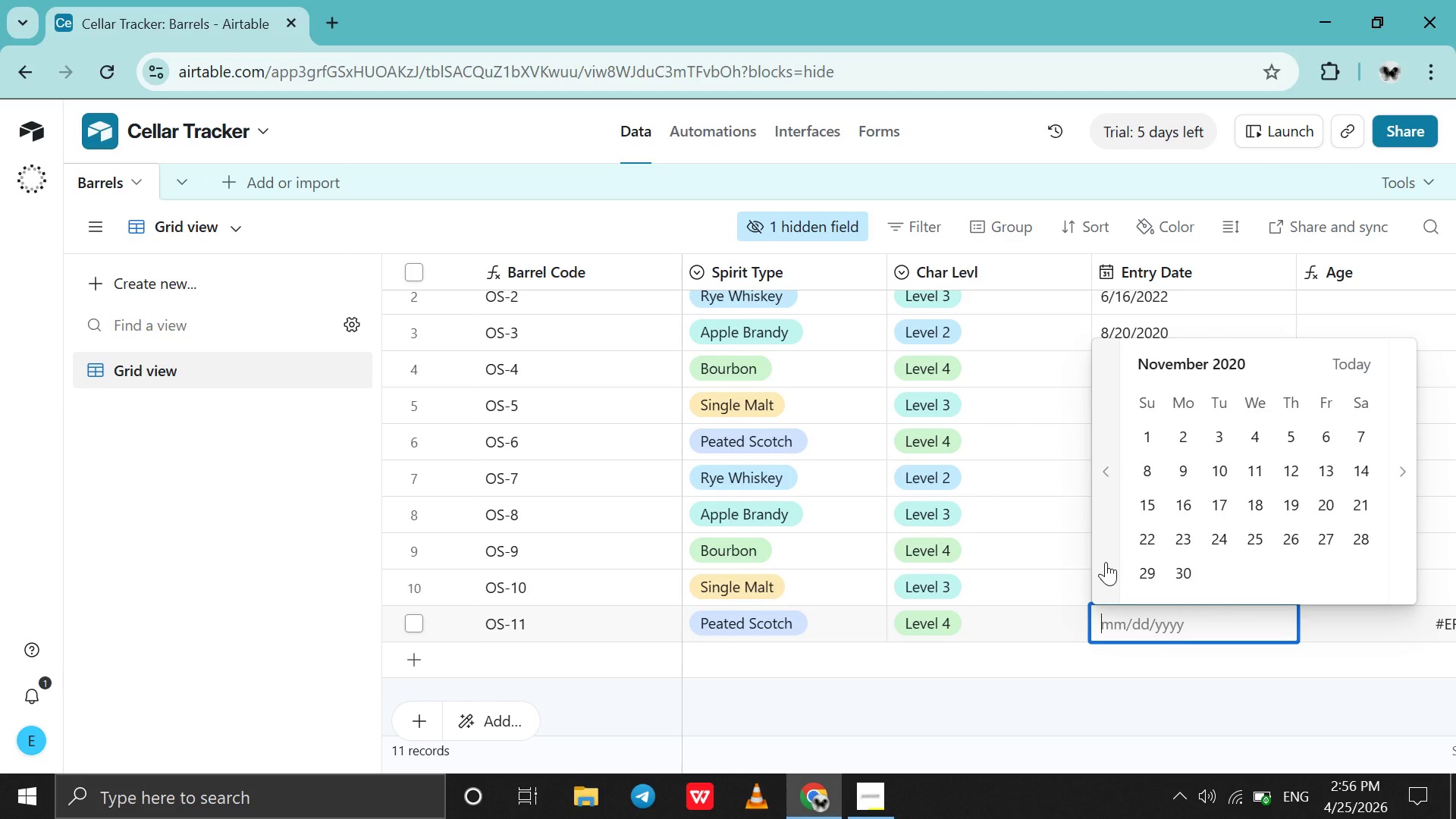 
double_click([1106, 562])
 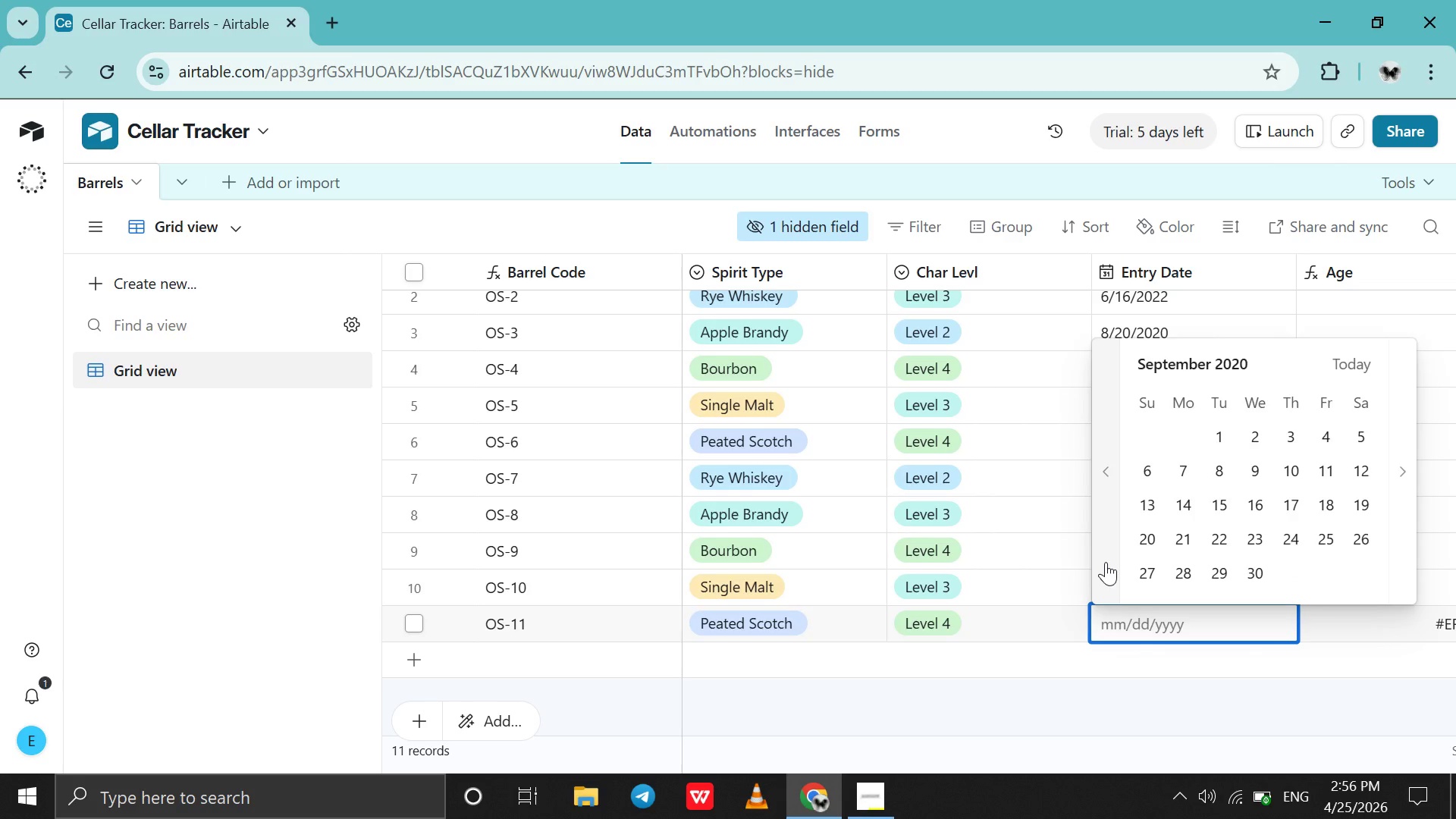 
triple_click([1106, 562])
 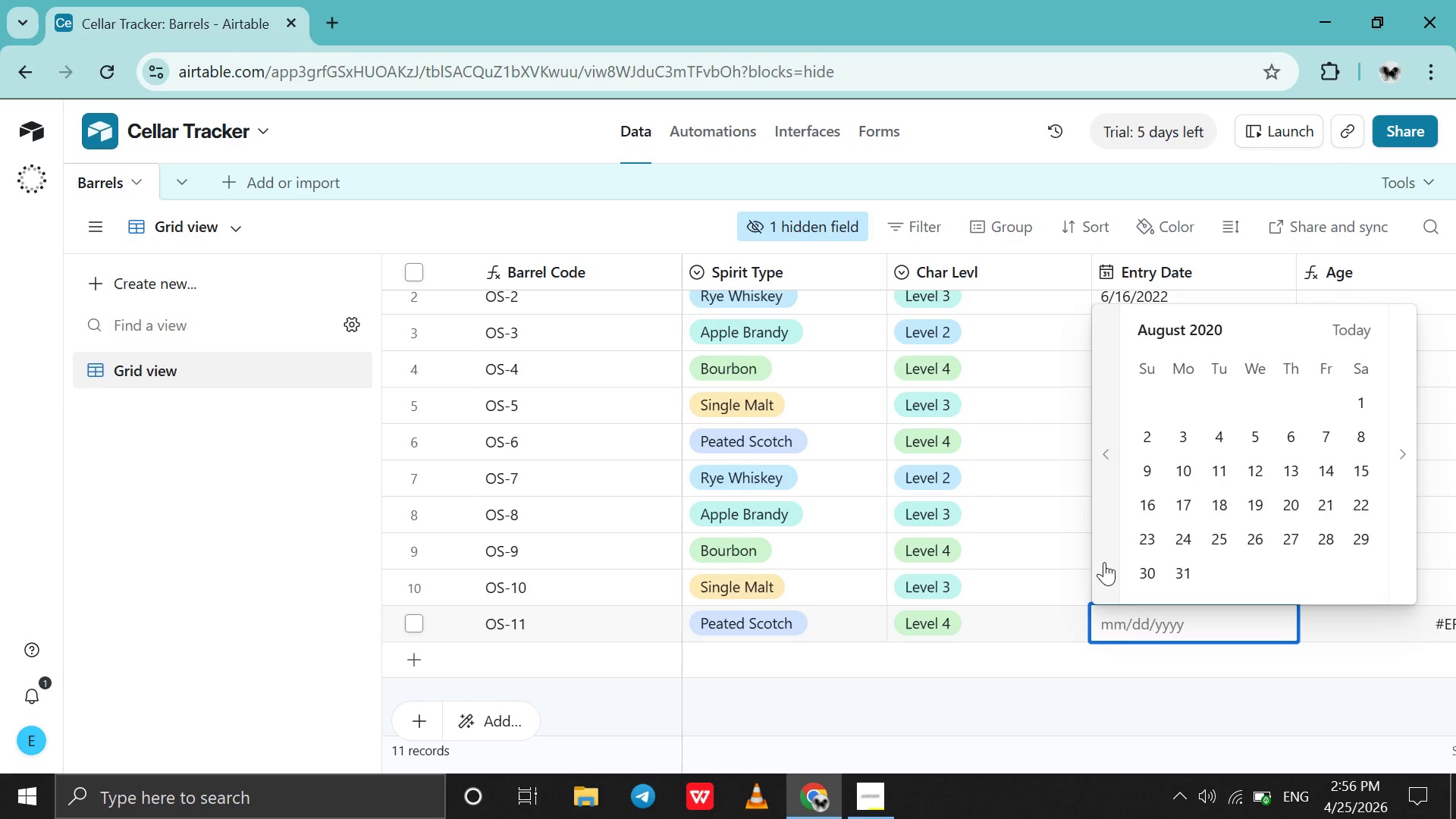 
wait(16.44)
 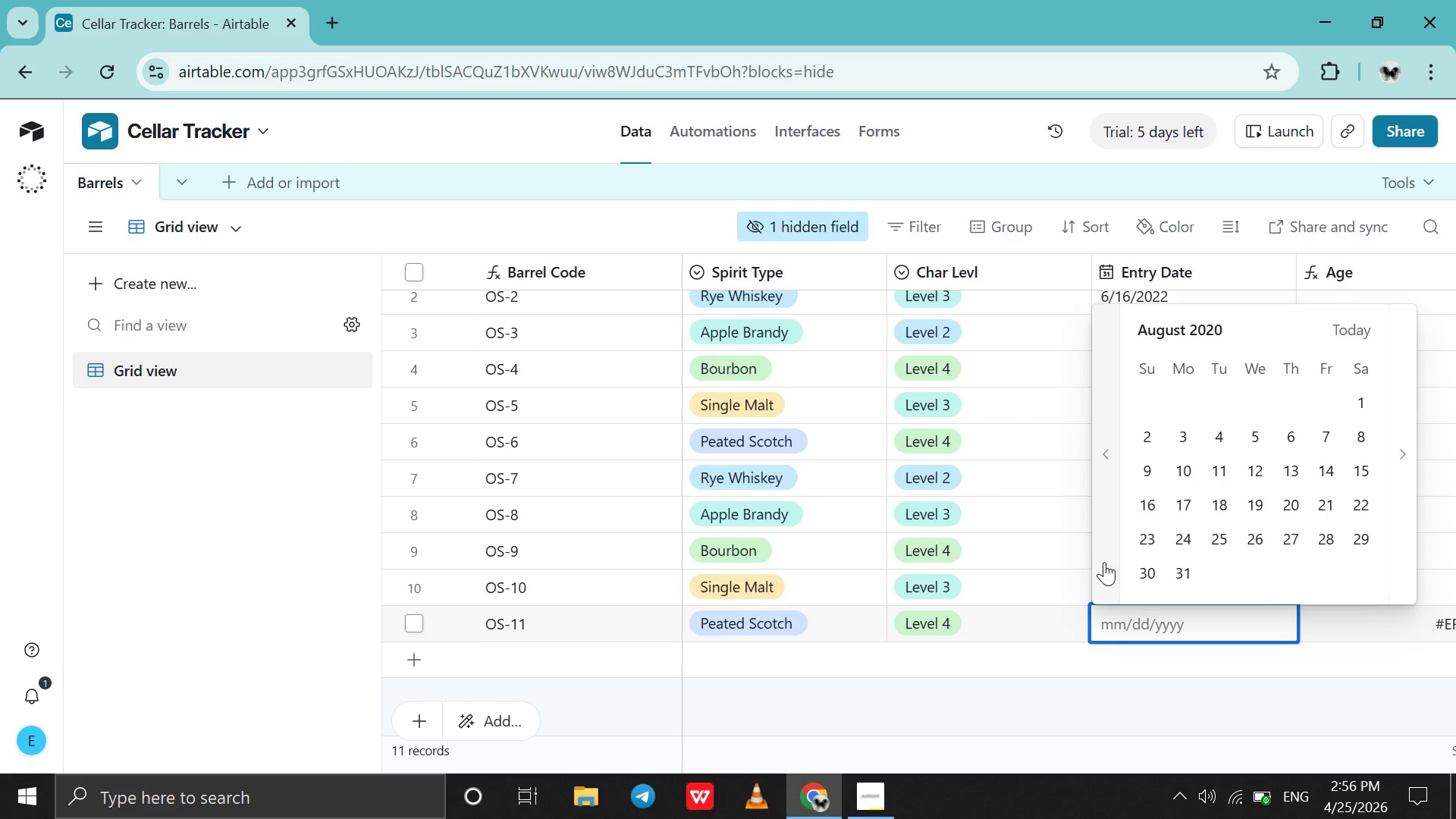 
left_click([1103, 562])
 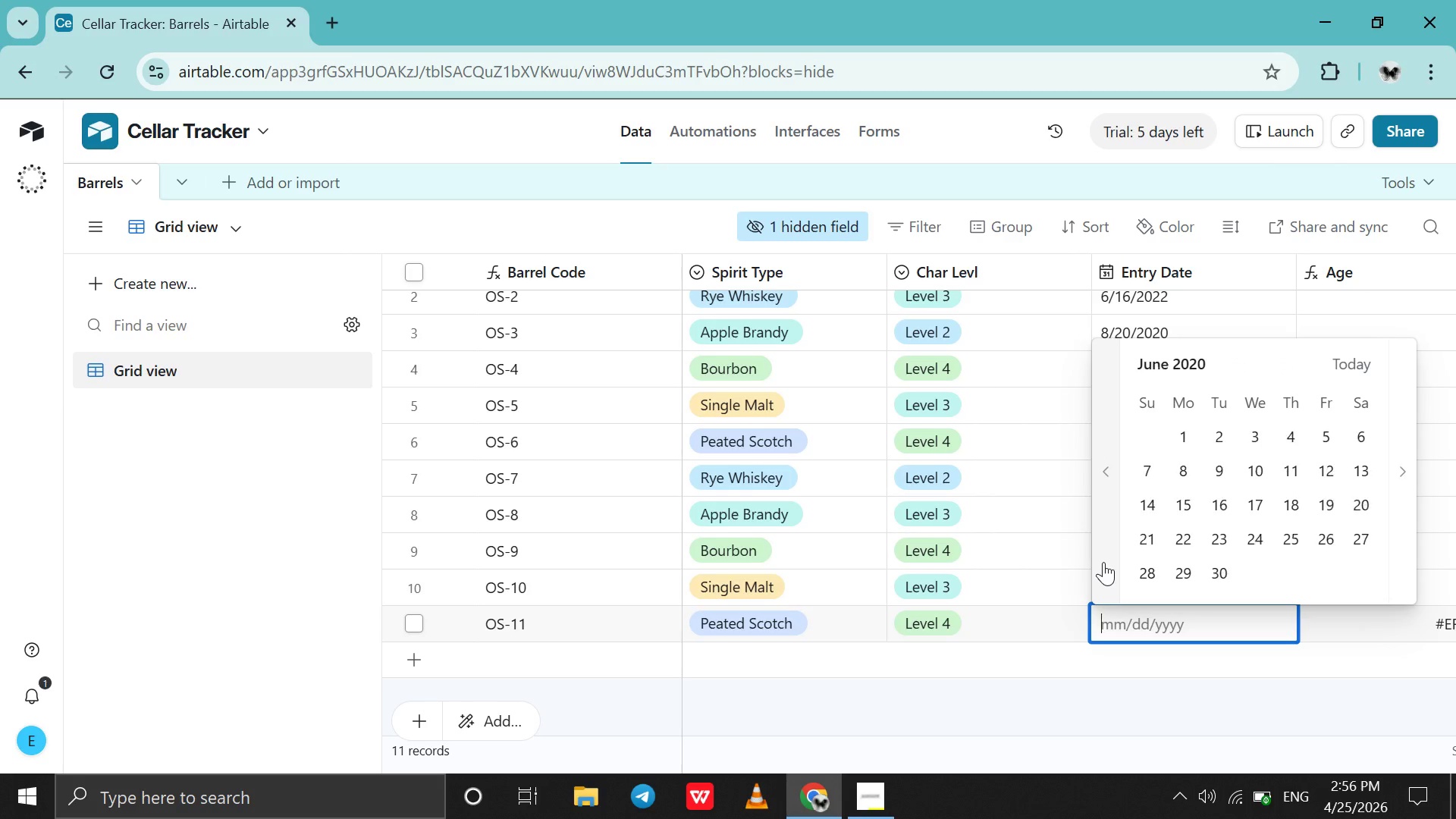 
double_click([1103, 562])
 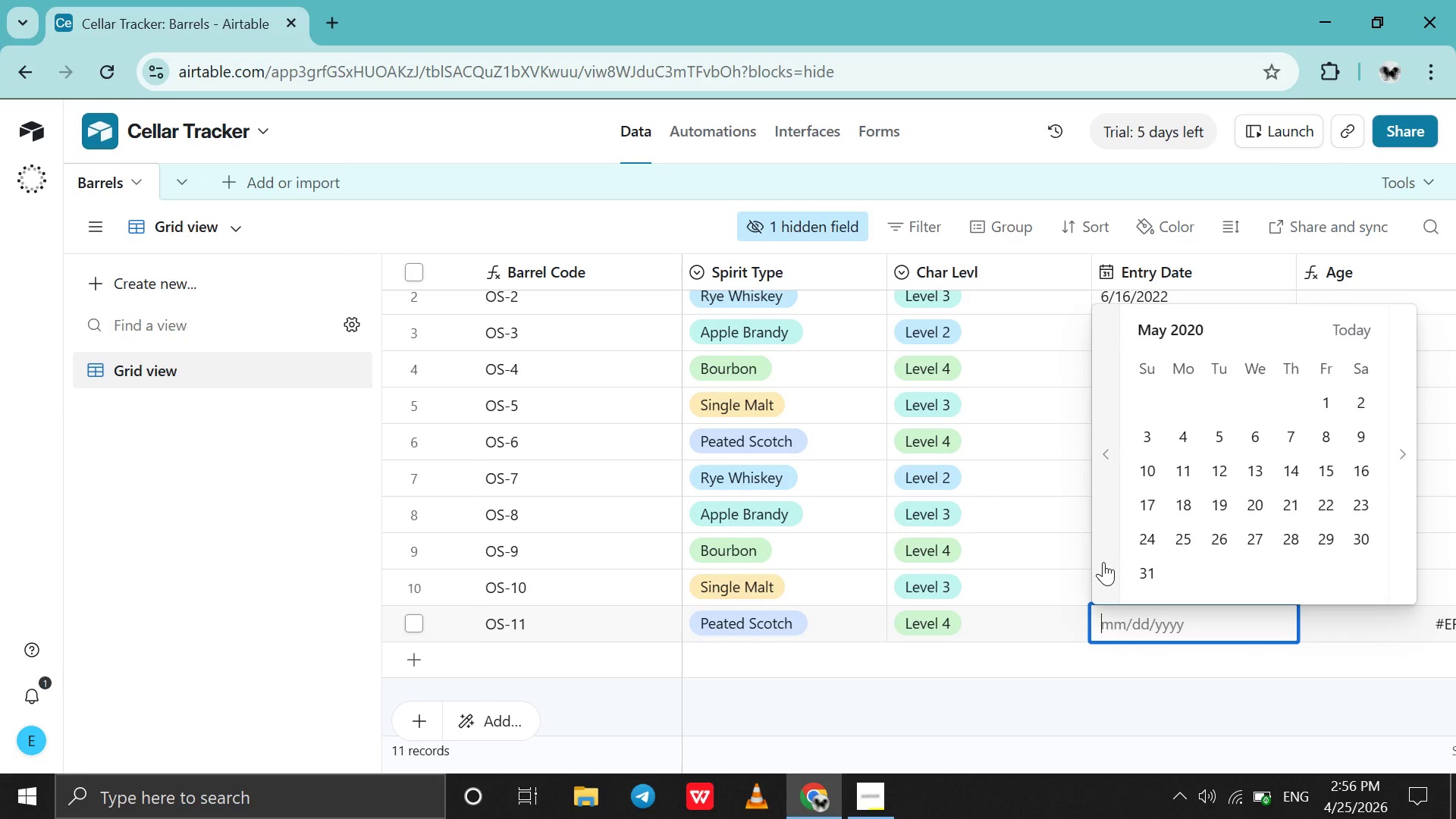 
triple_click([1103, 562])
 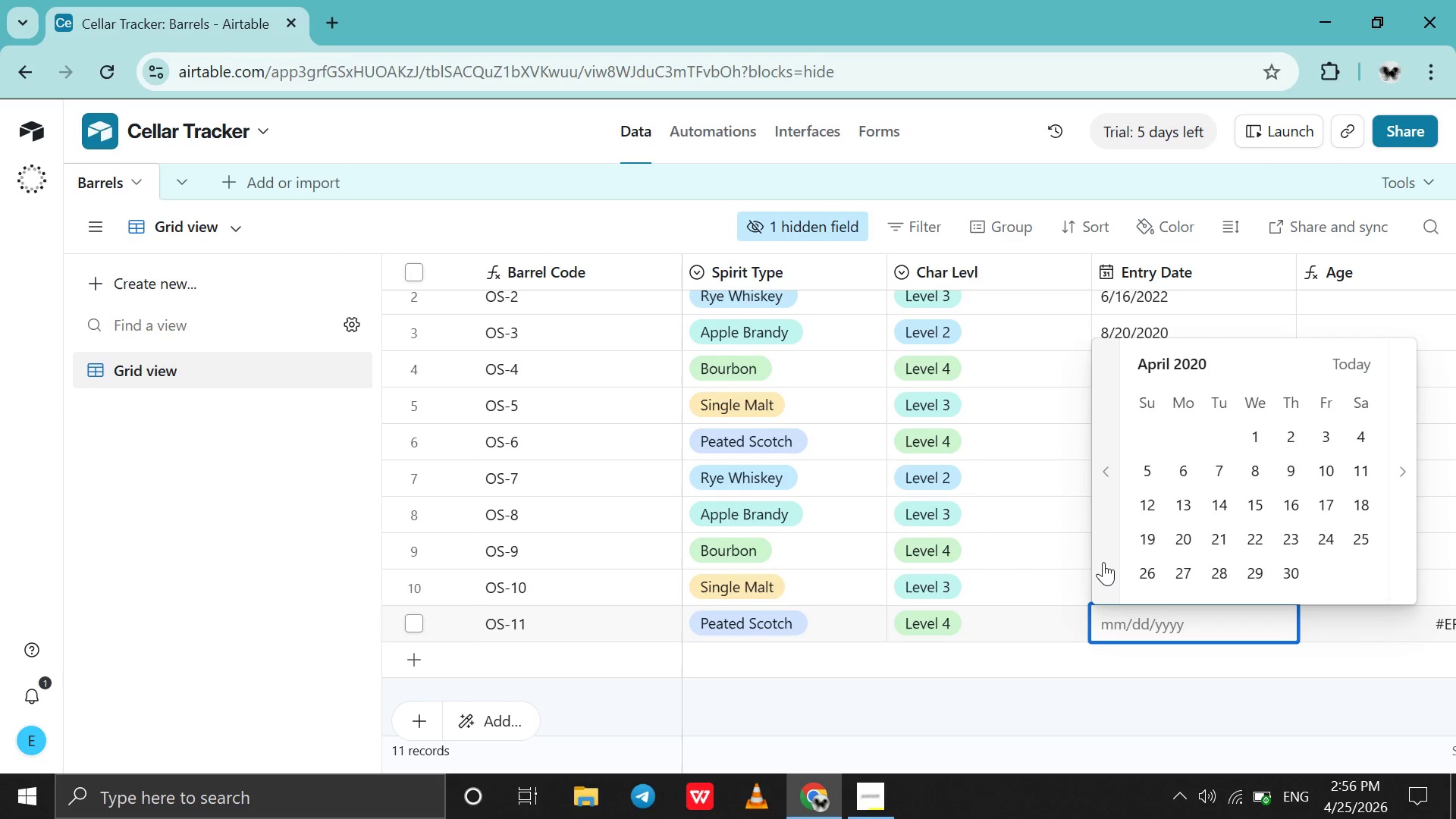 
triple_click([1103, 562])
 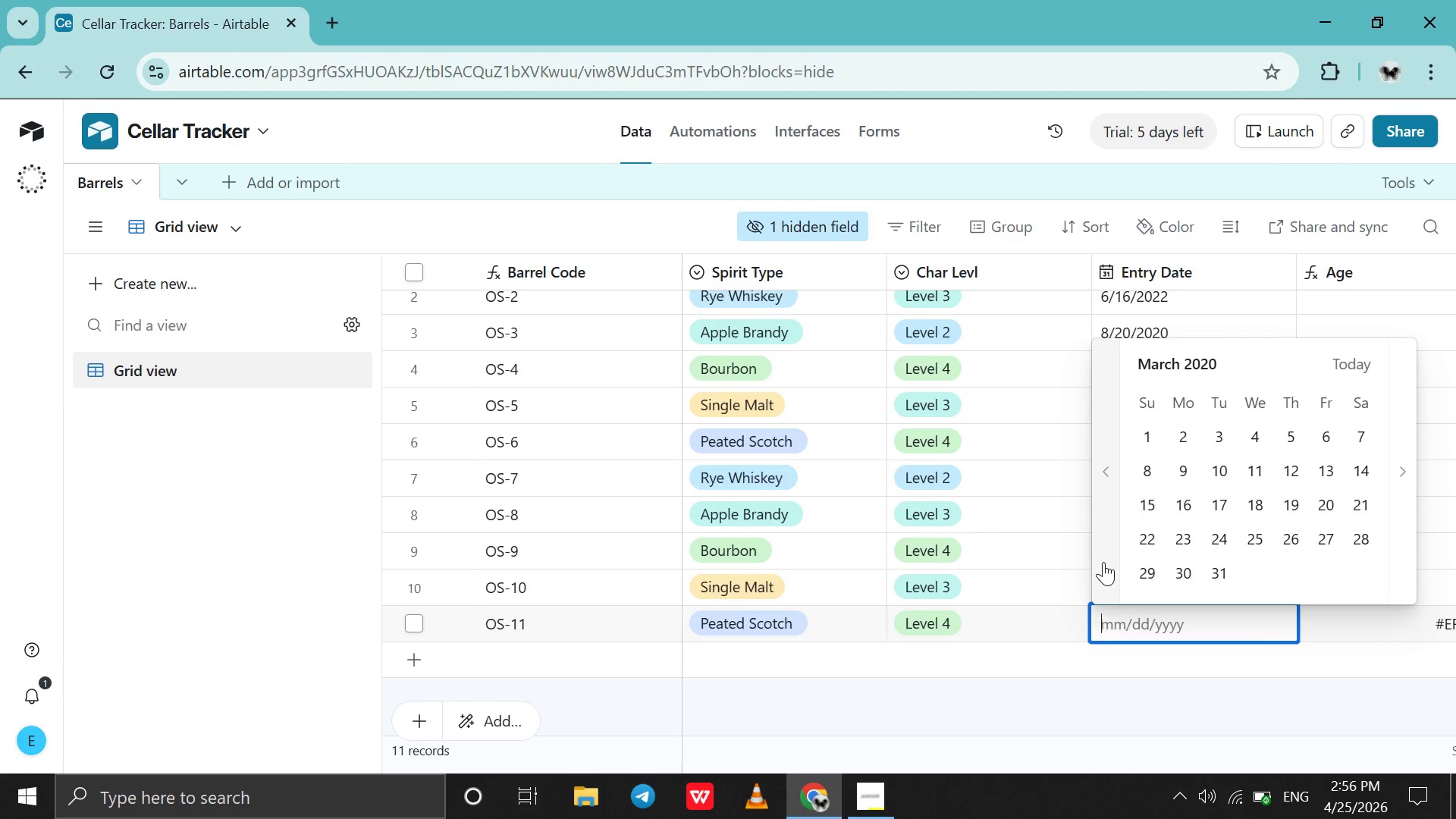 
triple_click([1103, 562])
 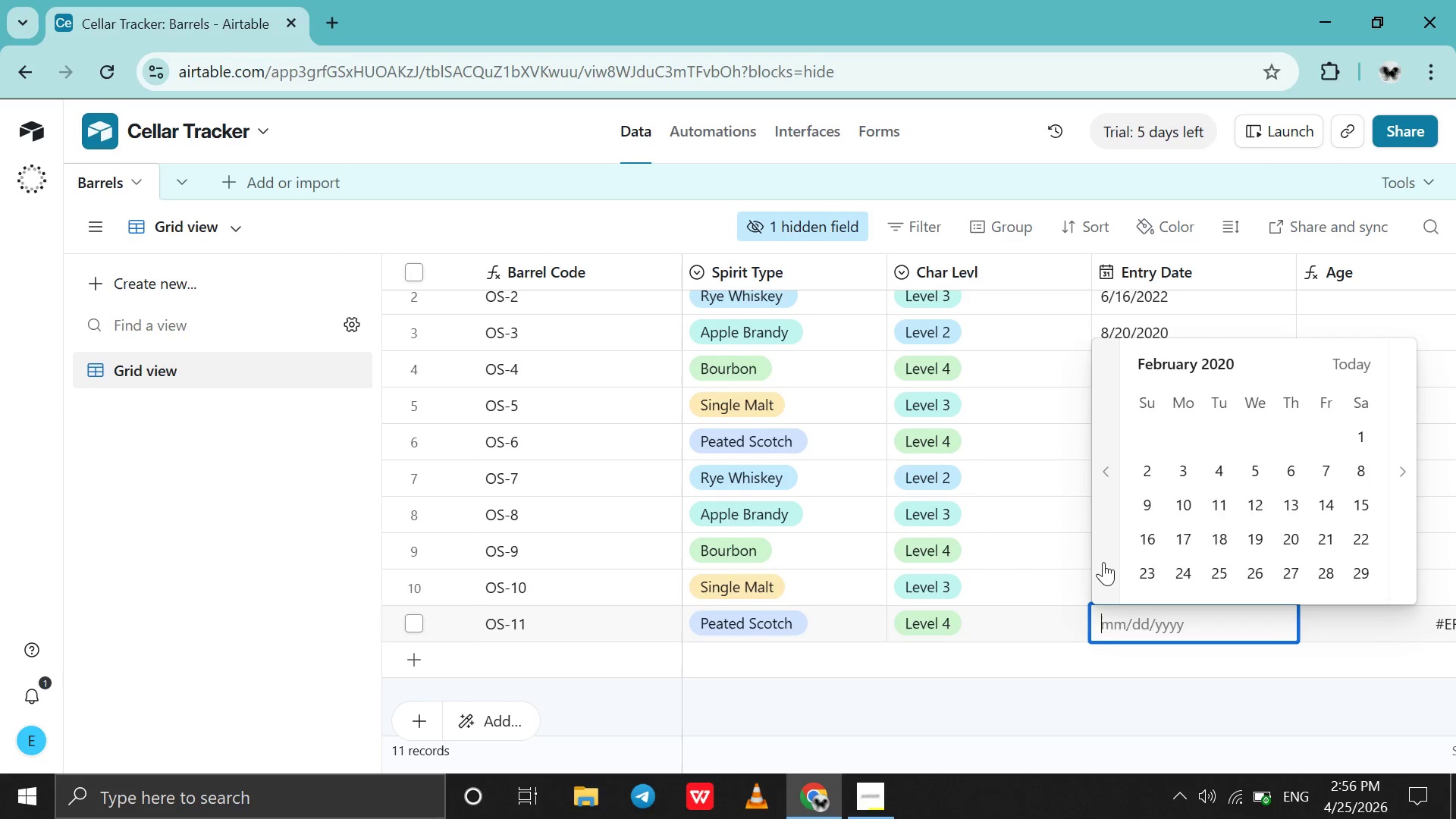 
triple_click([1103, 562])
 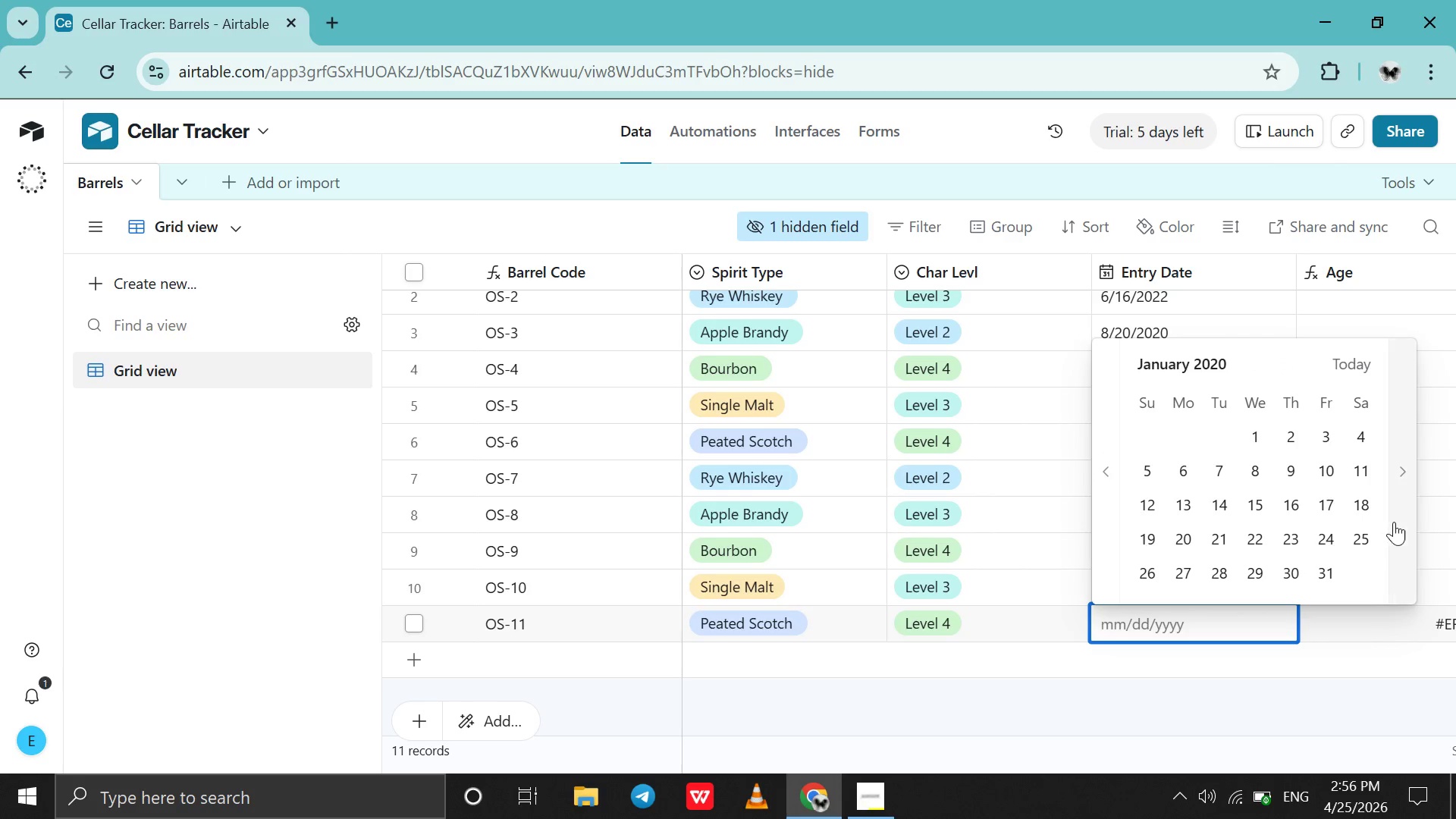 
left_click([1398, 522])
 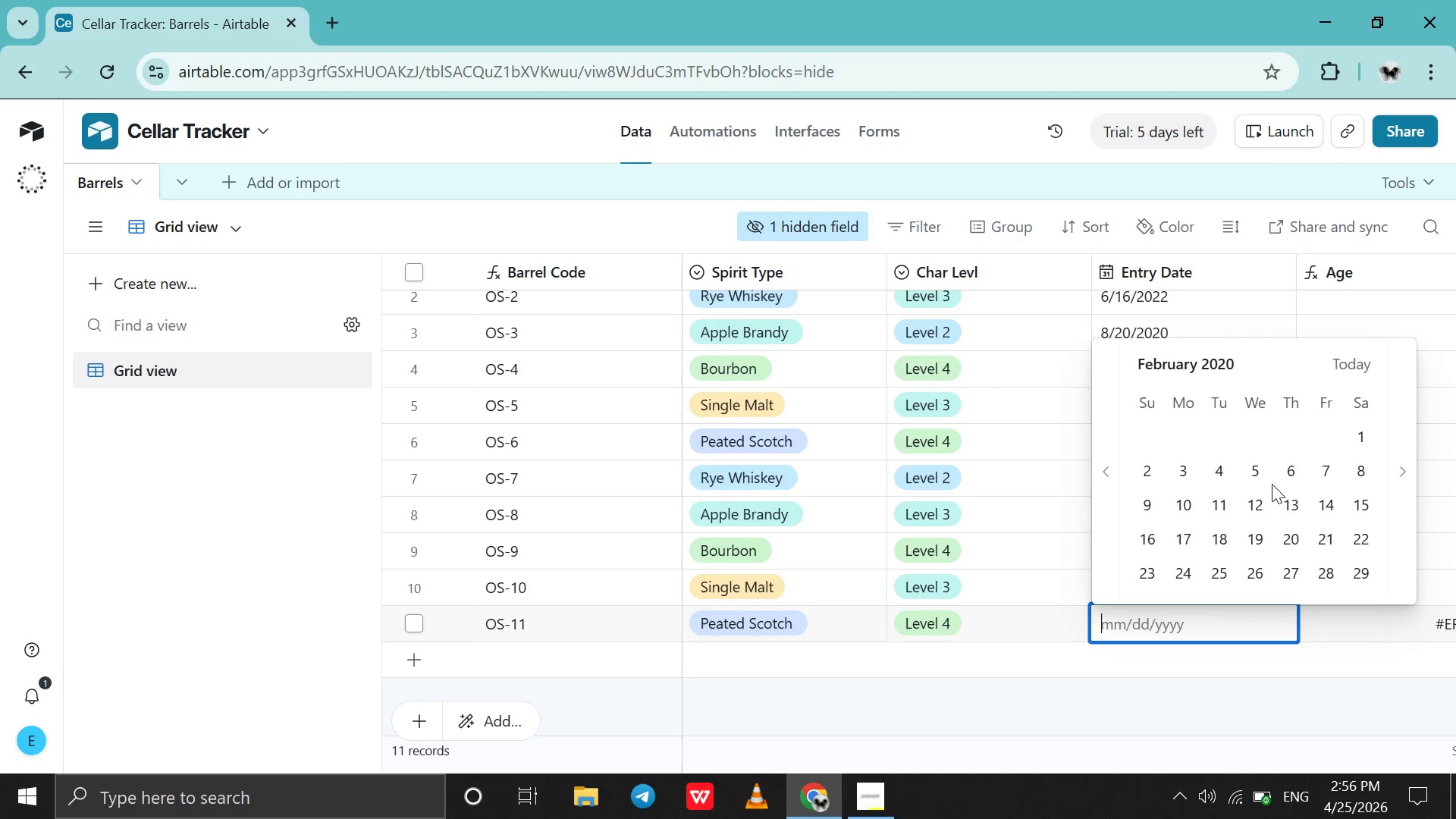 
left_click([1272, 484])
 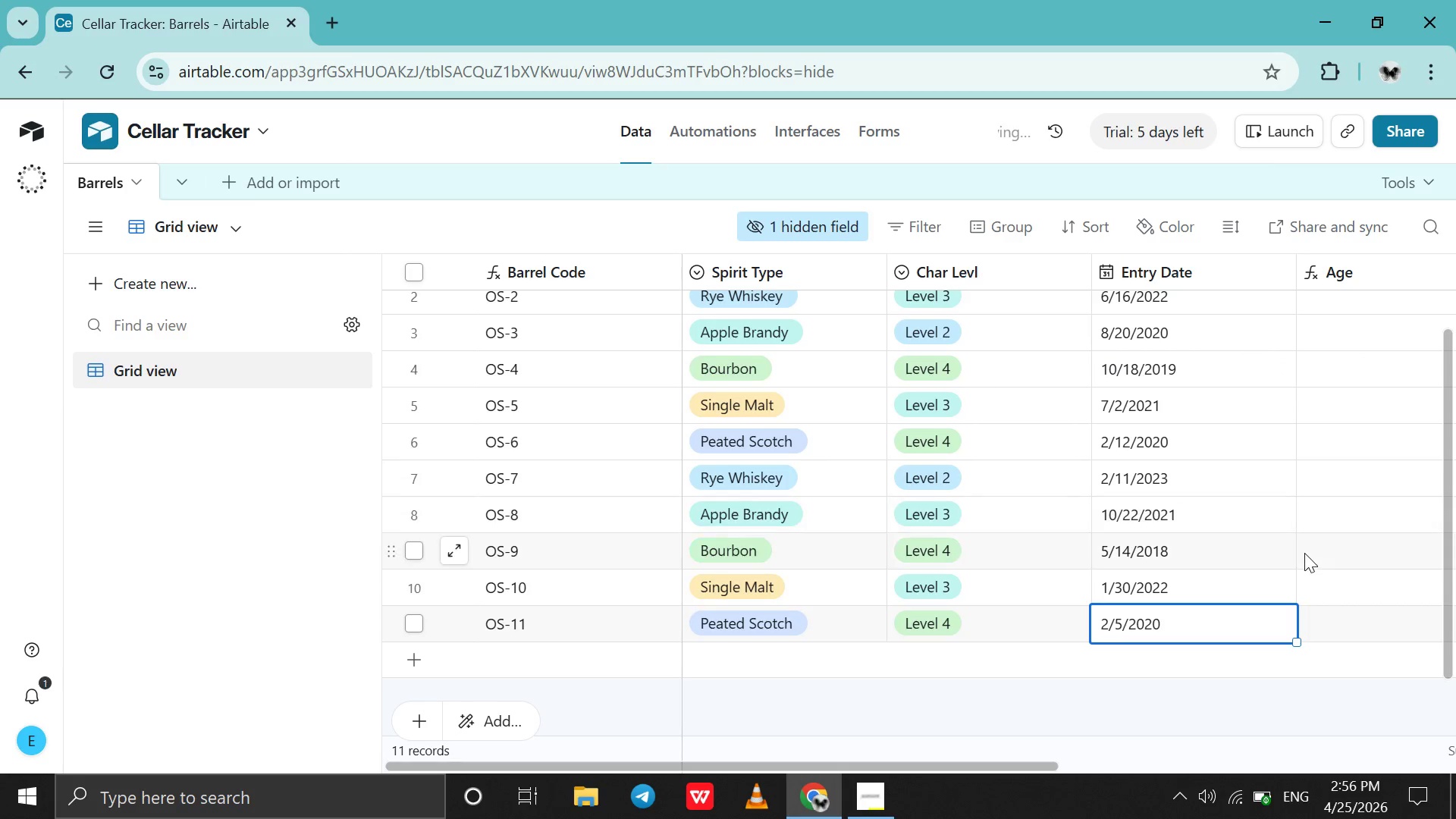 
scroll: coordinate [1304, 553], scroll_direction: down, amount: 4.0
 